 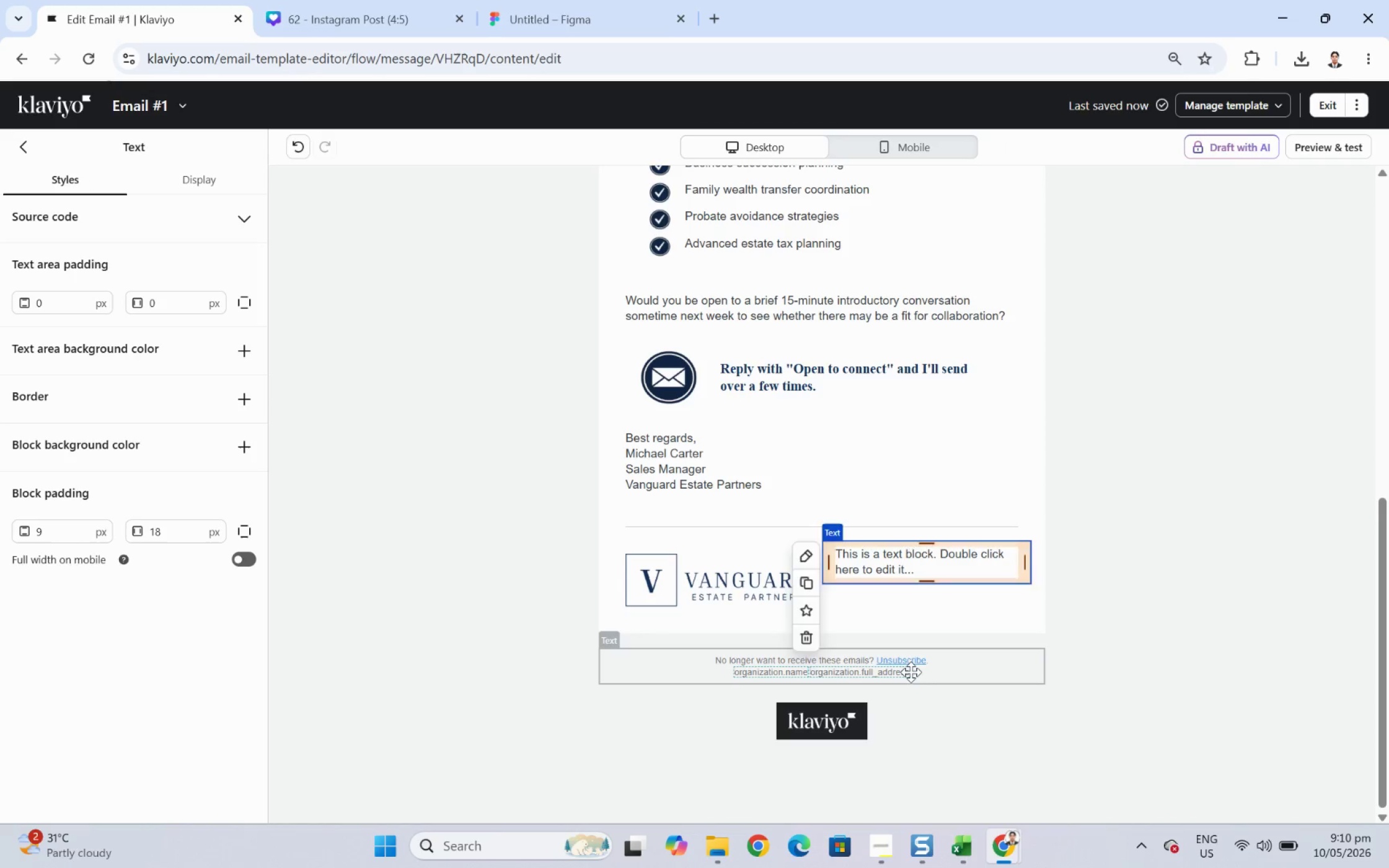 
double_click([911, 672])
 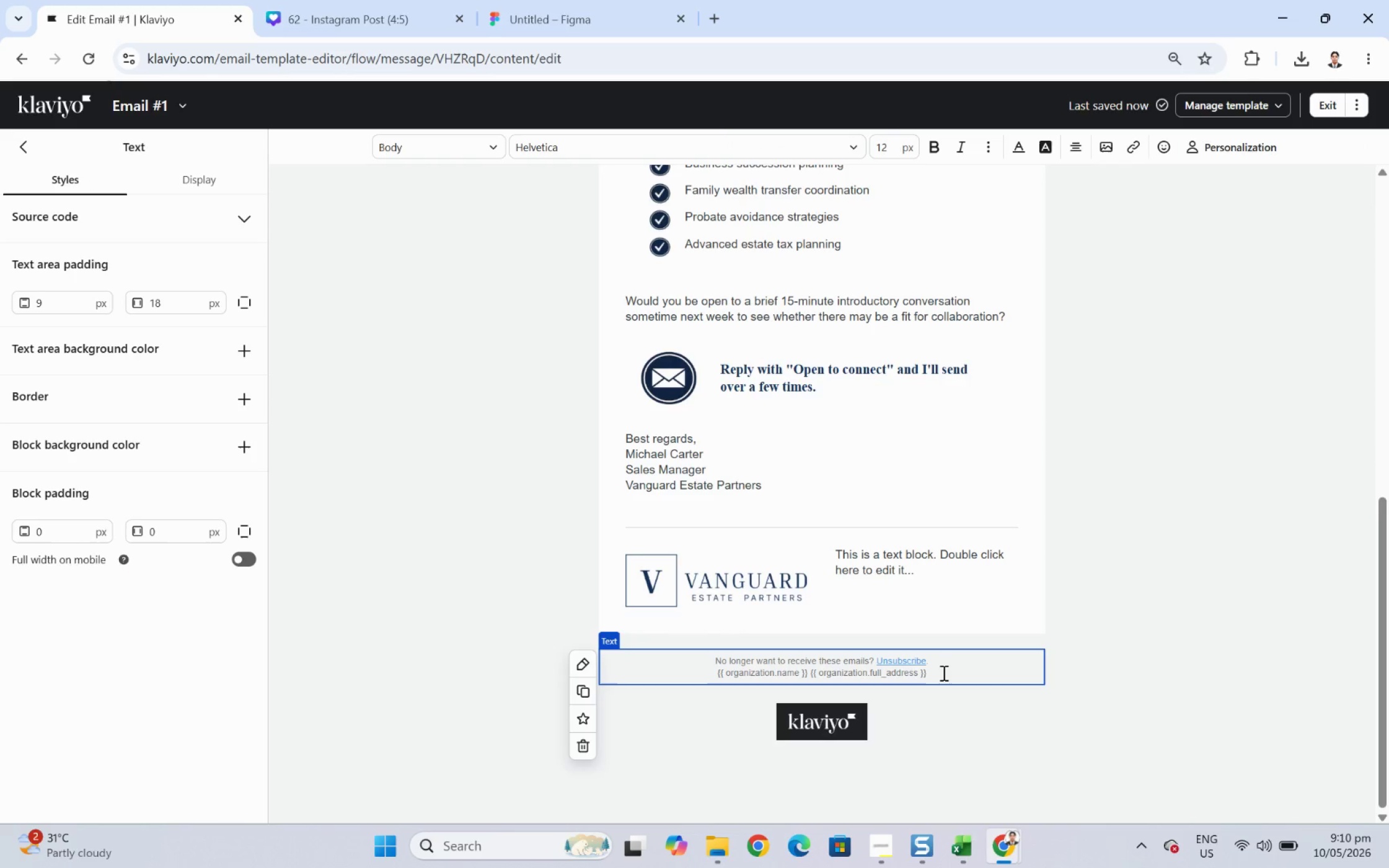 
left_click_drag(start_coordinate=[942, 671], to_coordinate=[689, 678])
 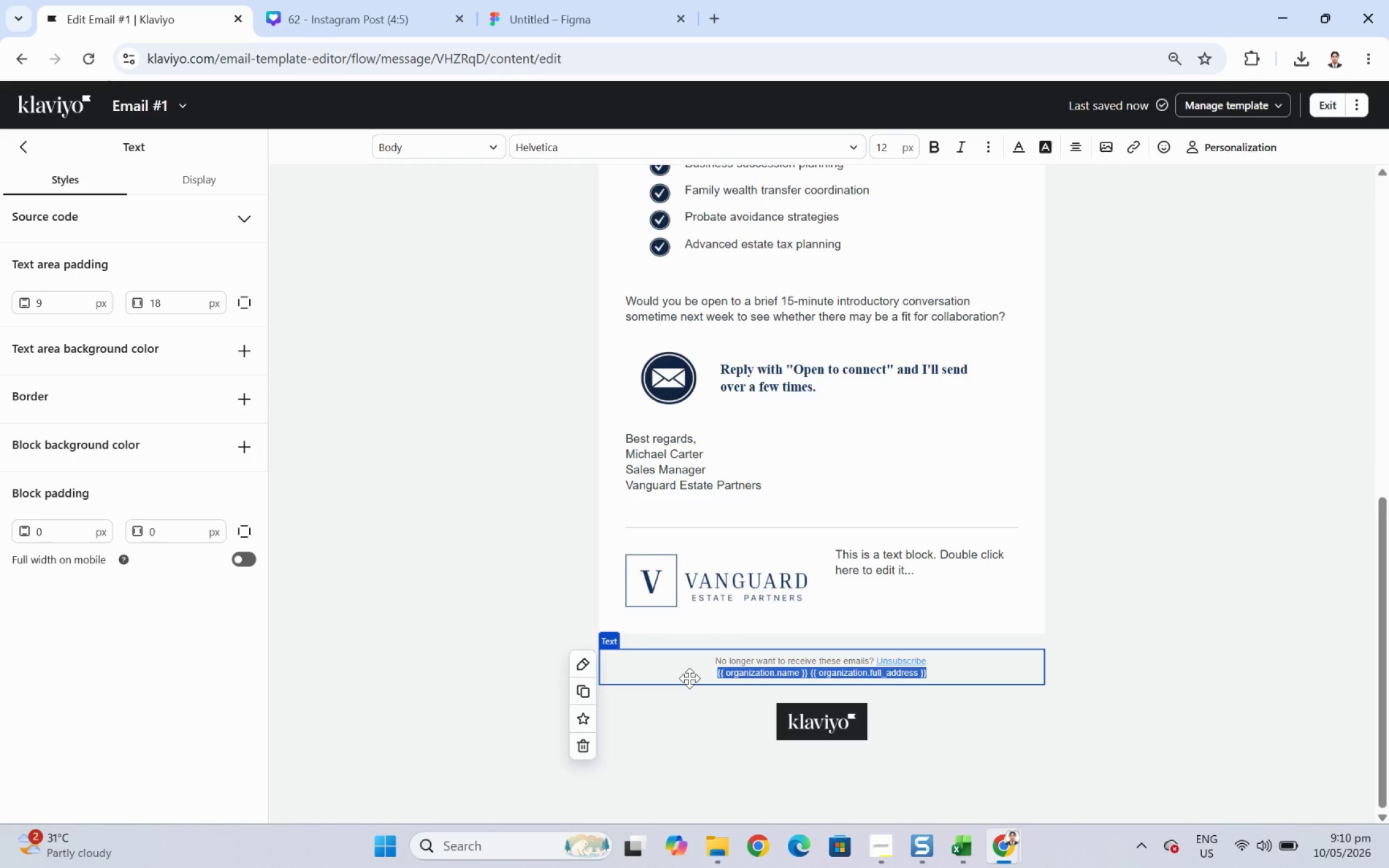 
key(Backspace)
 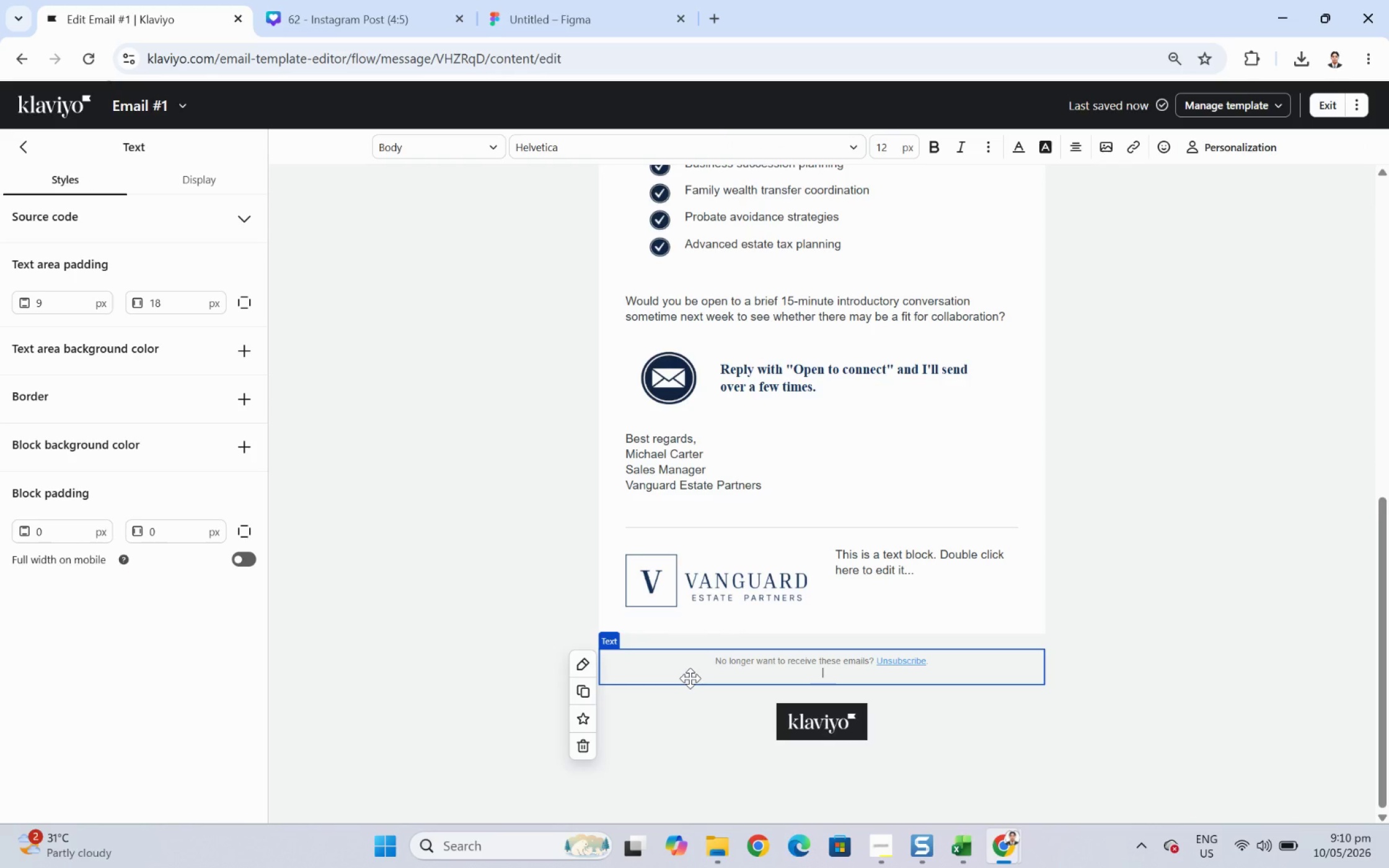 
key(Backspace)
 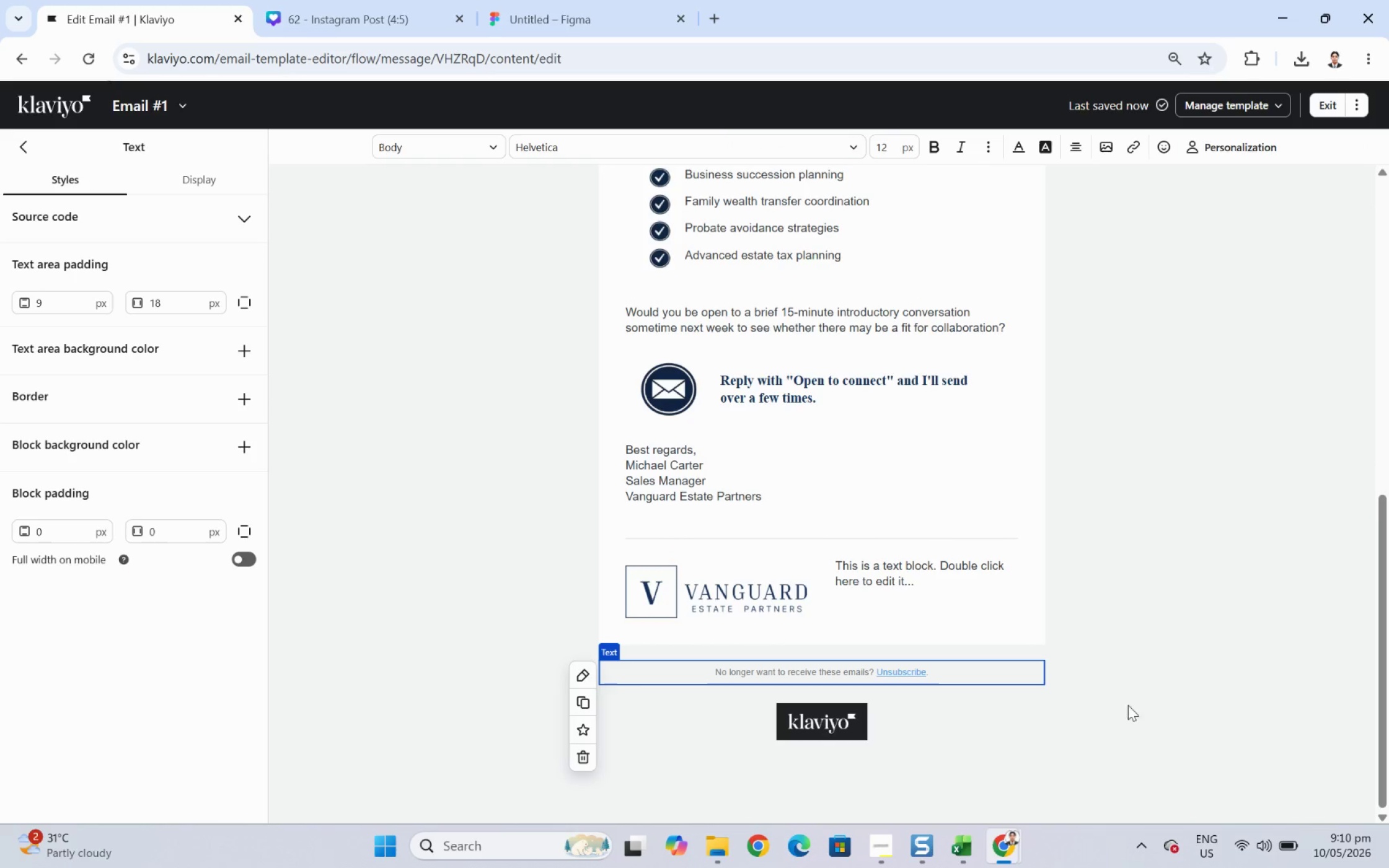 
left_click([1147, 691])
 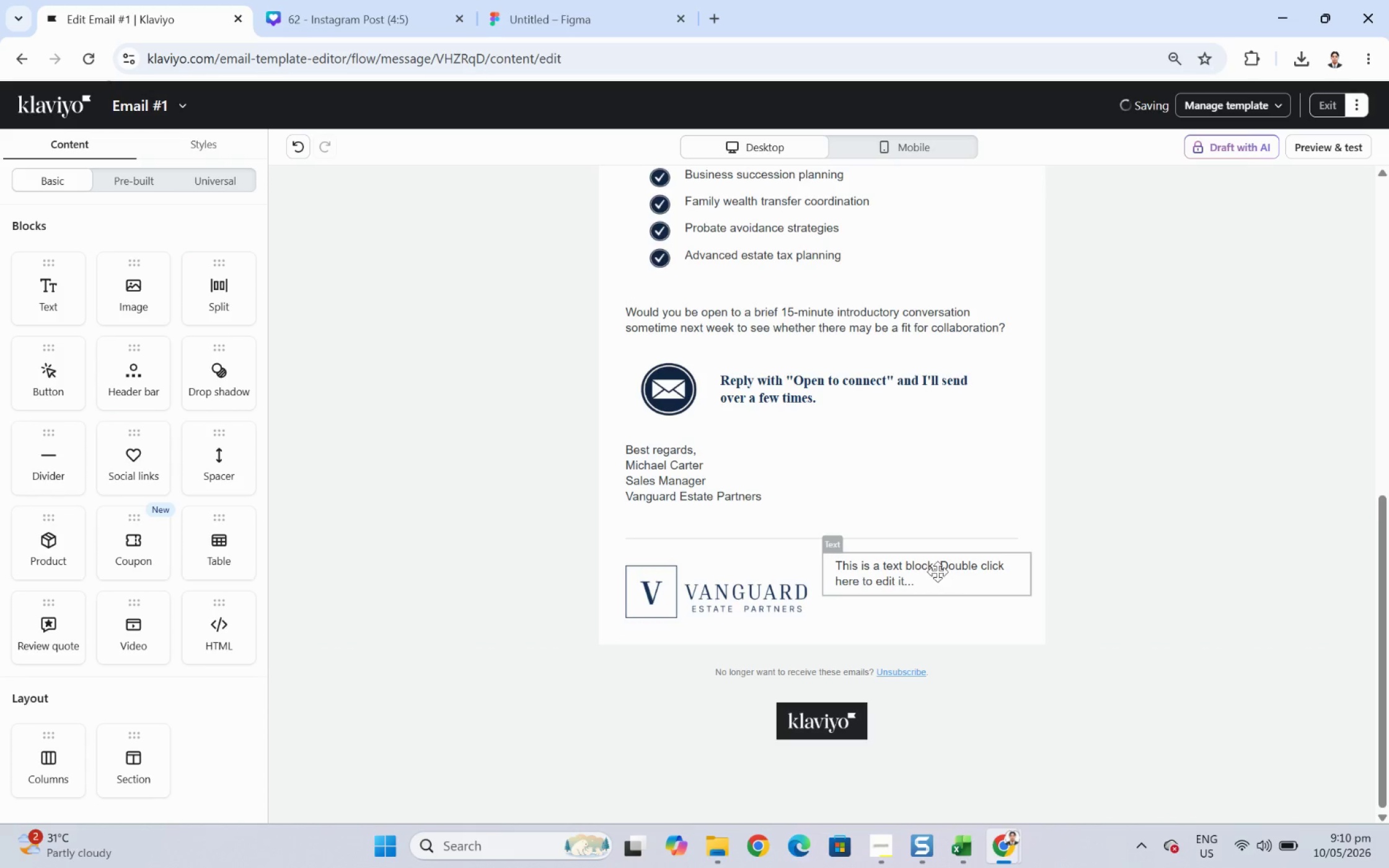 
double_click([937, 571])
 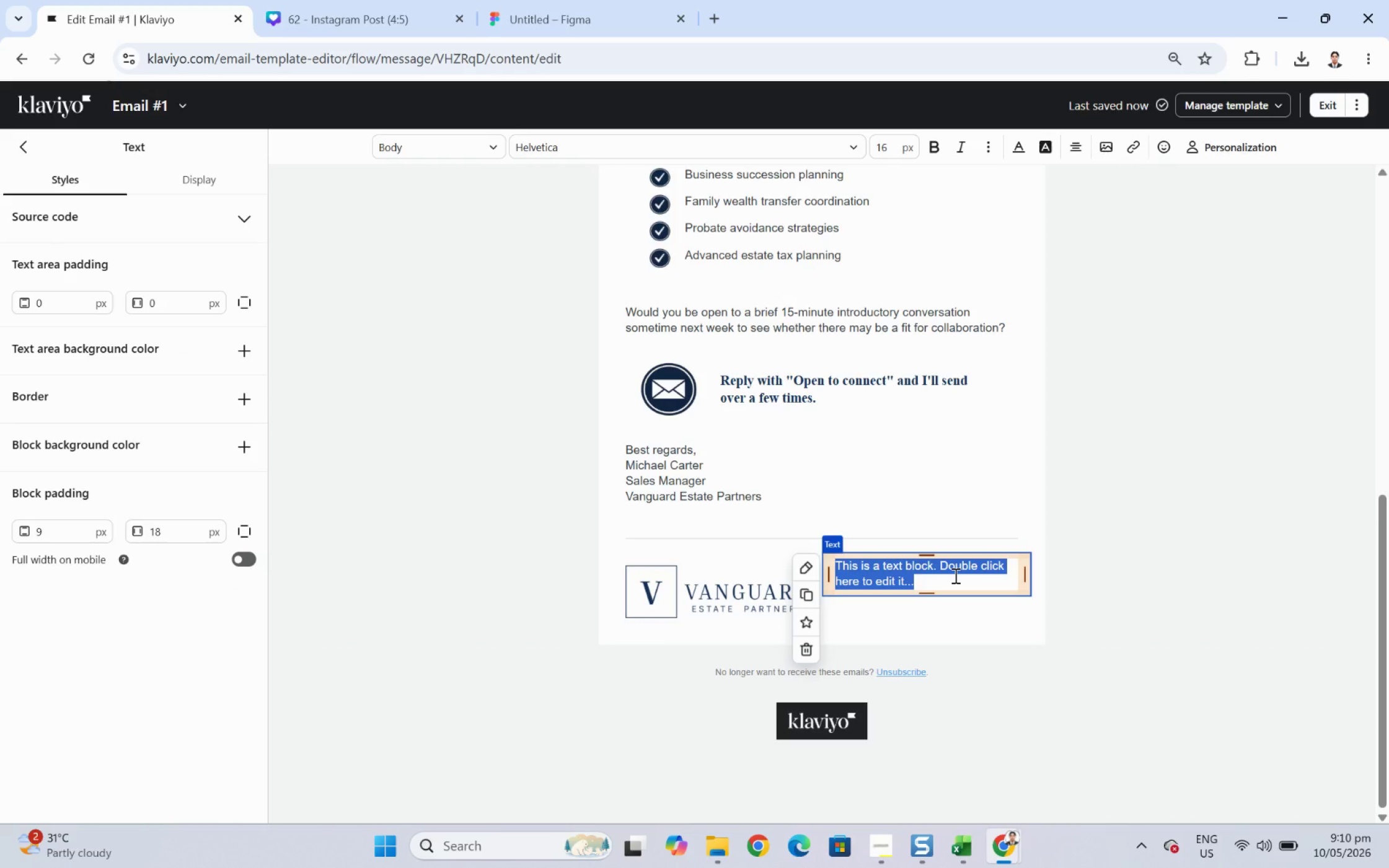 
wait(15.95)
 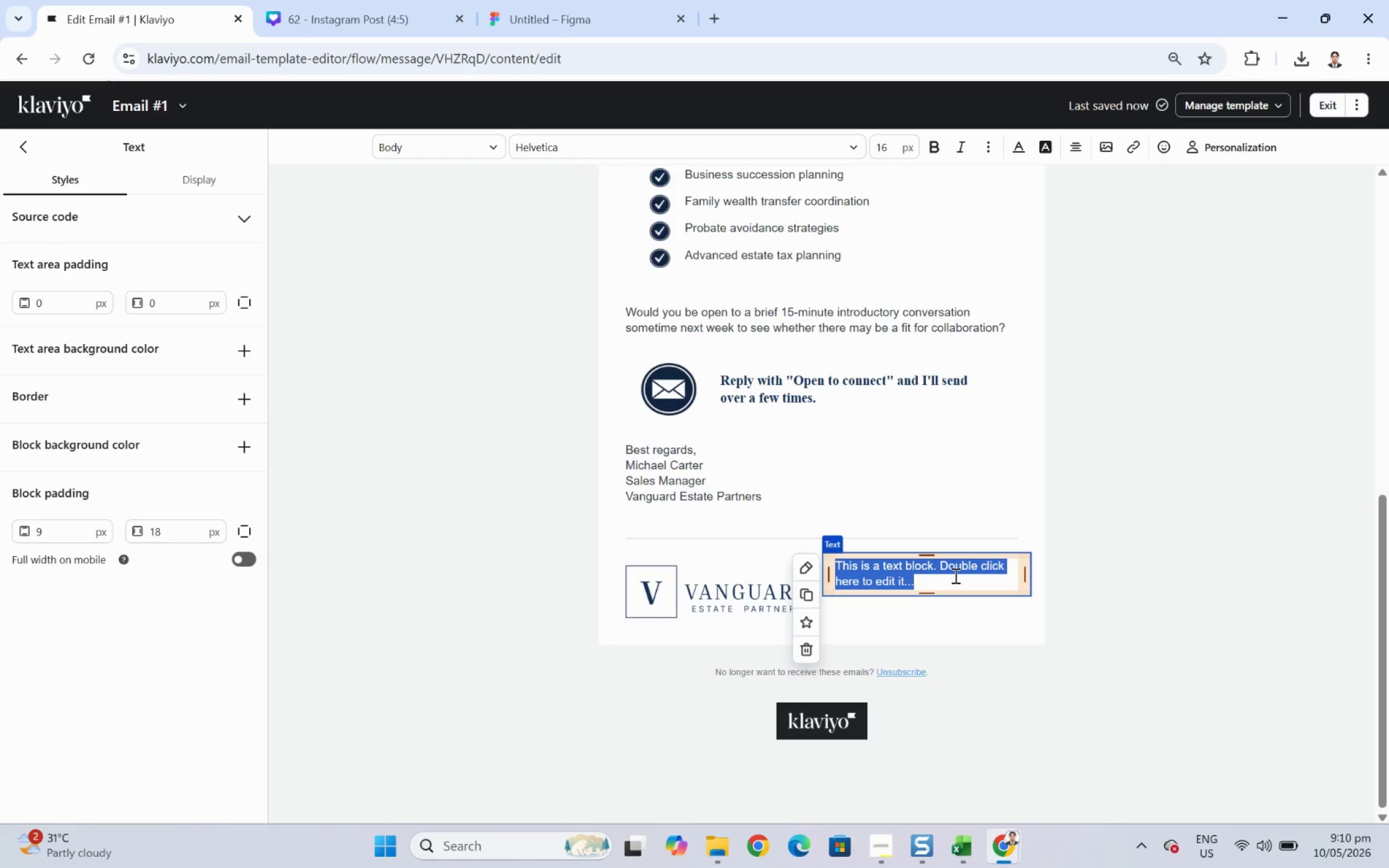 
type(Tel. No. (512) )
 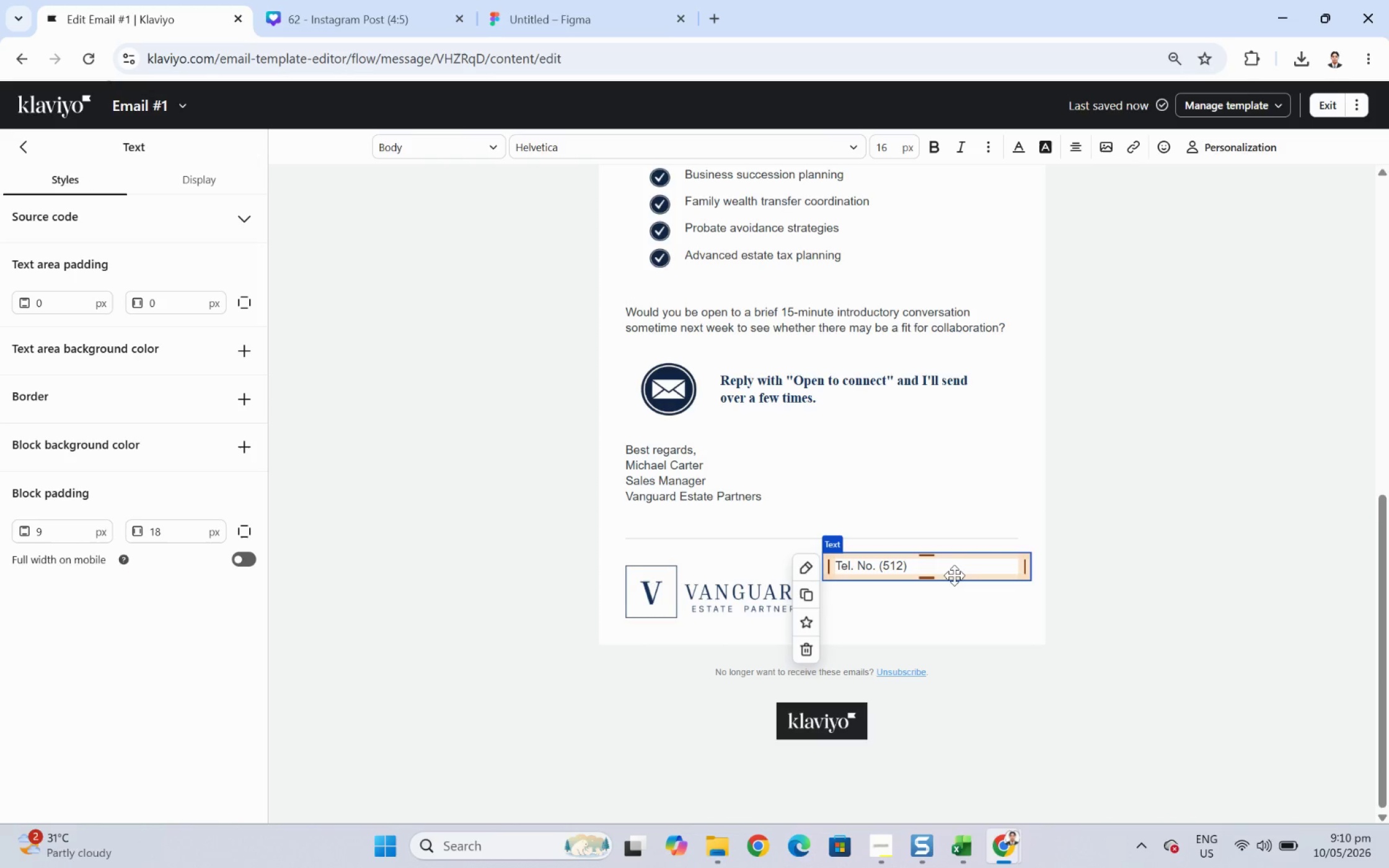 
type(555-0198)
 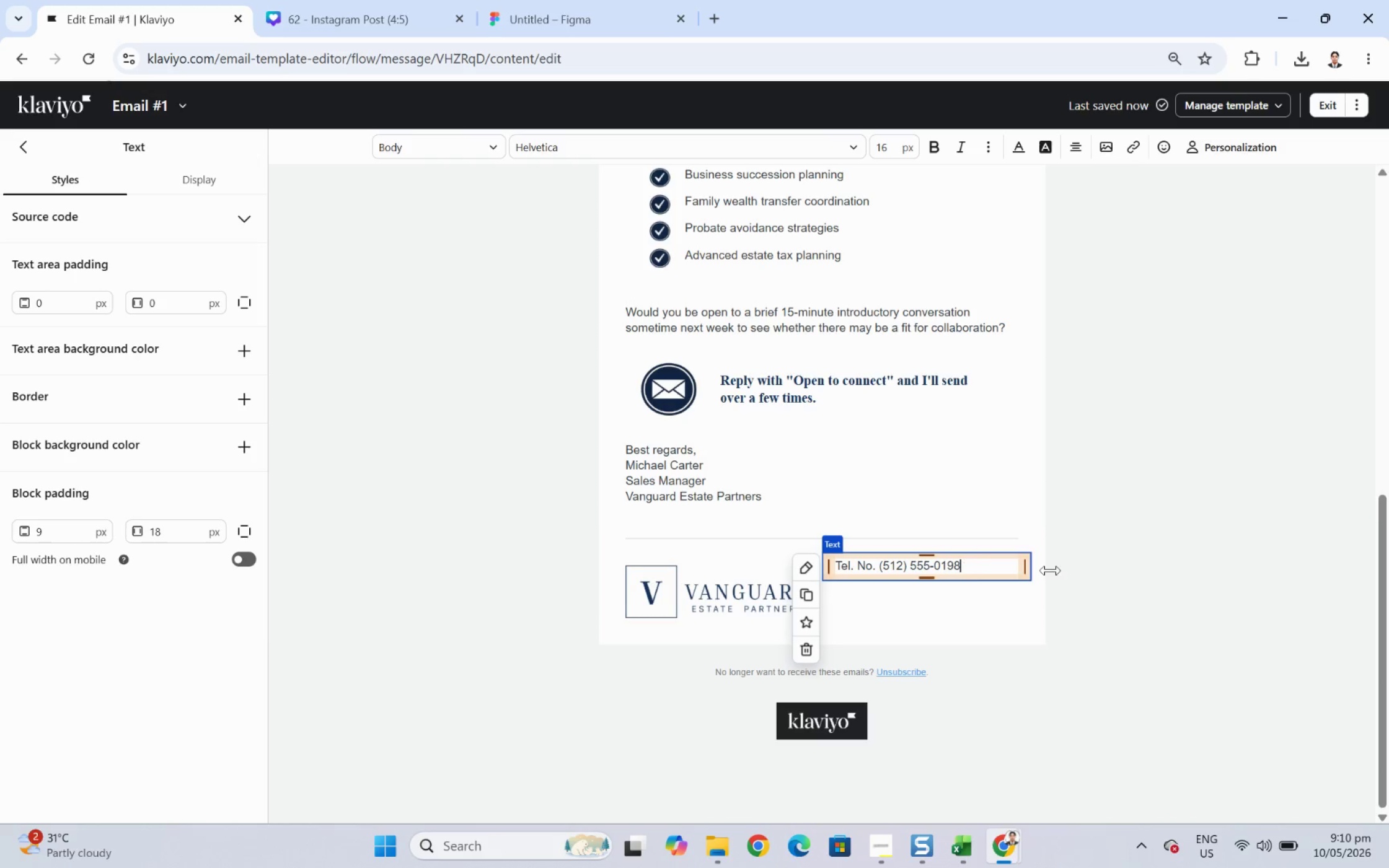 
left_click([1115, 574])
 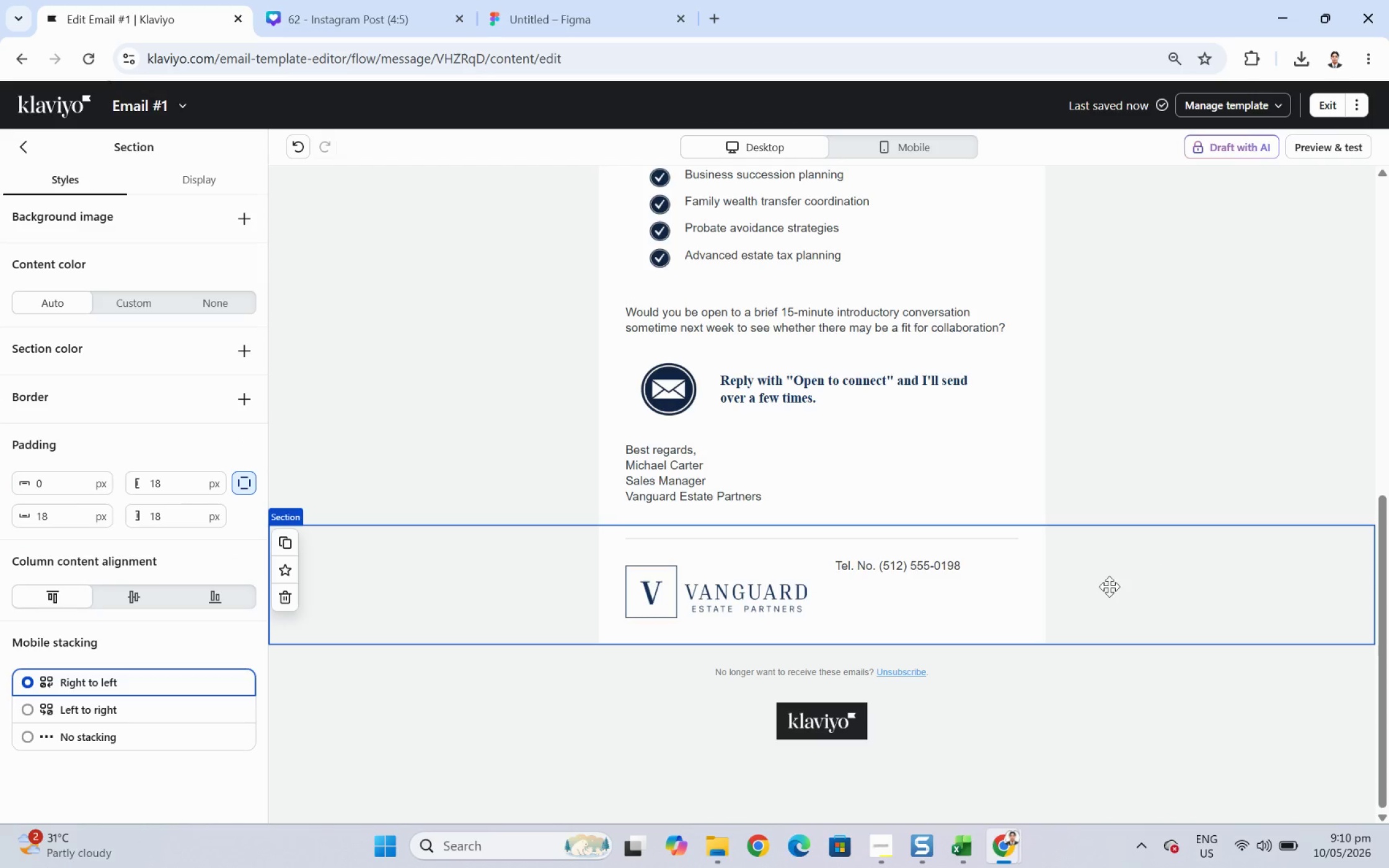 
left_click([982, 571])
 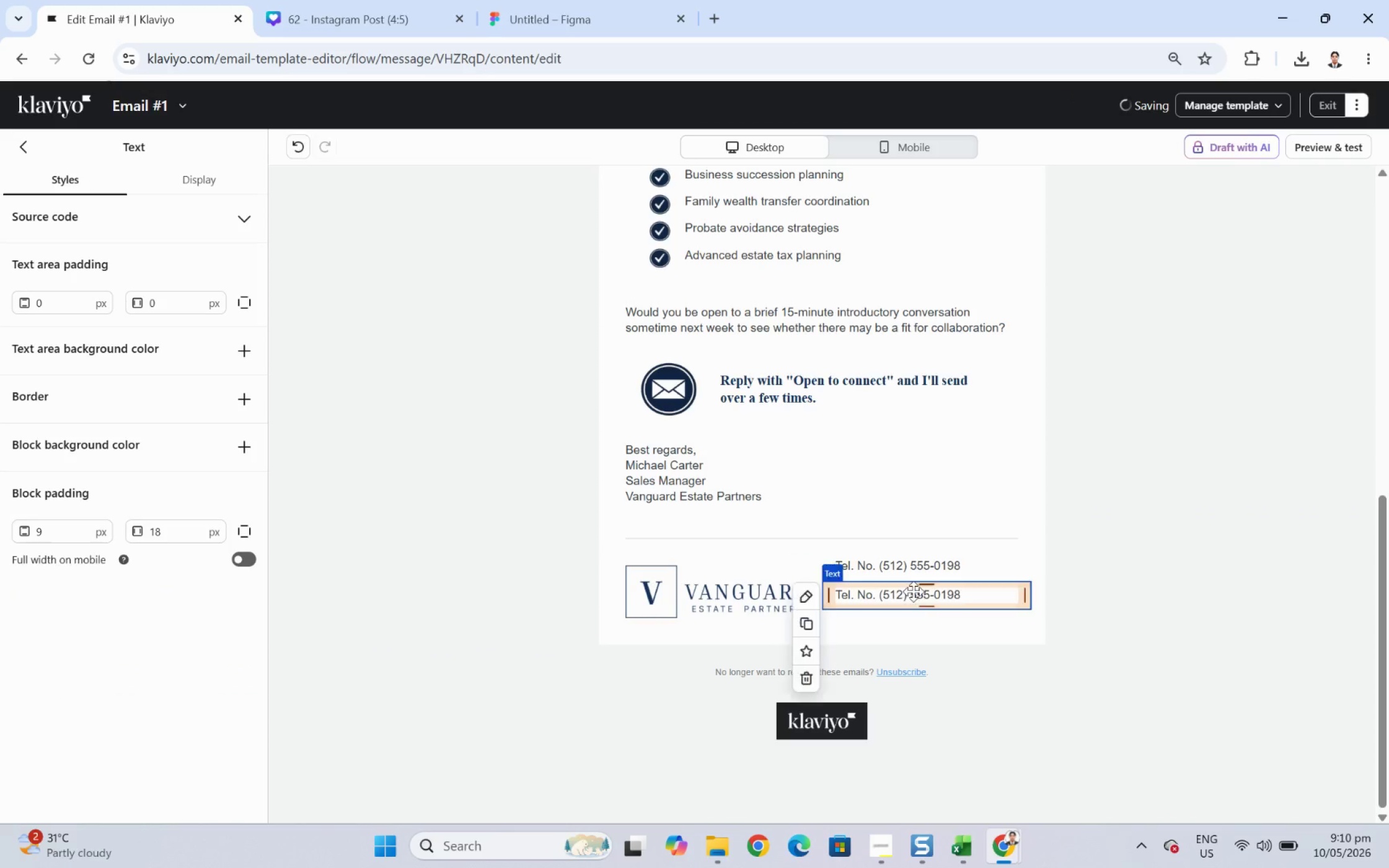 
double_click([914, 591])
 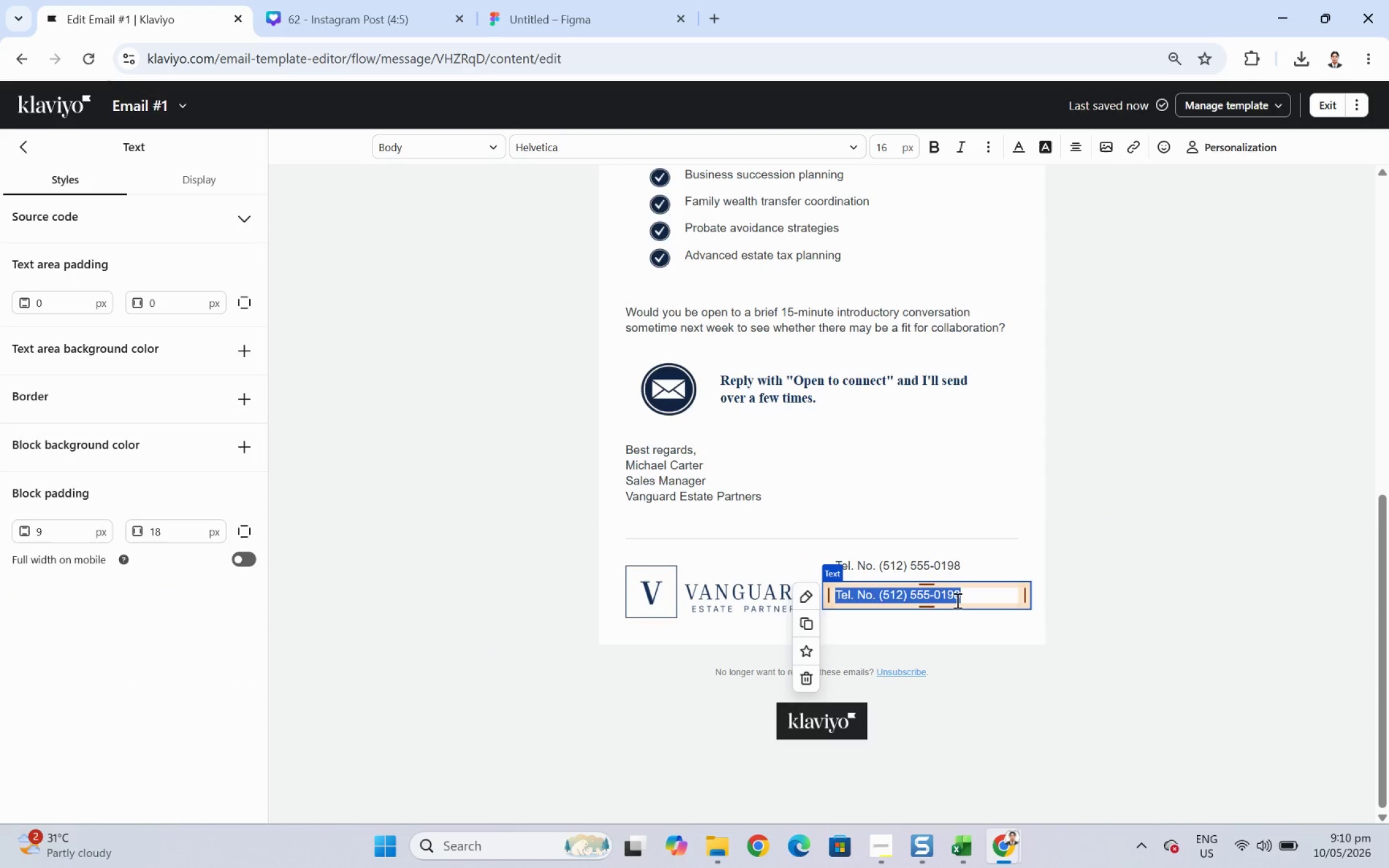 
wait(6.24)
 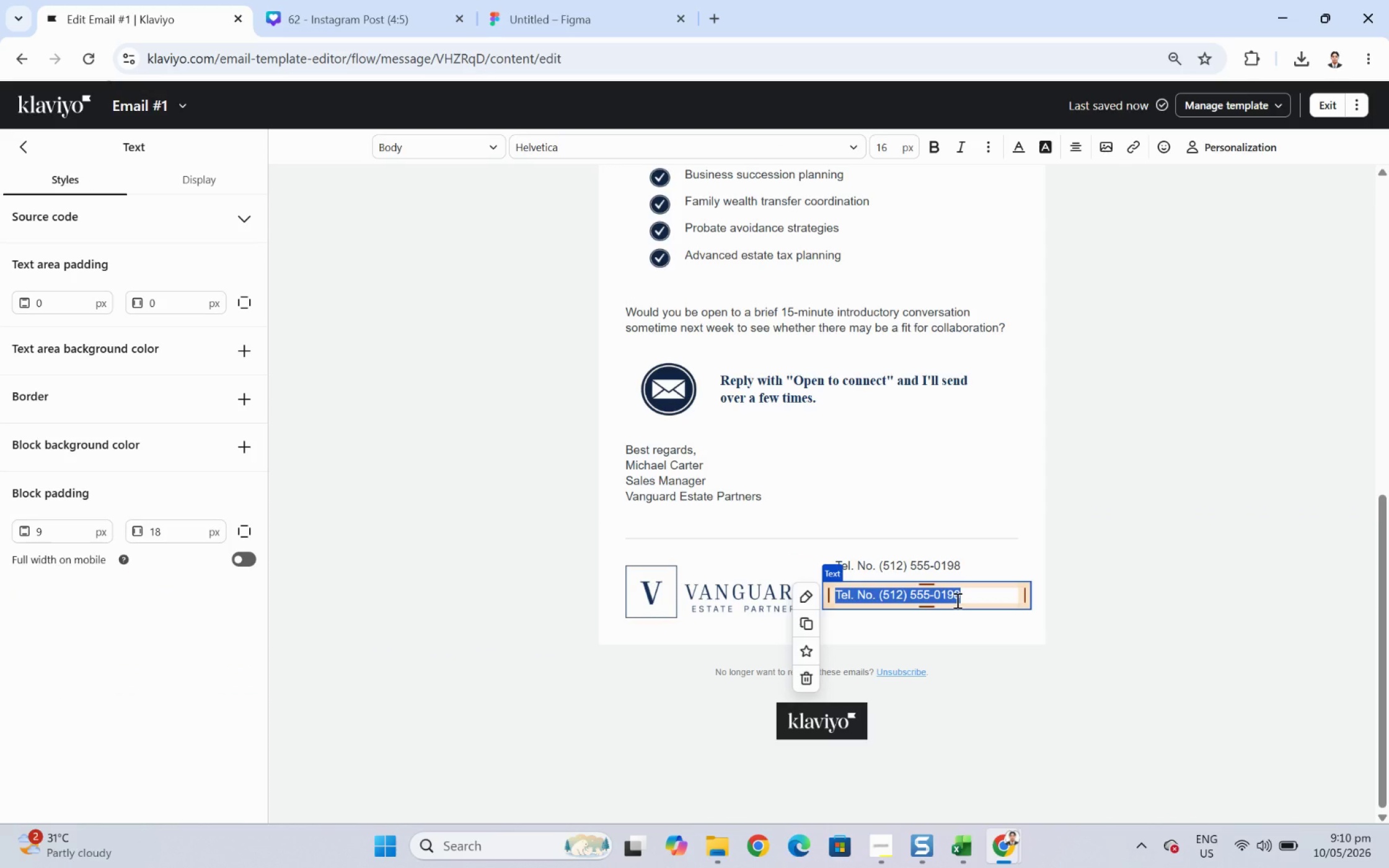 
type(700 W 6th St, )
 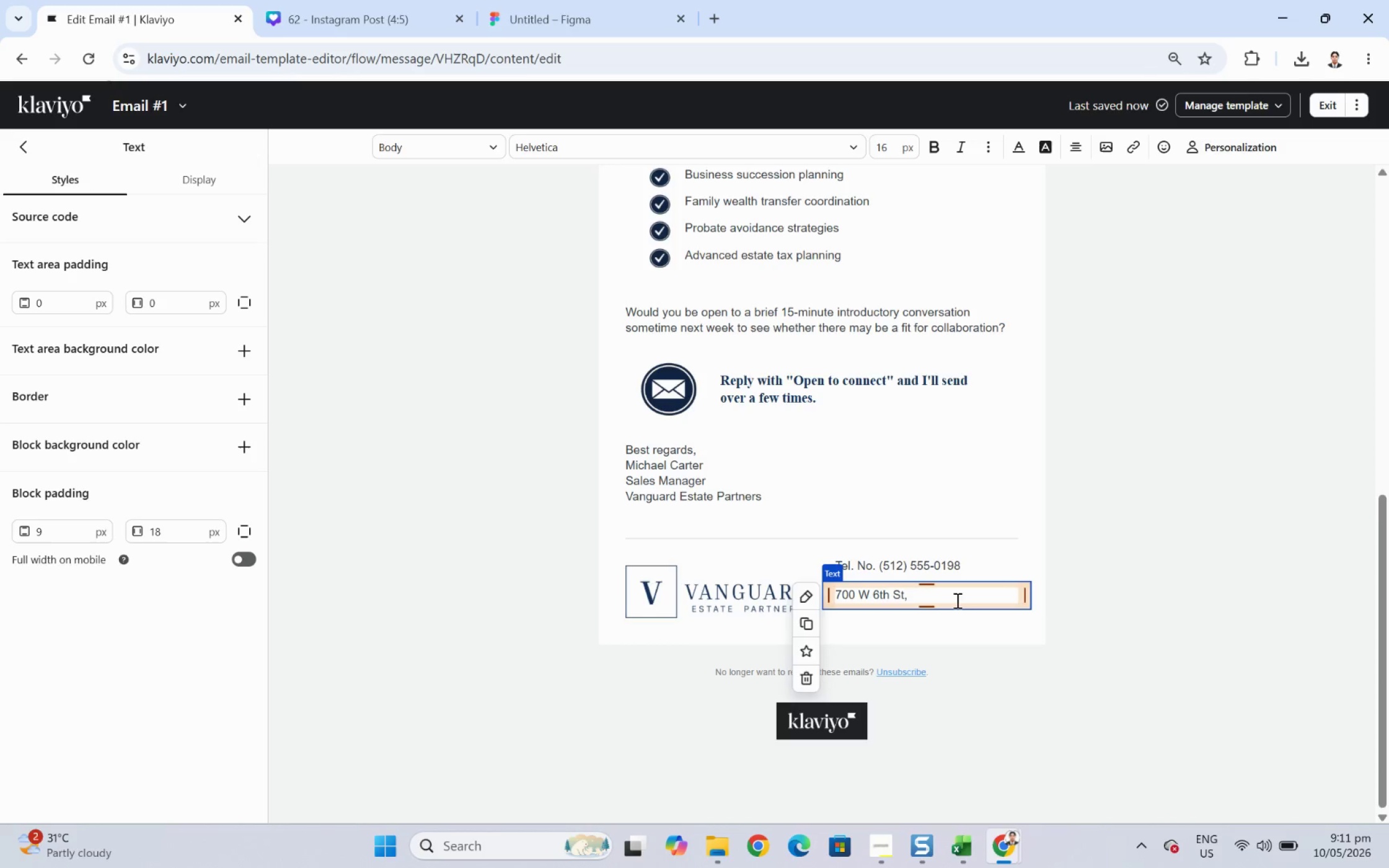 
type(Ausi)
key(Backspace)
type(tin )
key(Backspace)
type(, TX 78701)
 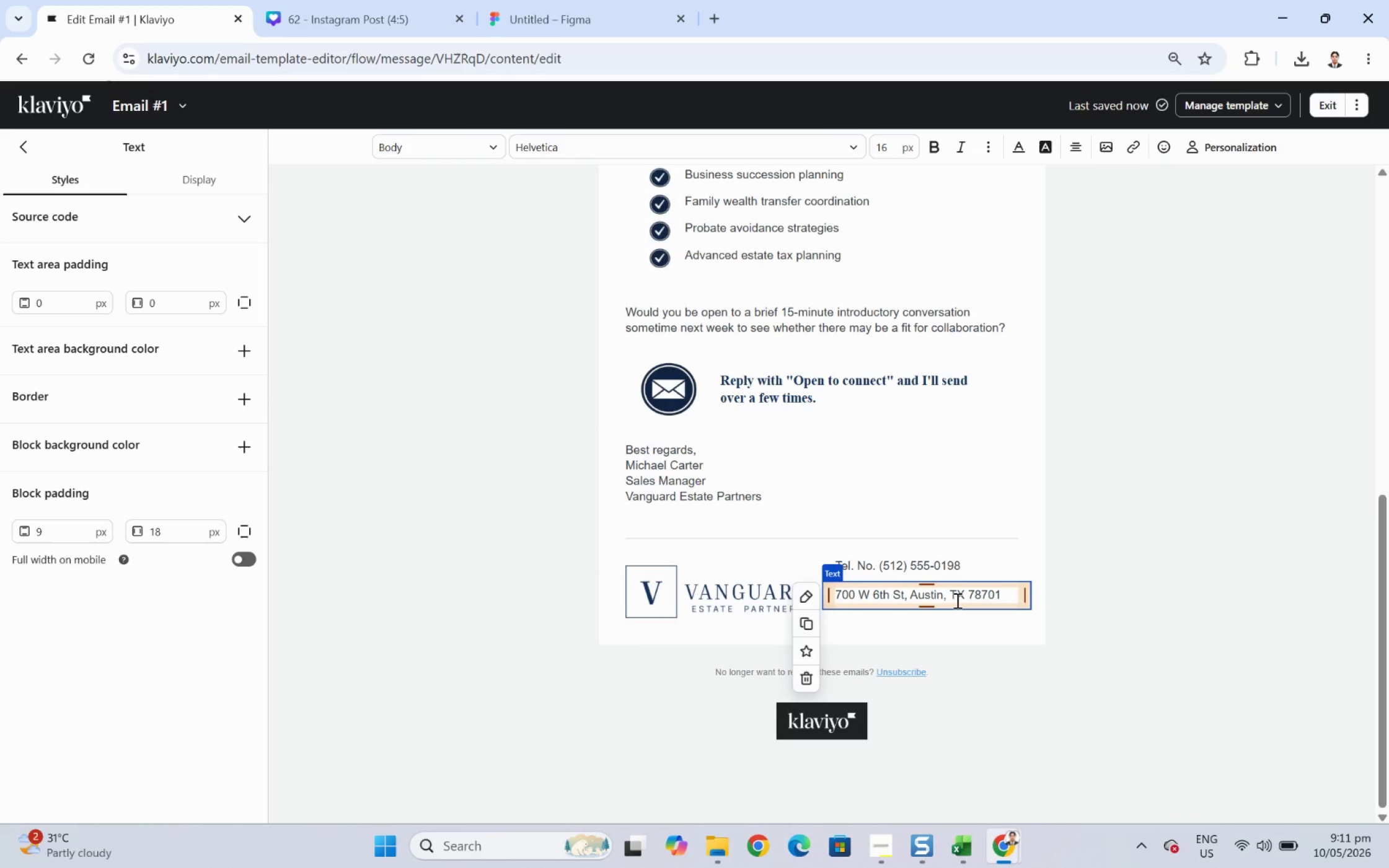 
left_click([1144, 660])
 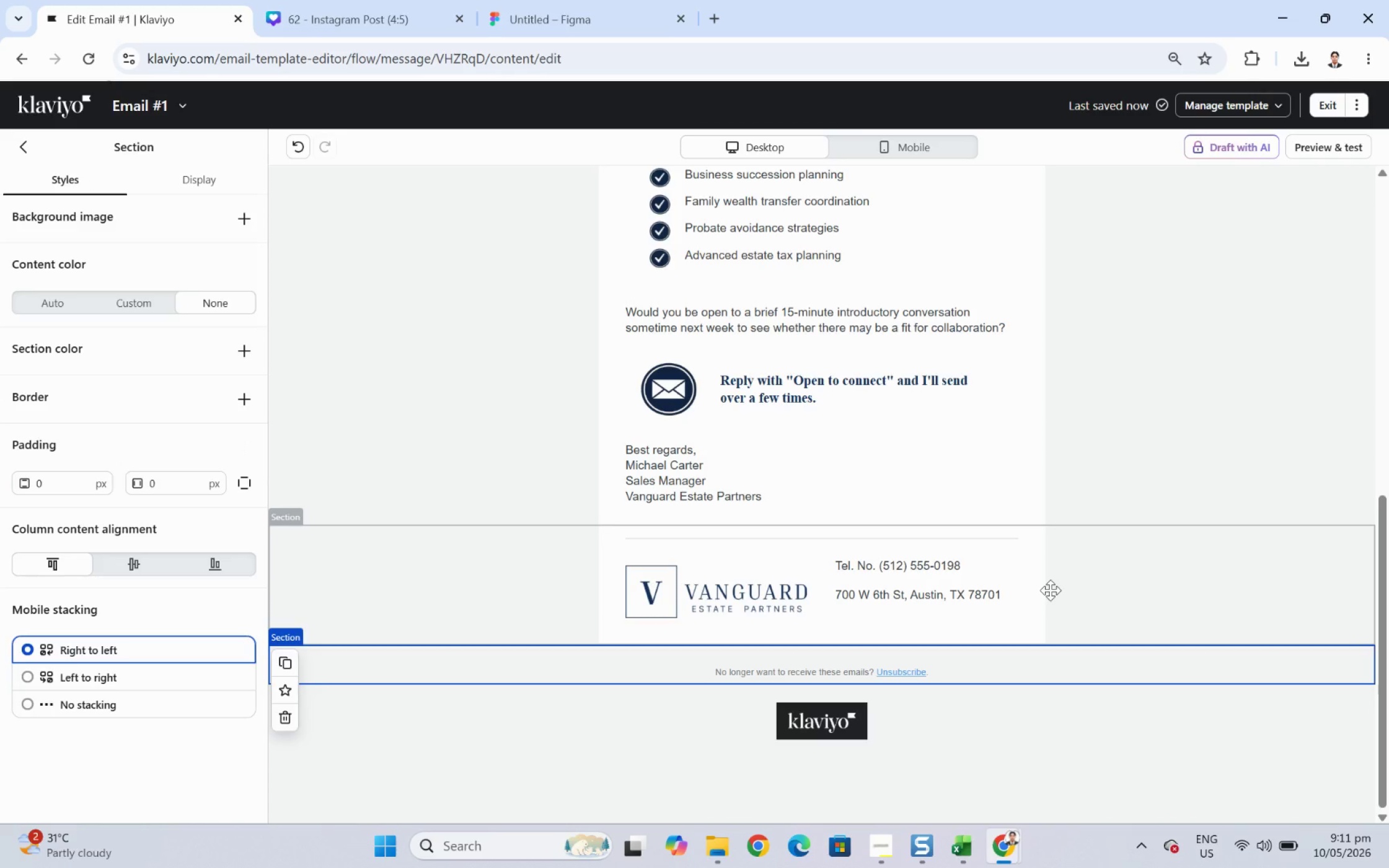 
wait(11.51)
 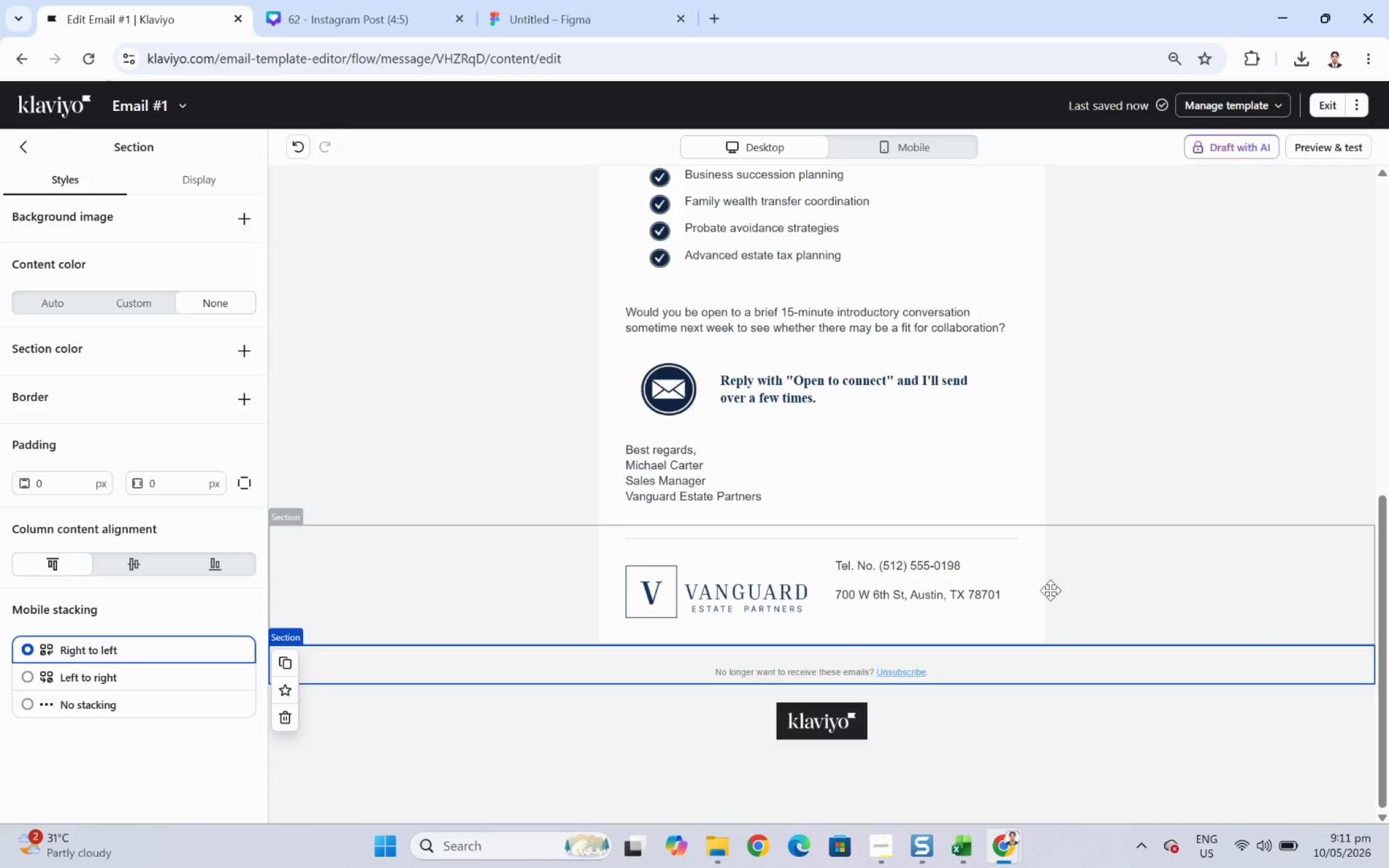 
left_click([1007, 598])
 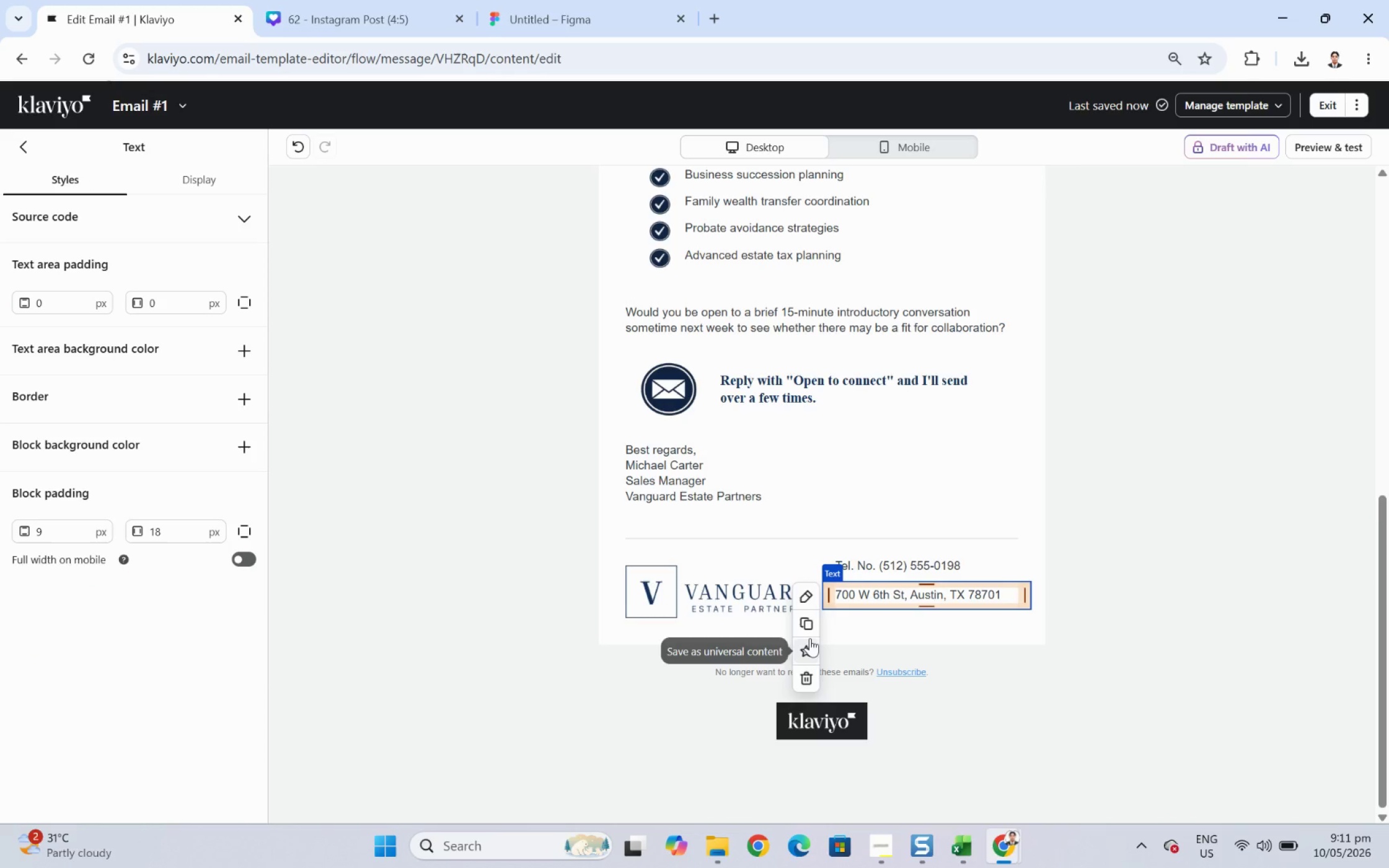 
left_click([811, 626])
 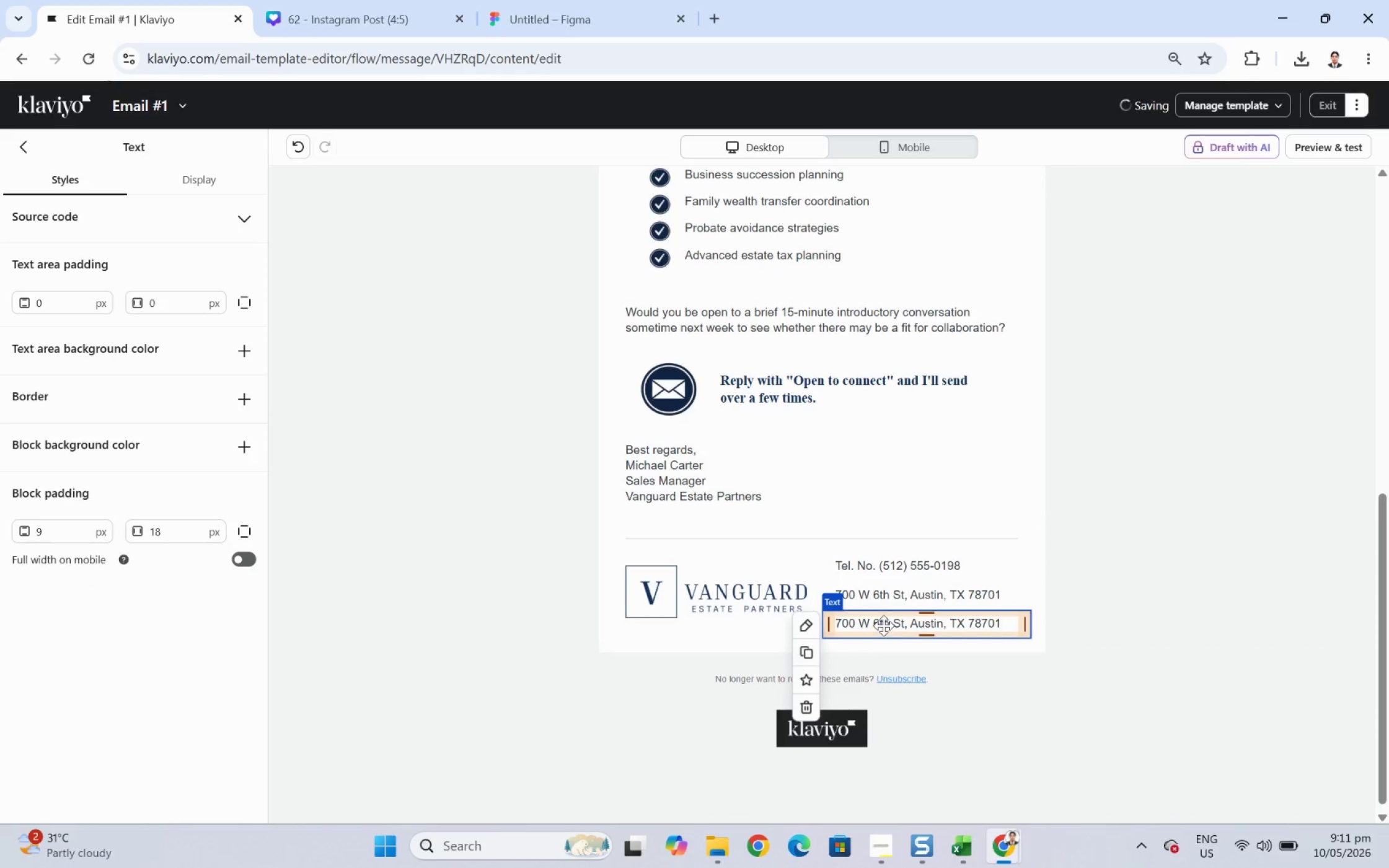 
double_click([883, 625])
 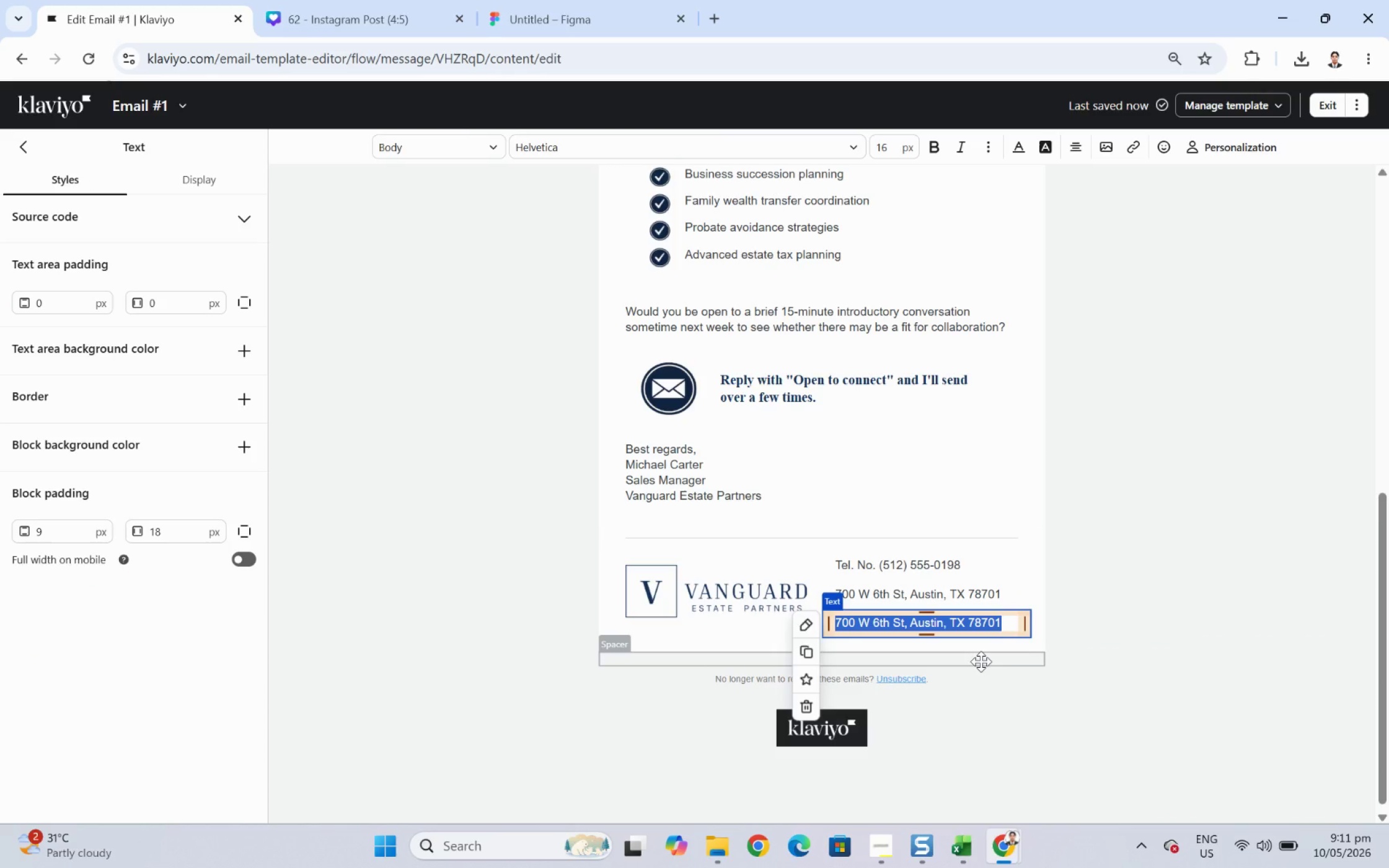 
type(www.va)
key(Backspace)
key(Backspace)
type(vanguardestatepartners.com)
 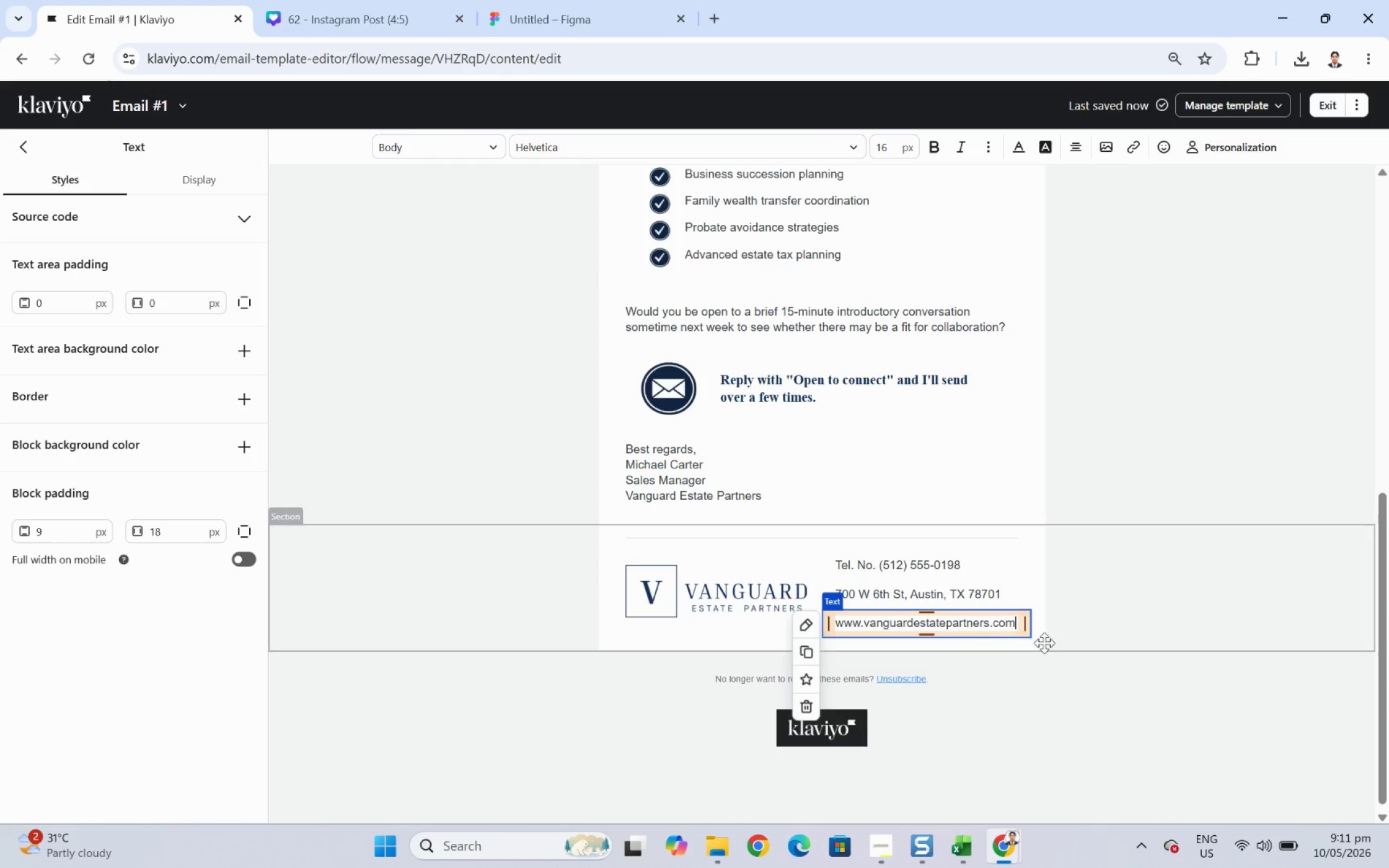 
left_click([1102, 652])
 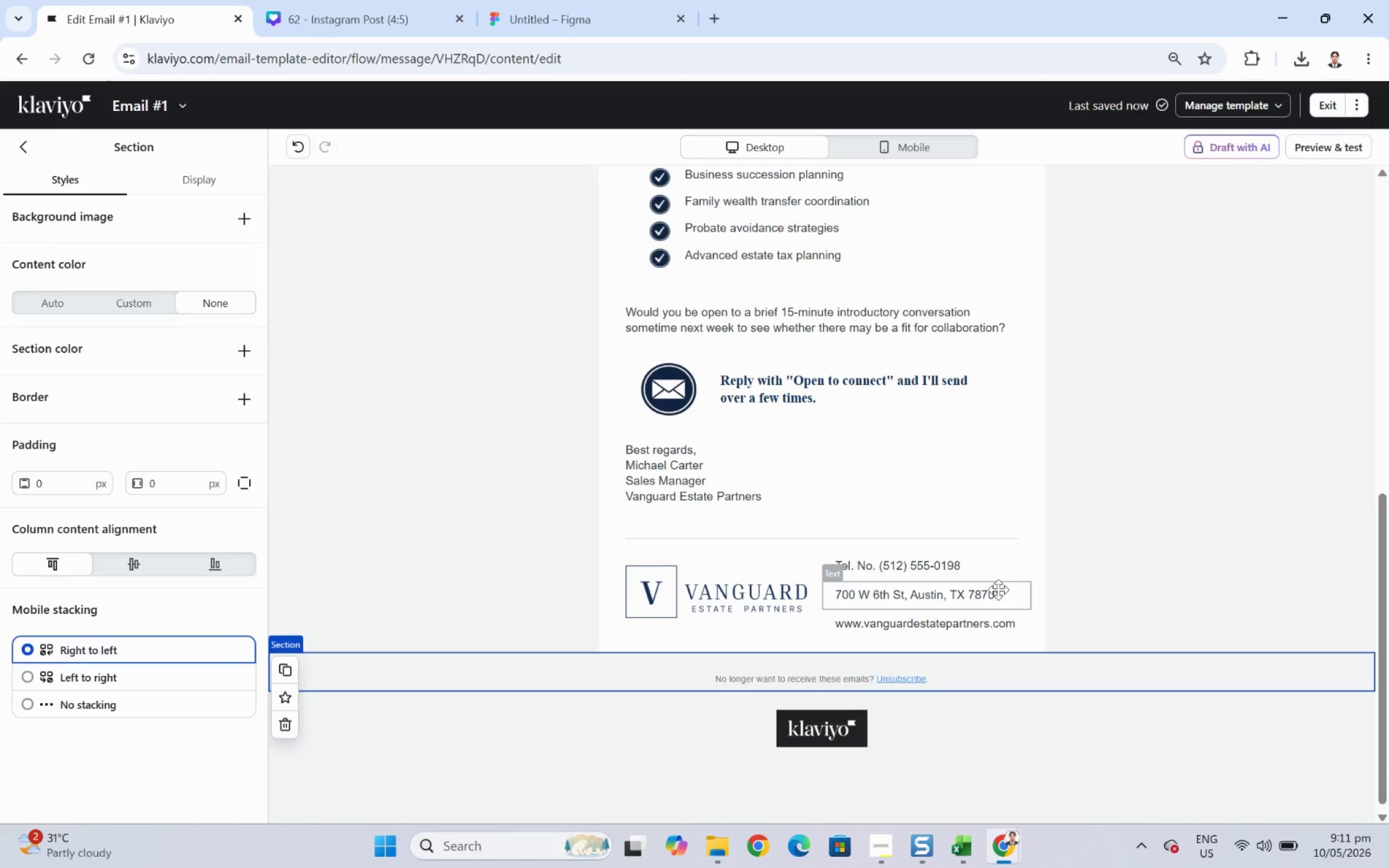 
left_click([1002, 574])
 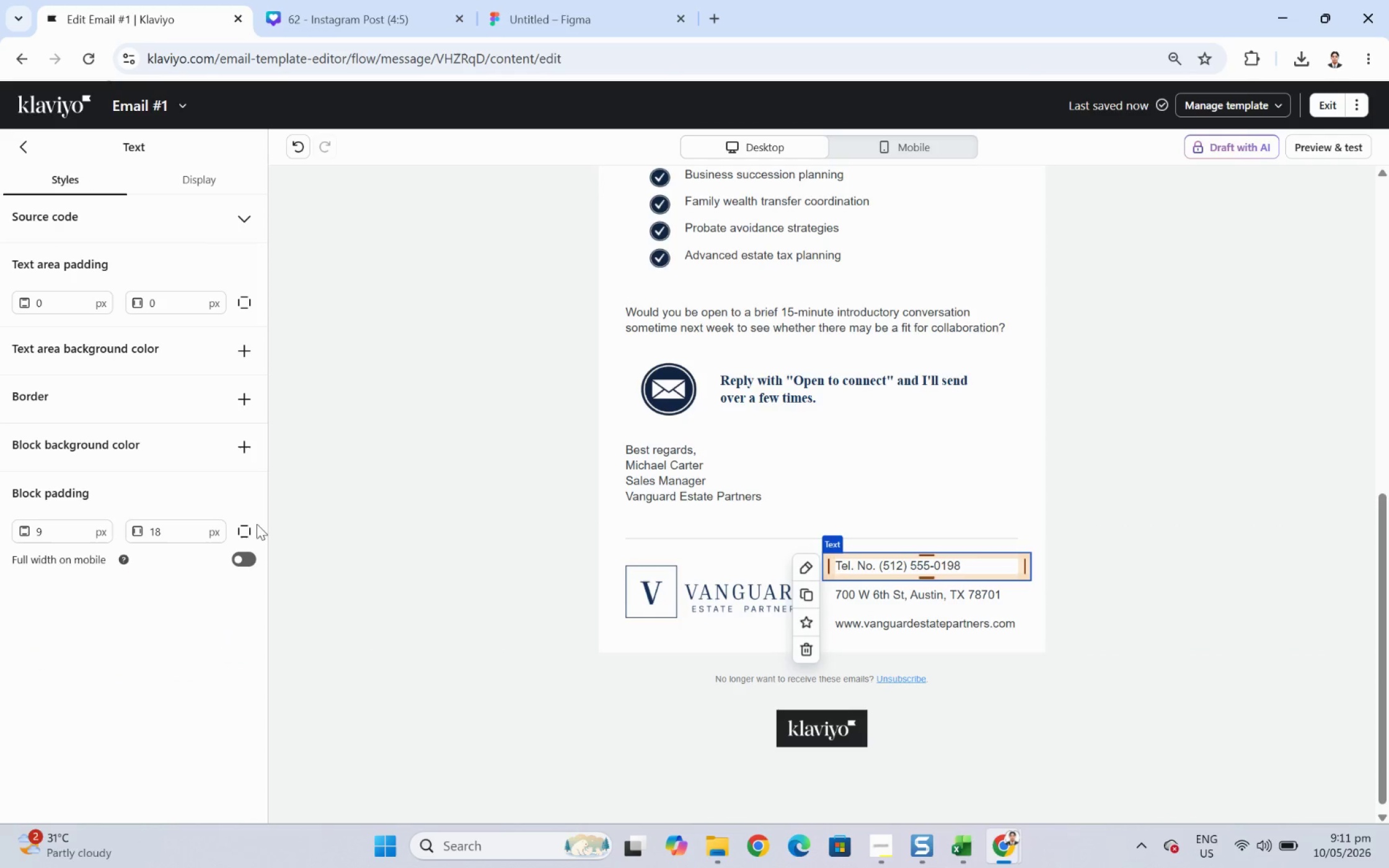 
left_click([245, 528])
 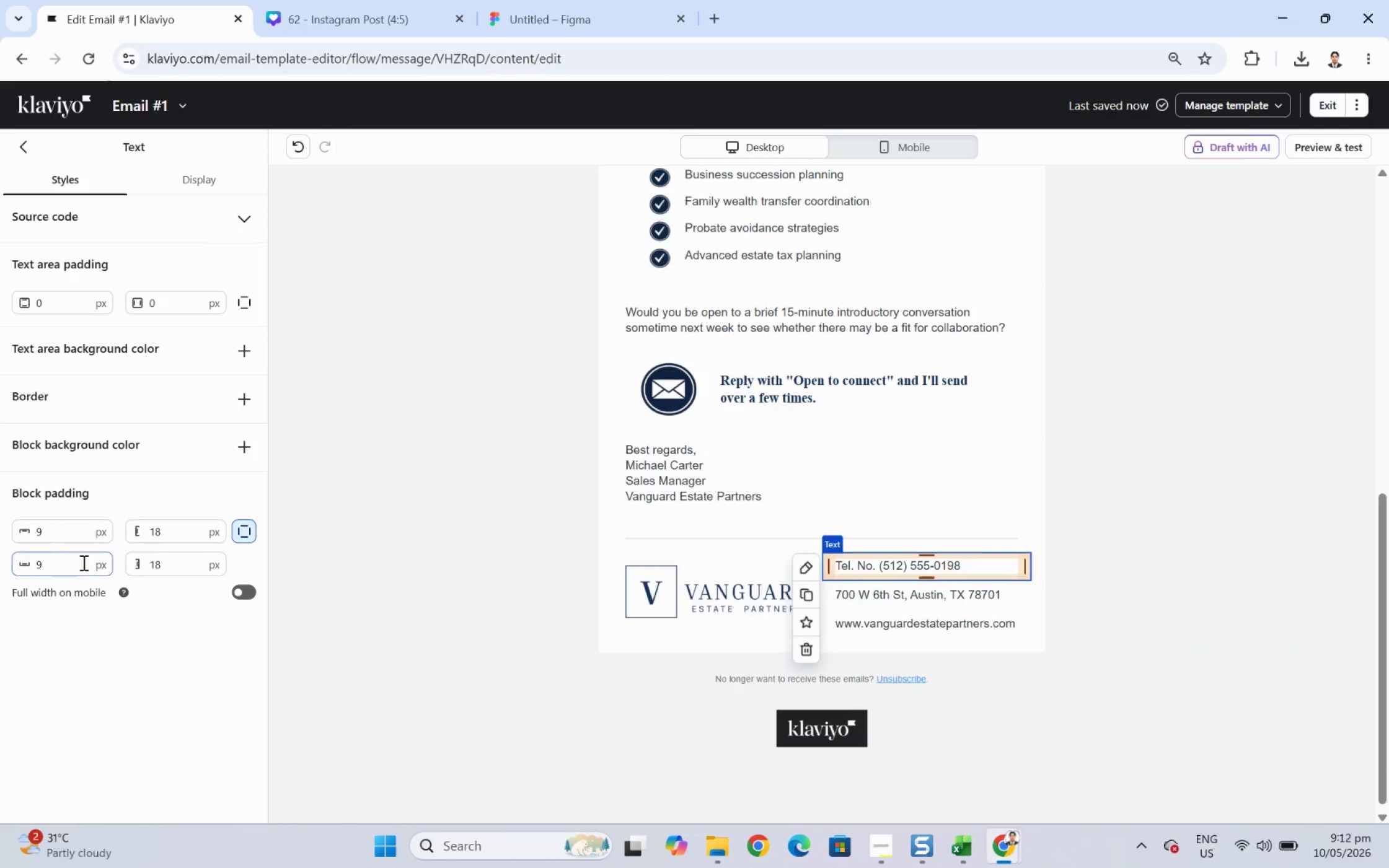 
double_click([82, 562])
 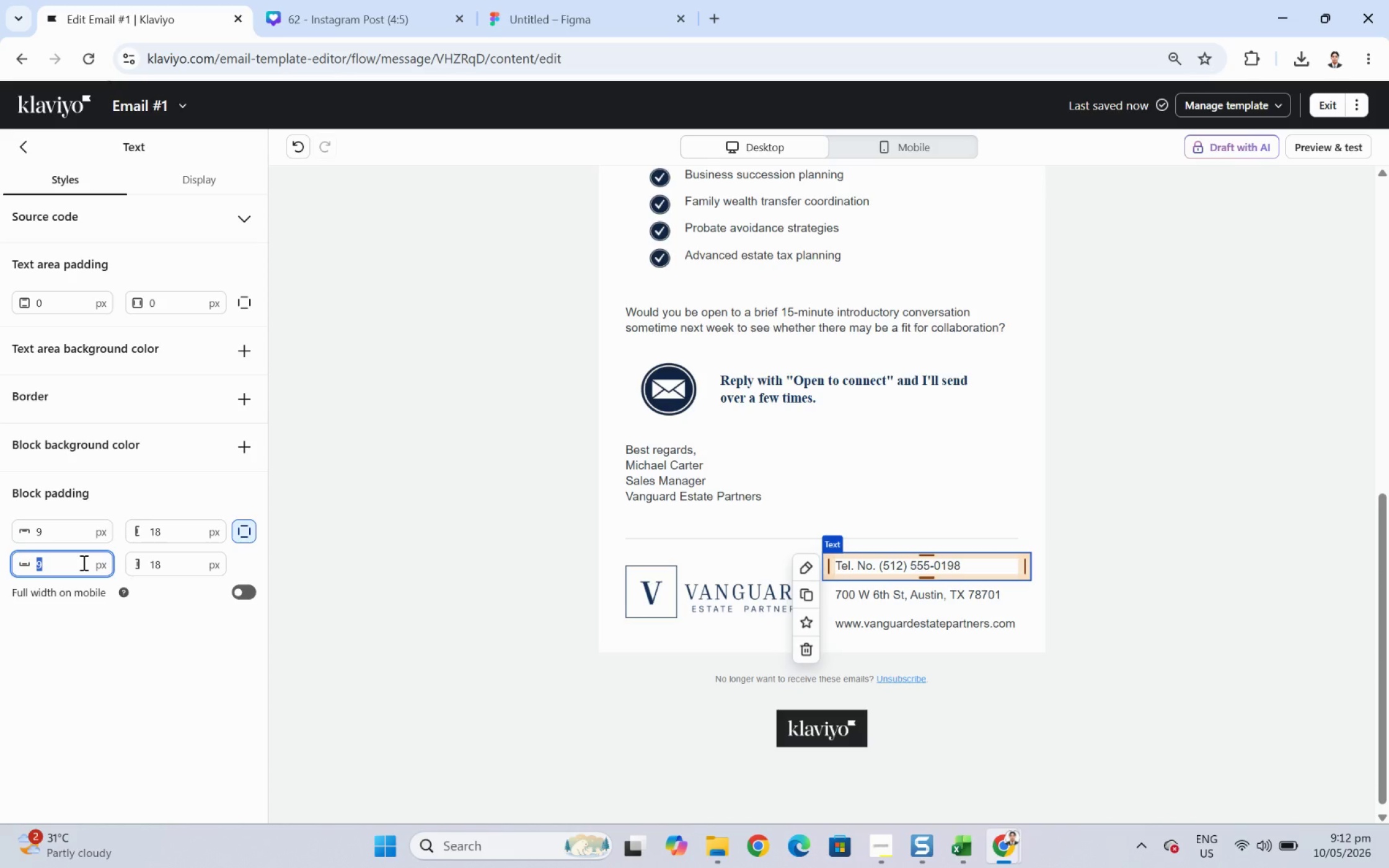 
key(Numpad0)
 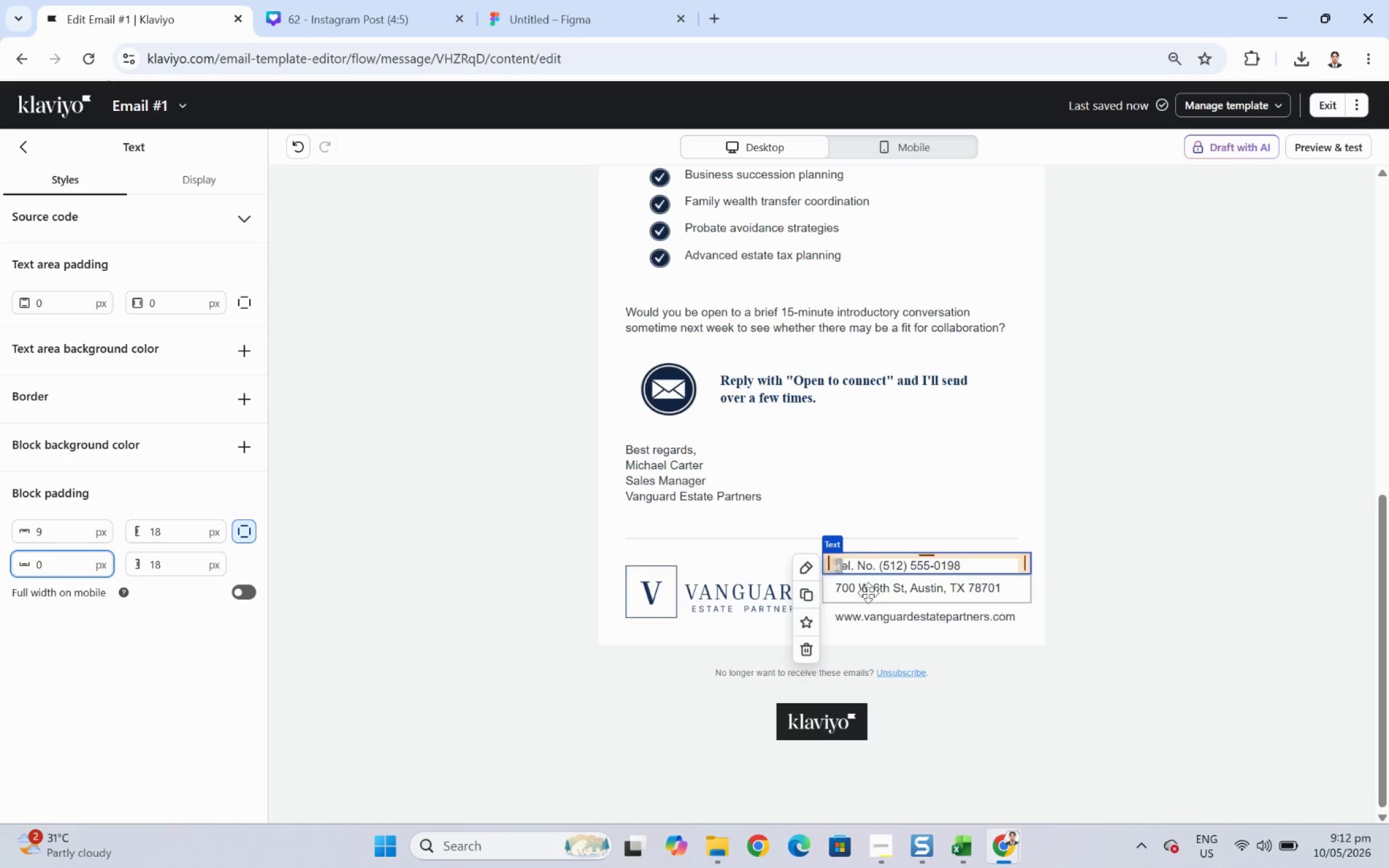 
left_click([872, 593])
 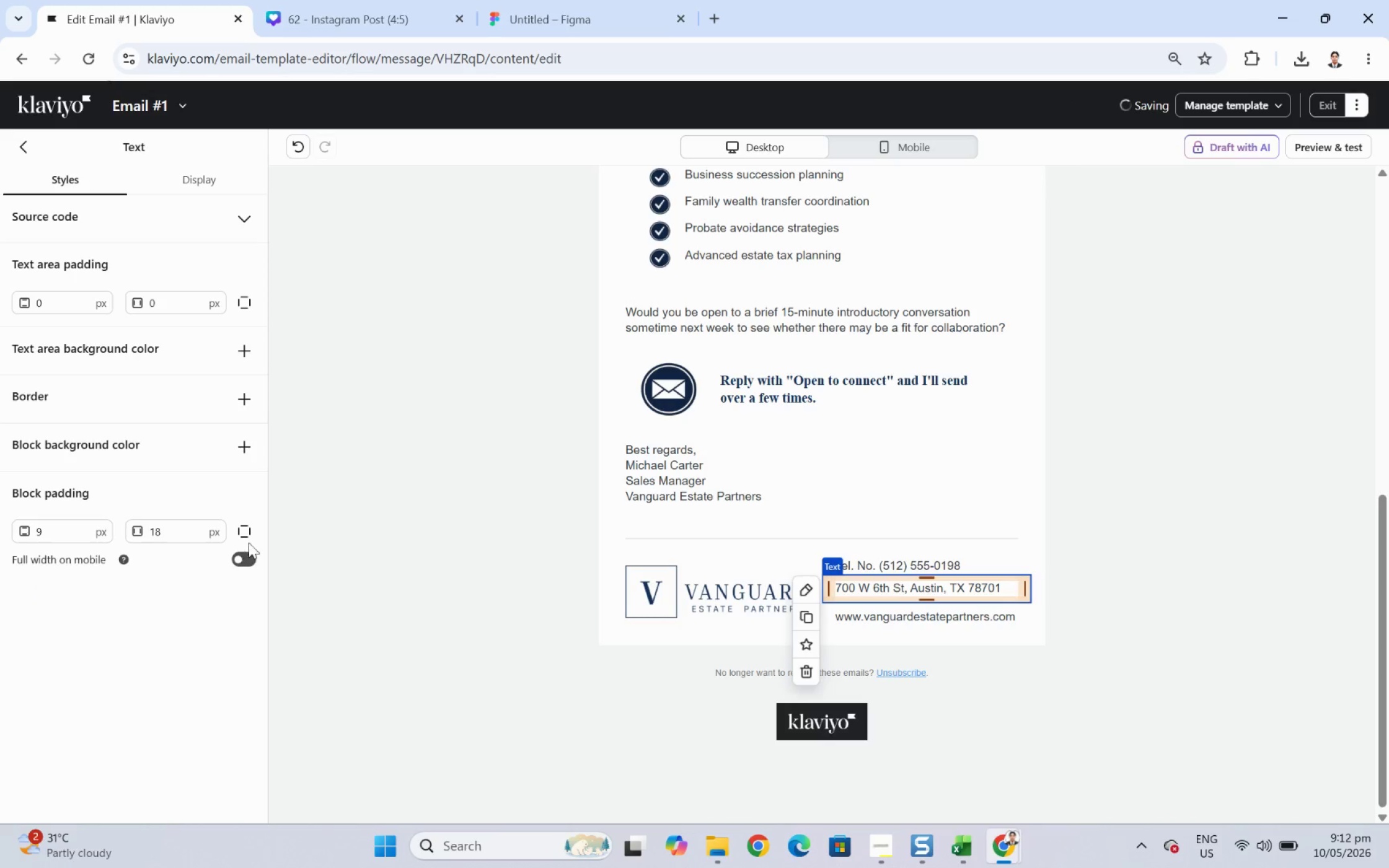 
left_click([250, 524])
 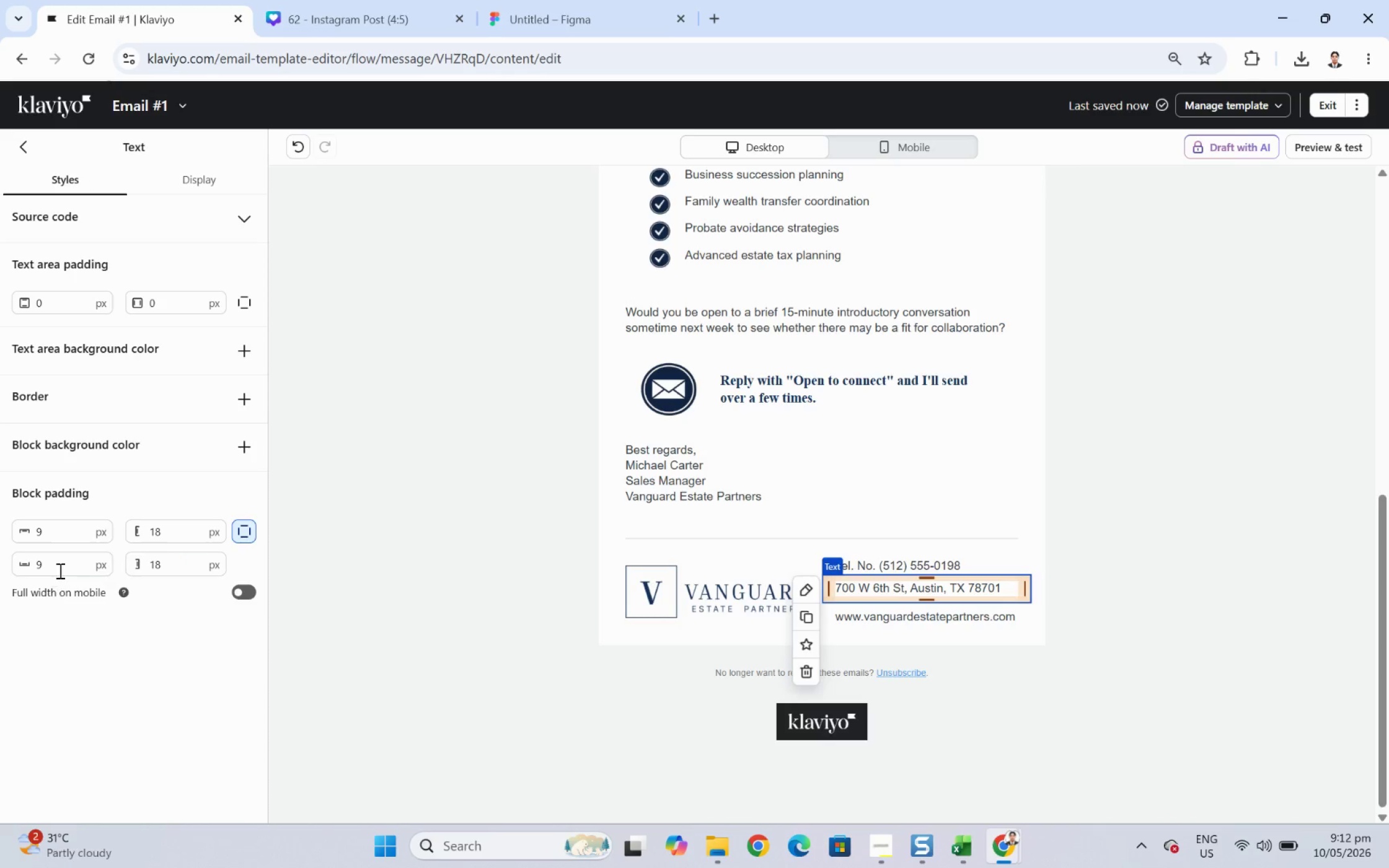 
double_click([60, 569])
 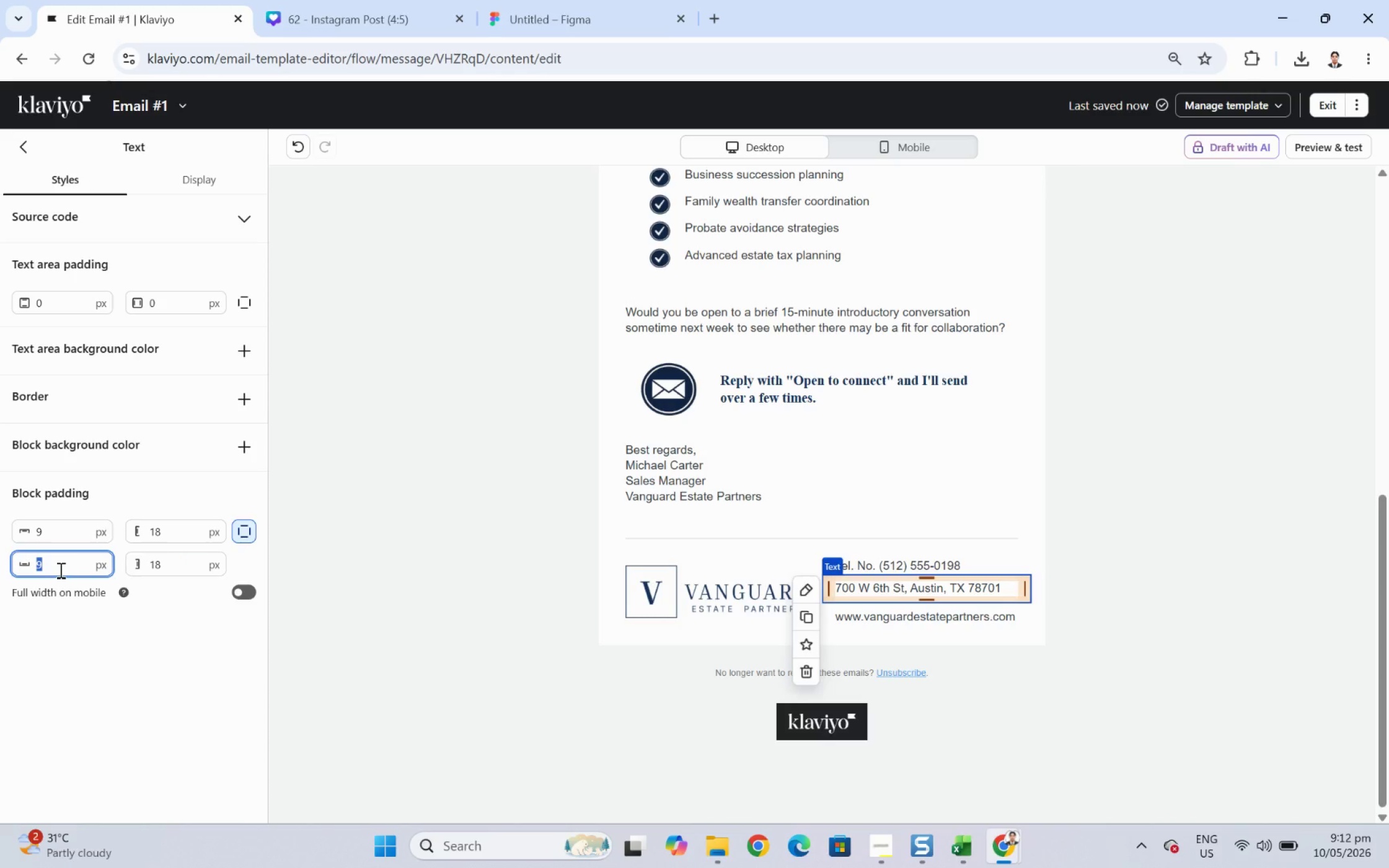 
key(Numpad0)
 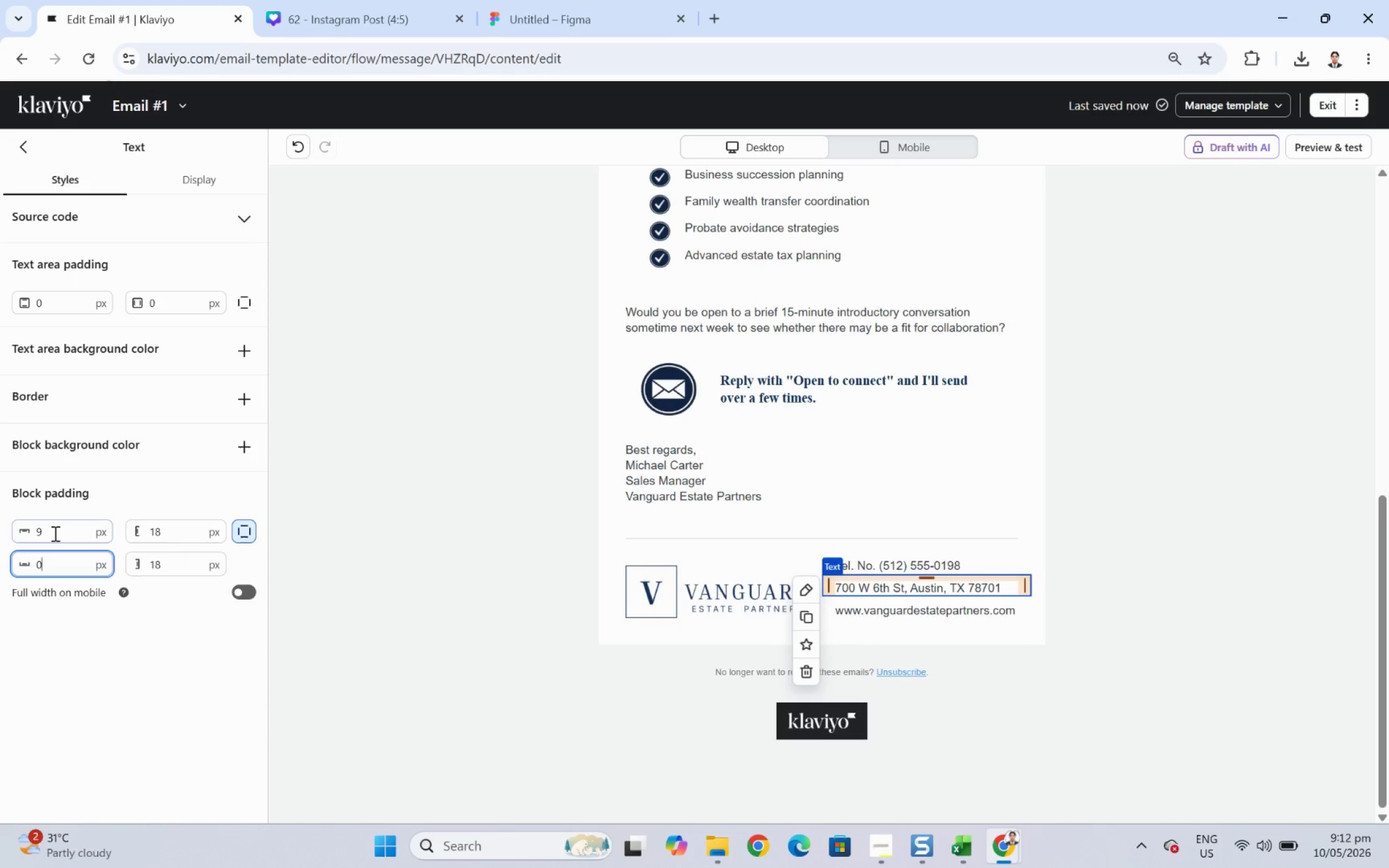 
double_click([54, 533])
 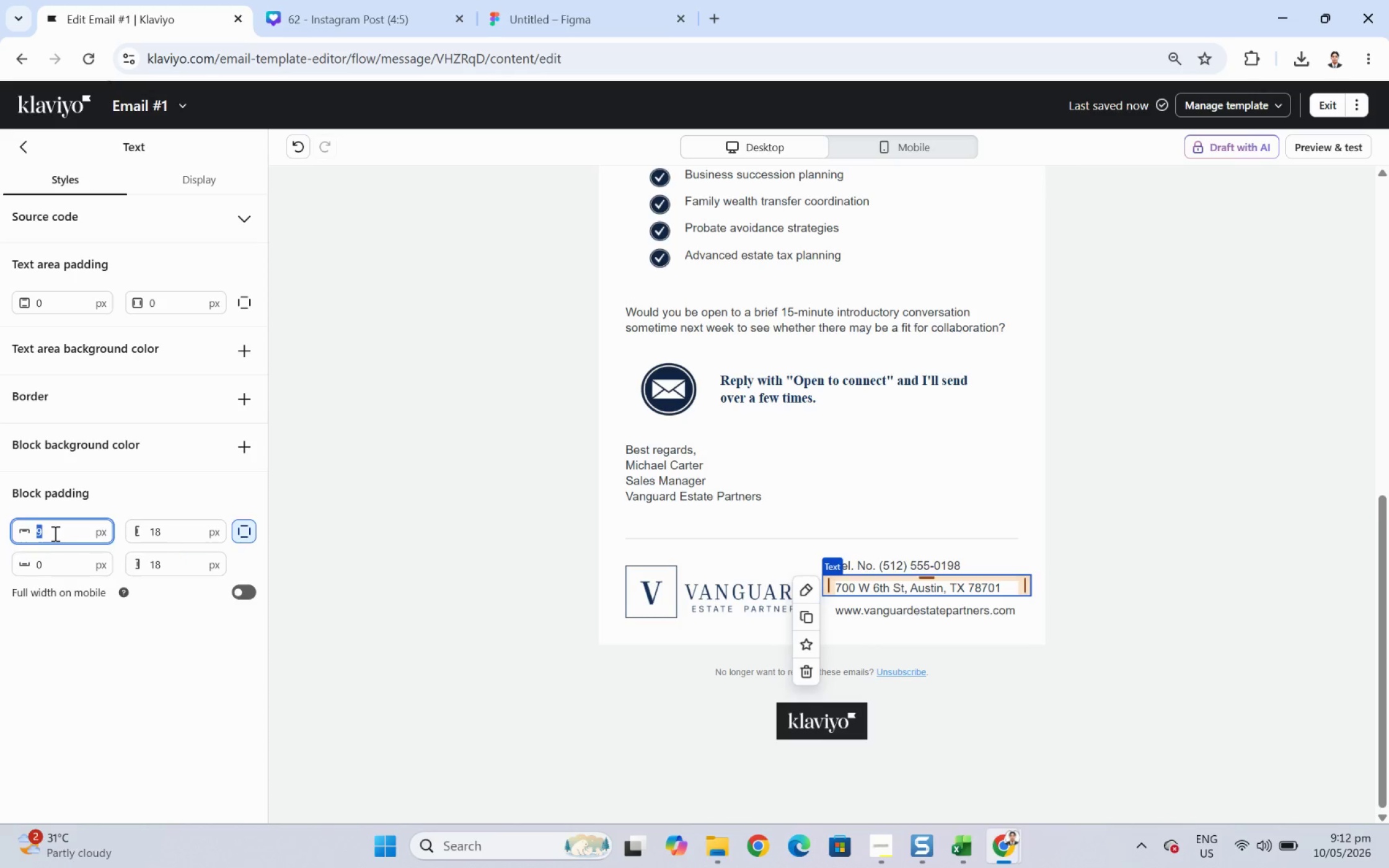 
key(Numpad0)
 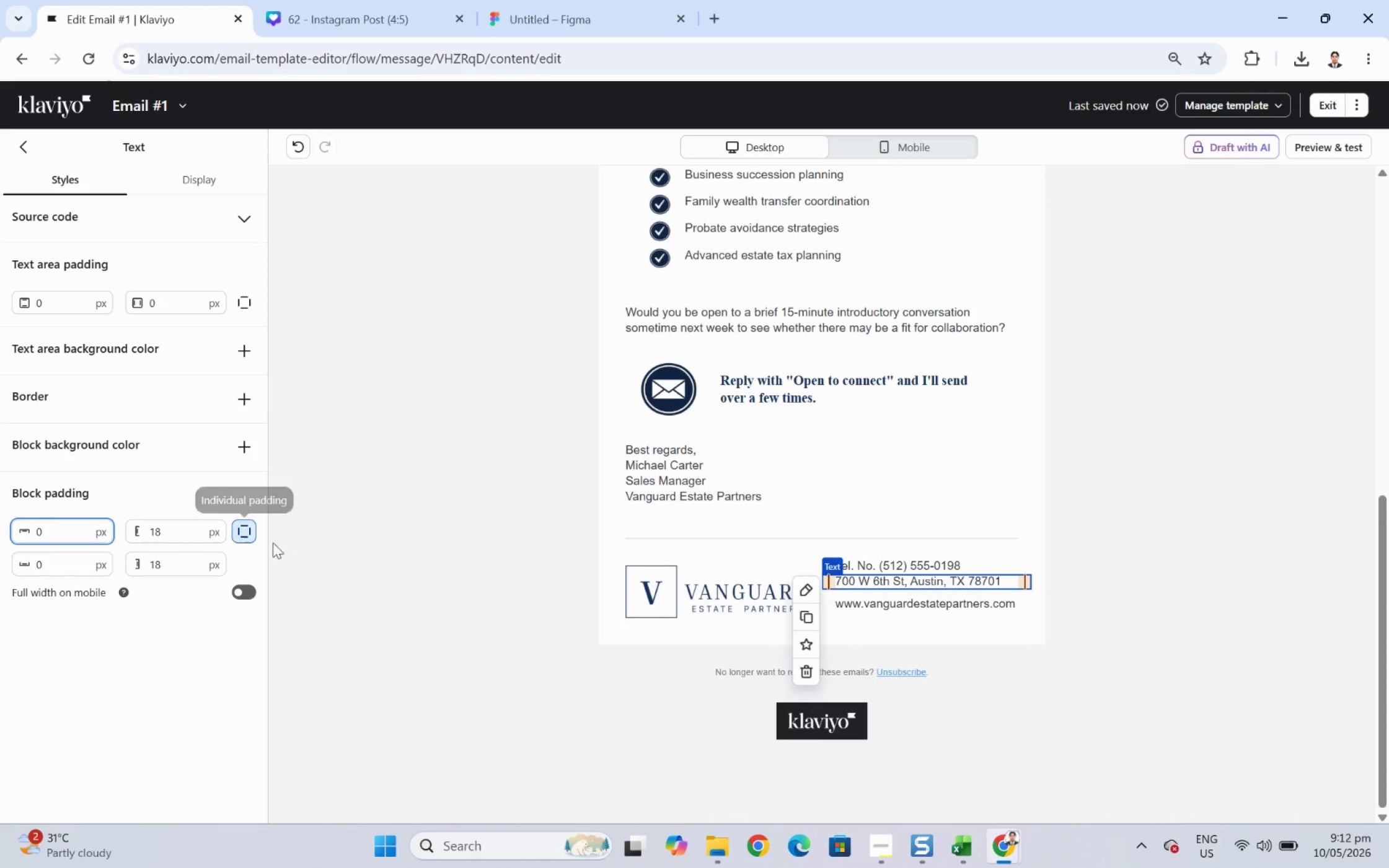 
left_click([878, 602])
 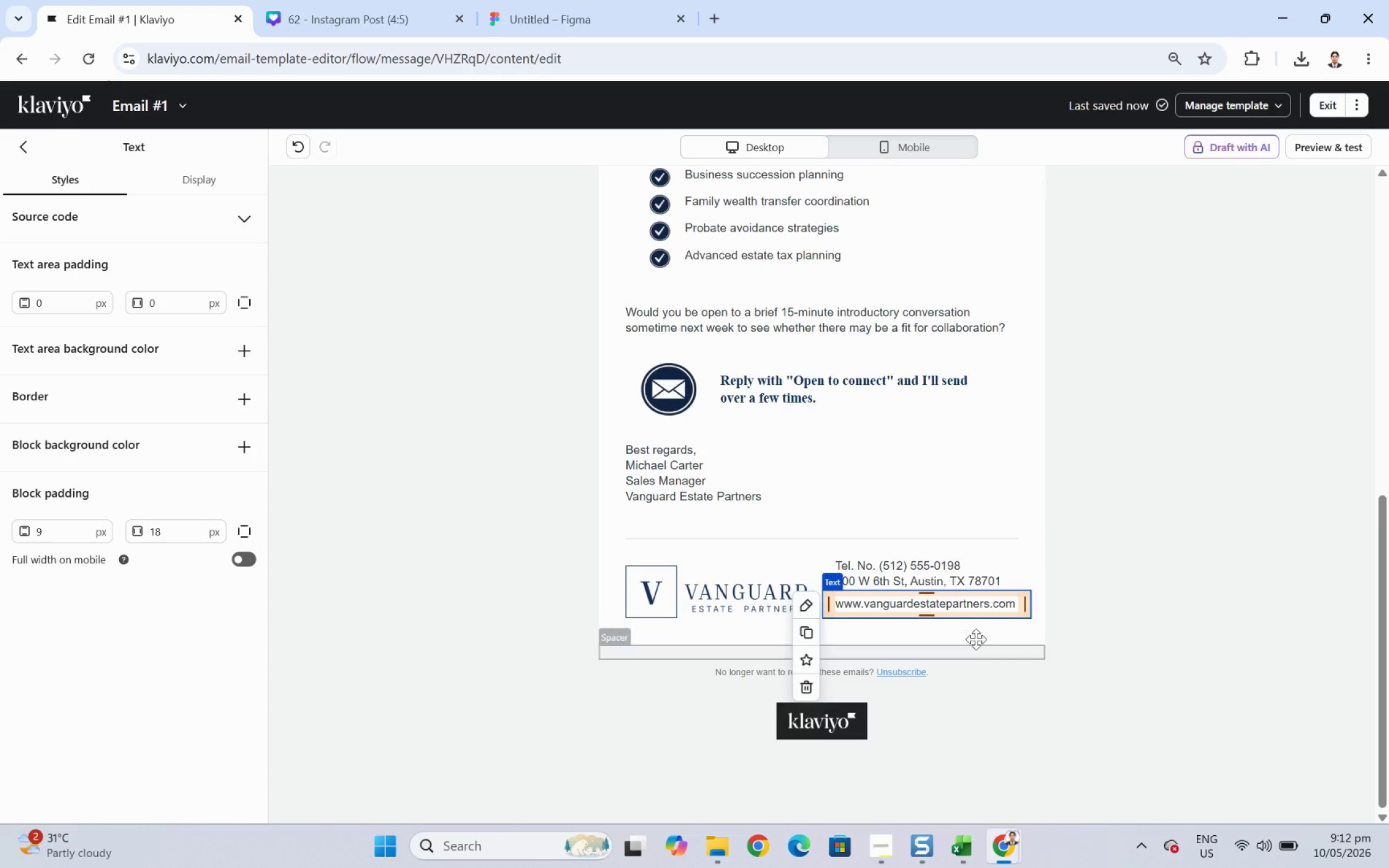 
left_click([966, 582])
 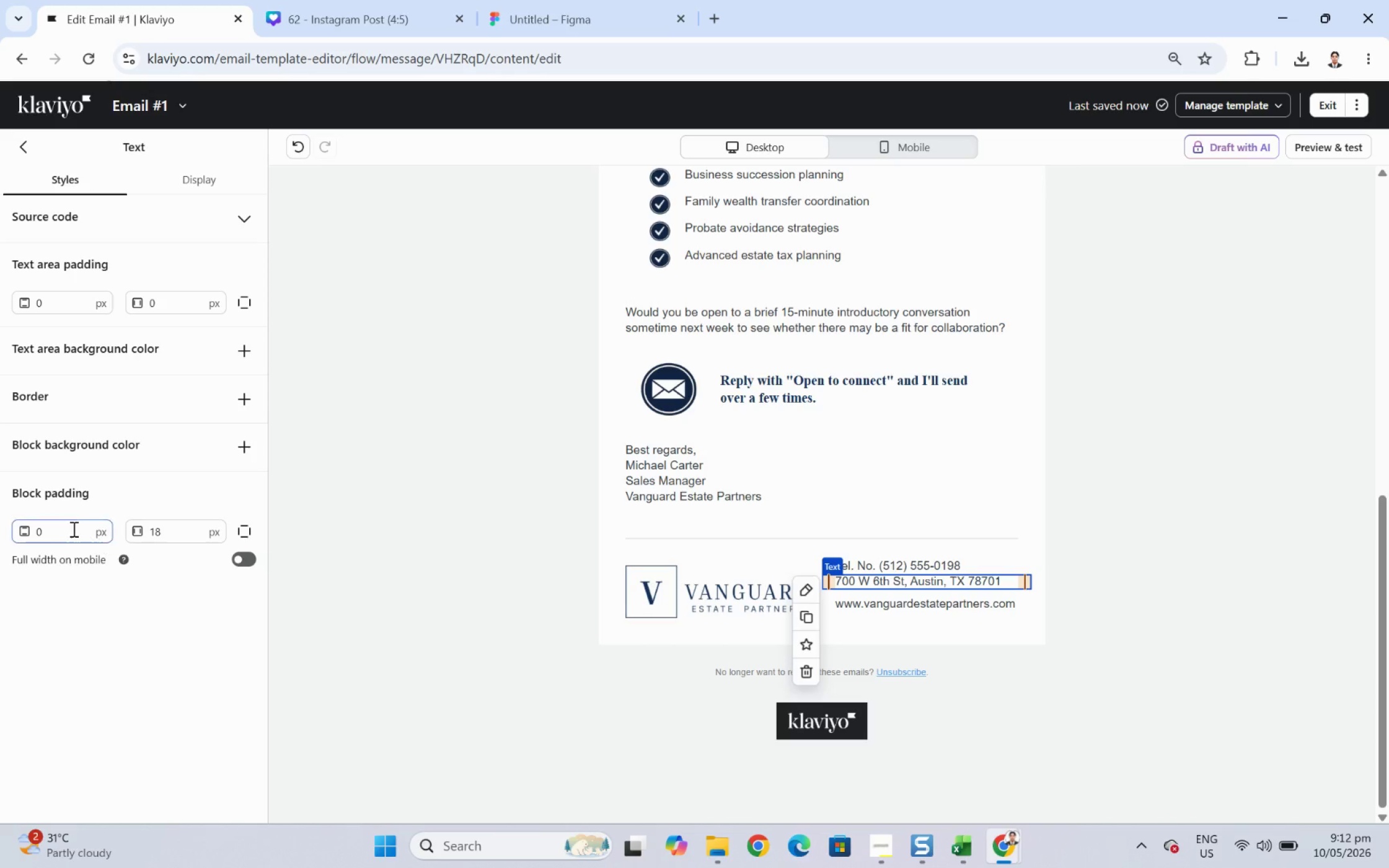 
double_click([68, 525])
 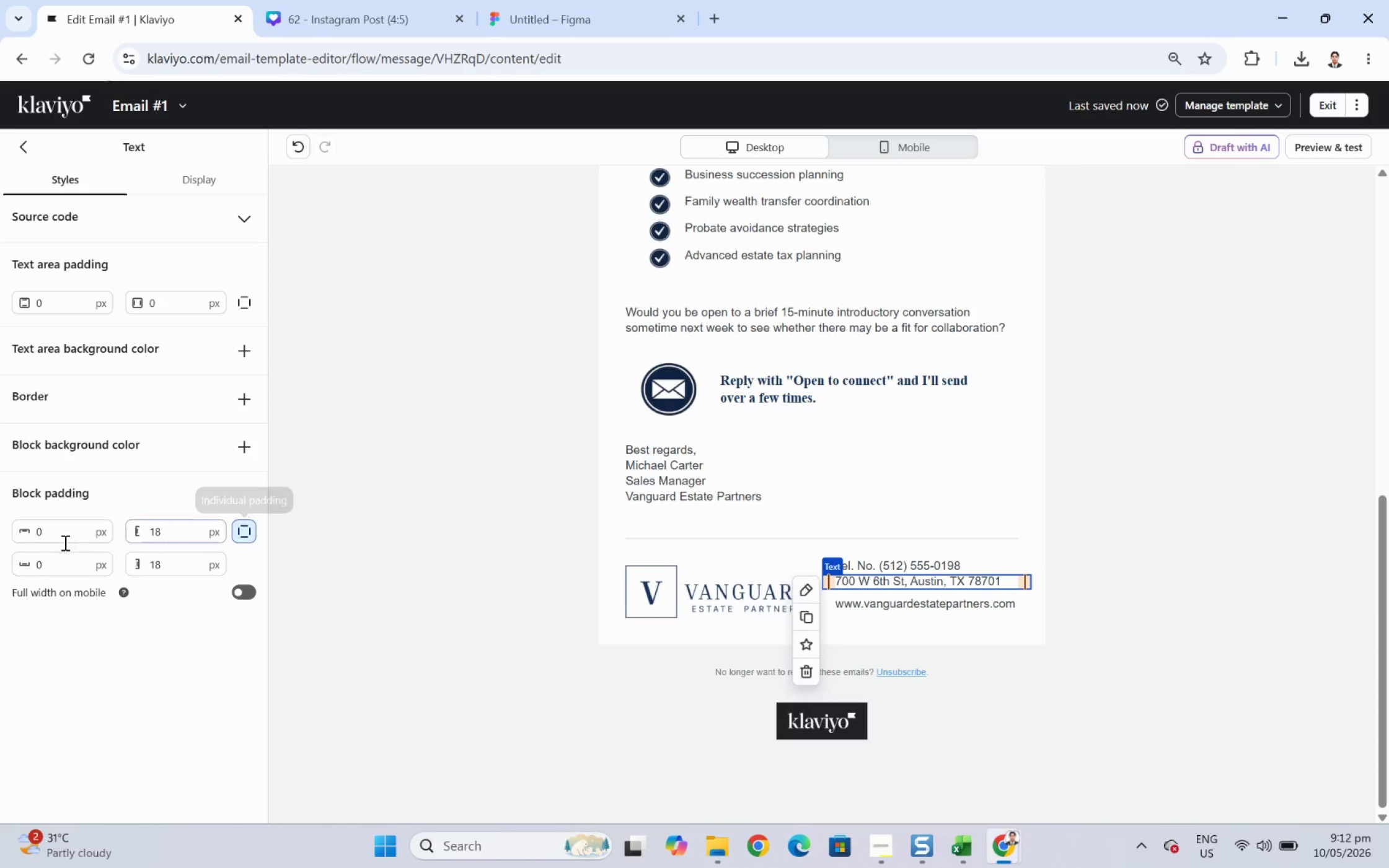 
double_click([51, 541])
 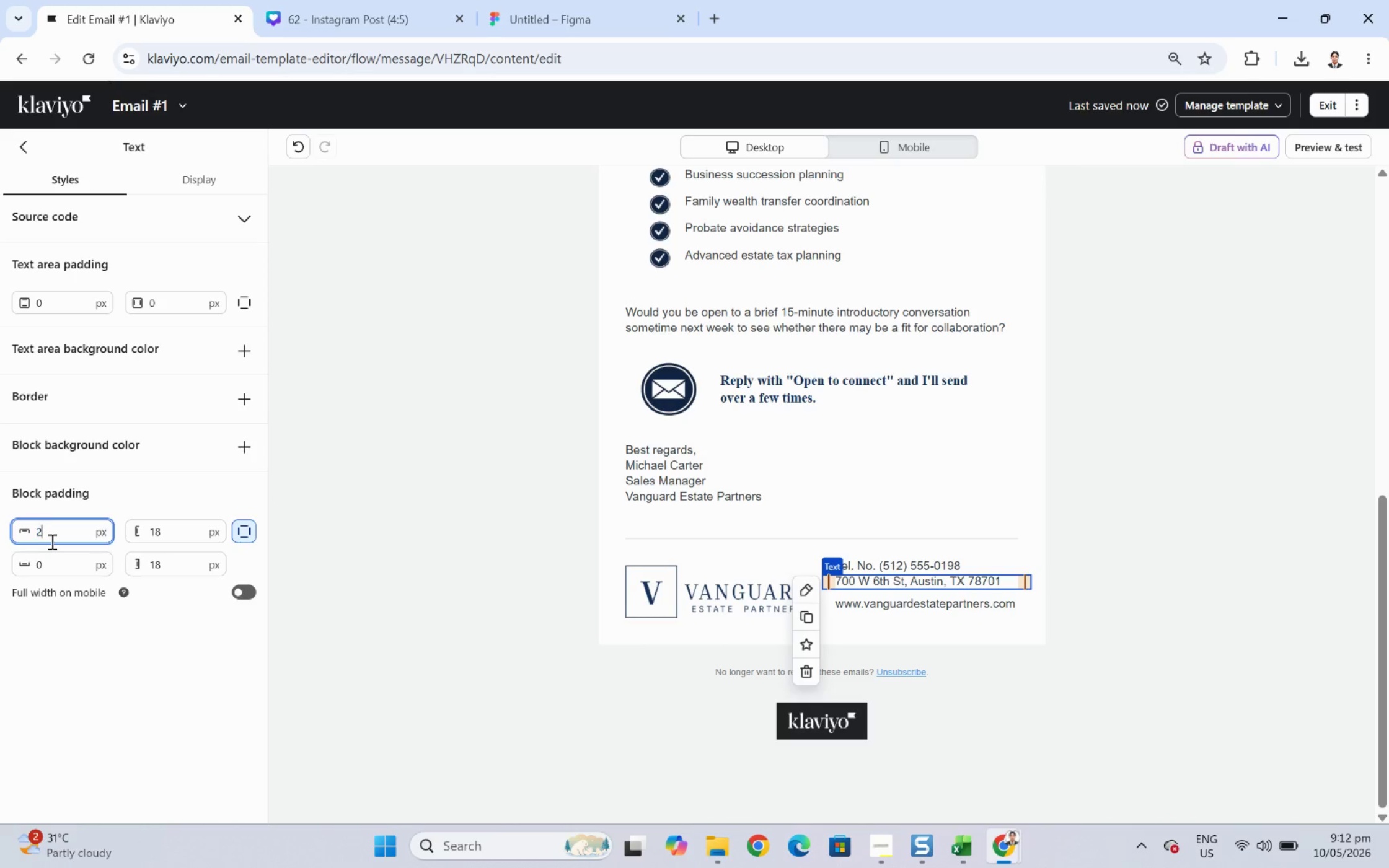 
key(Numpad2)
 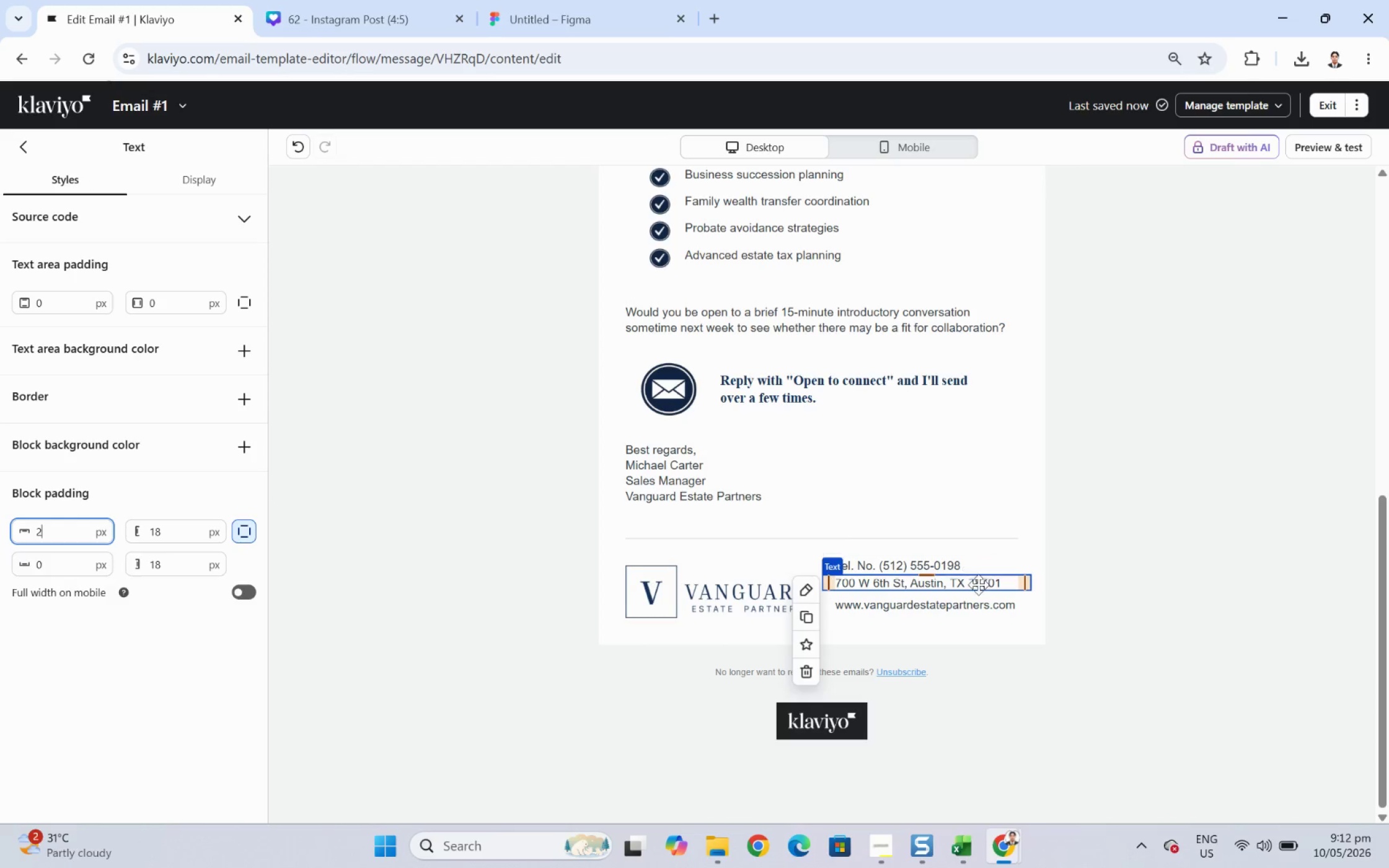 
left_click([971, 600])
 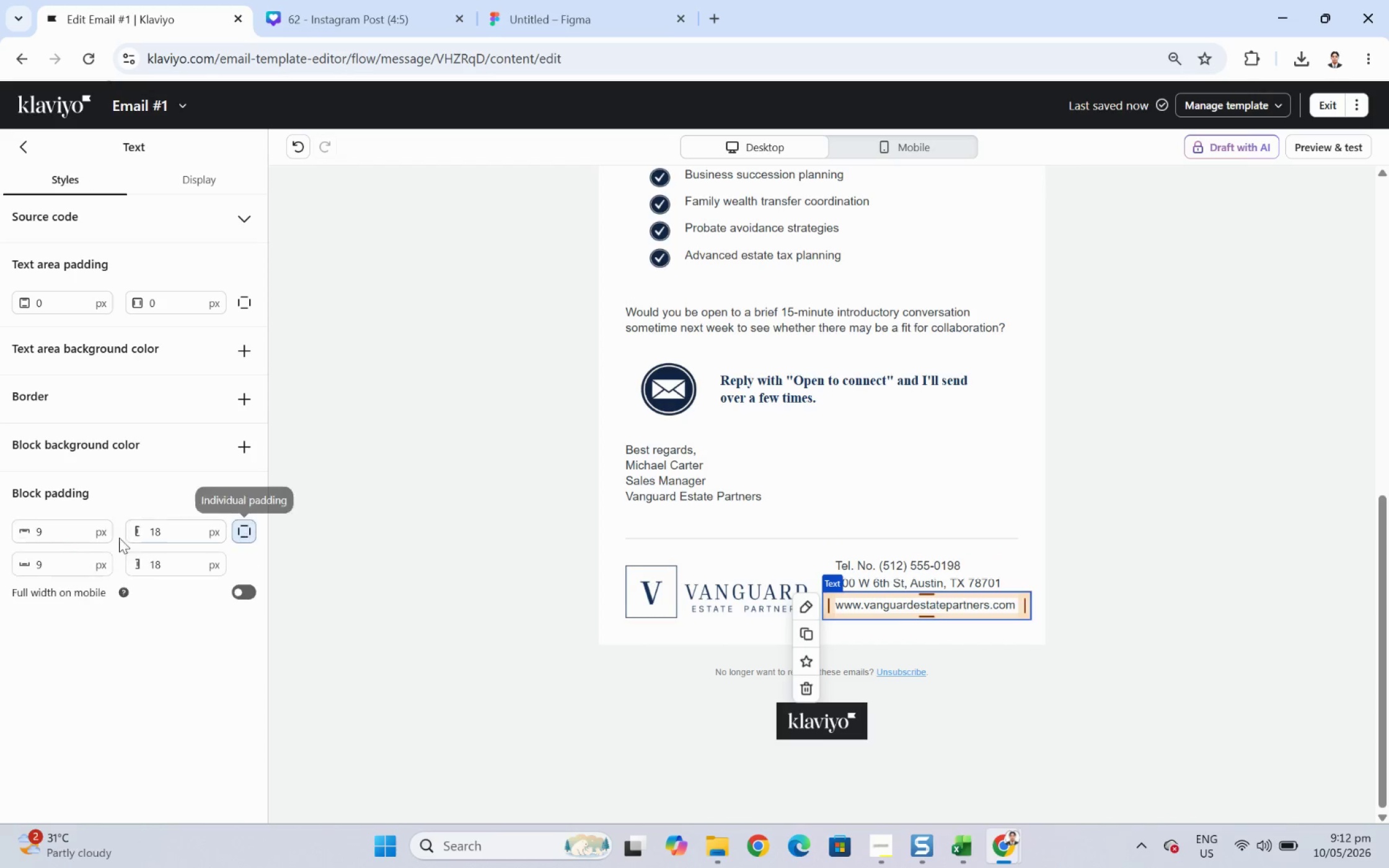 
double_click([53, 539])
 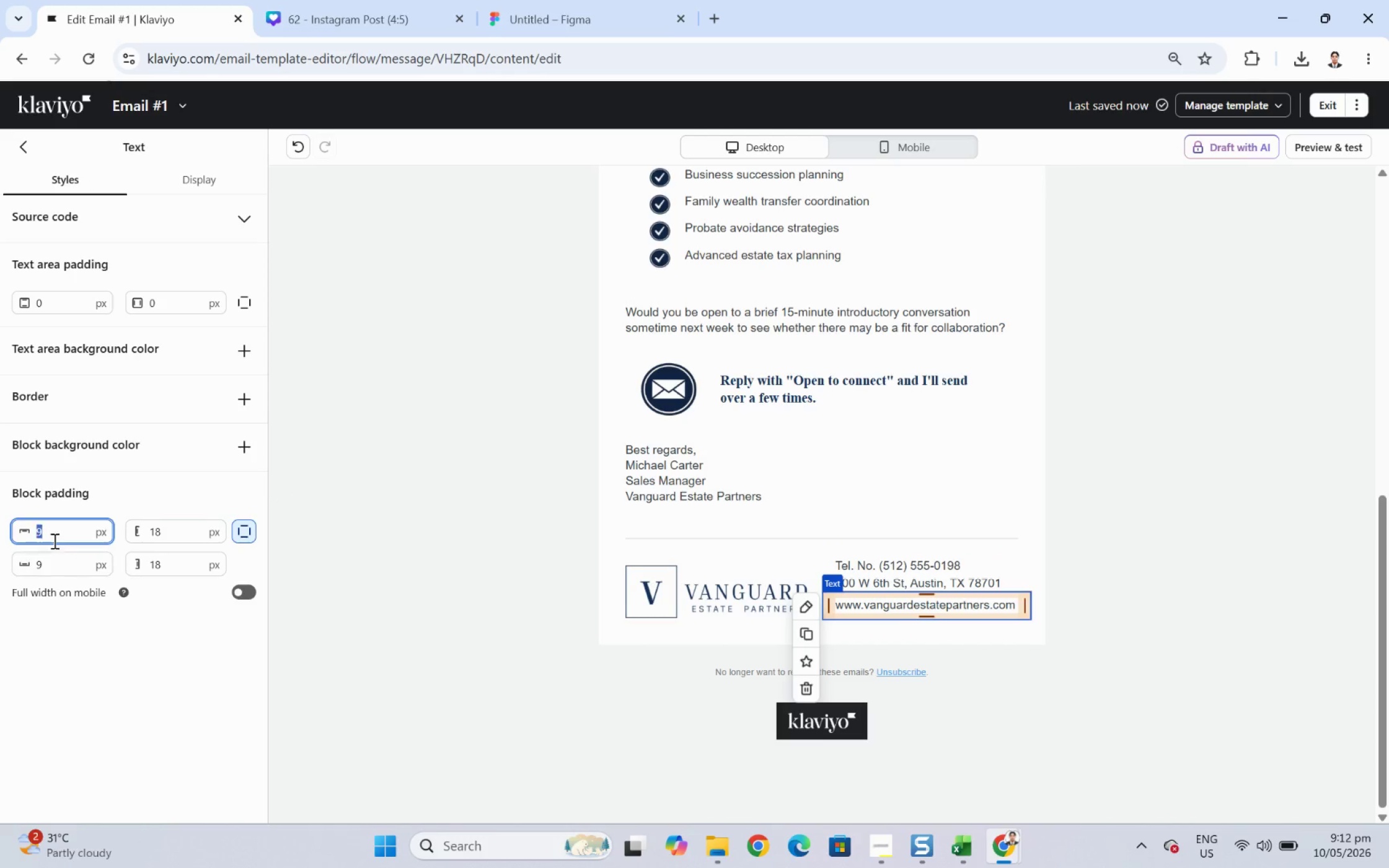 
key(Numpad2)
 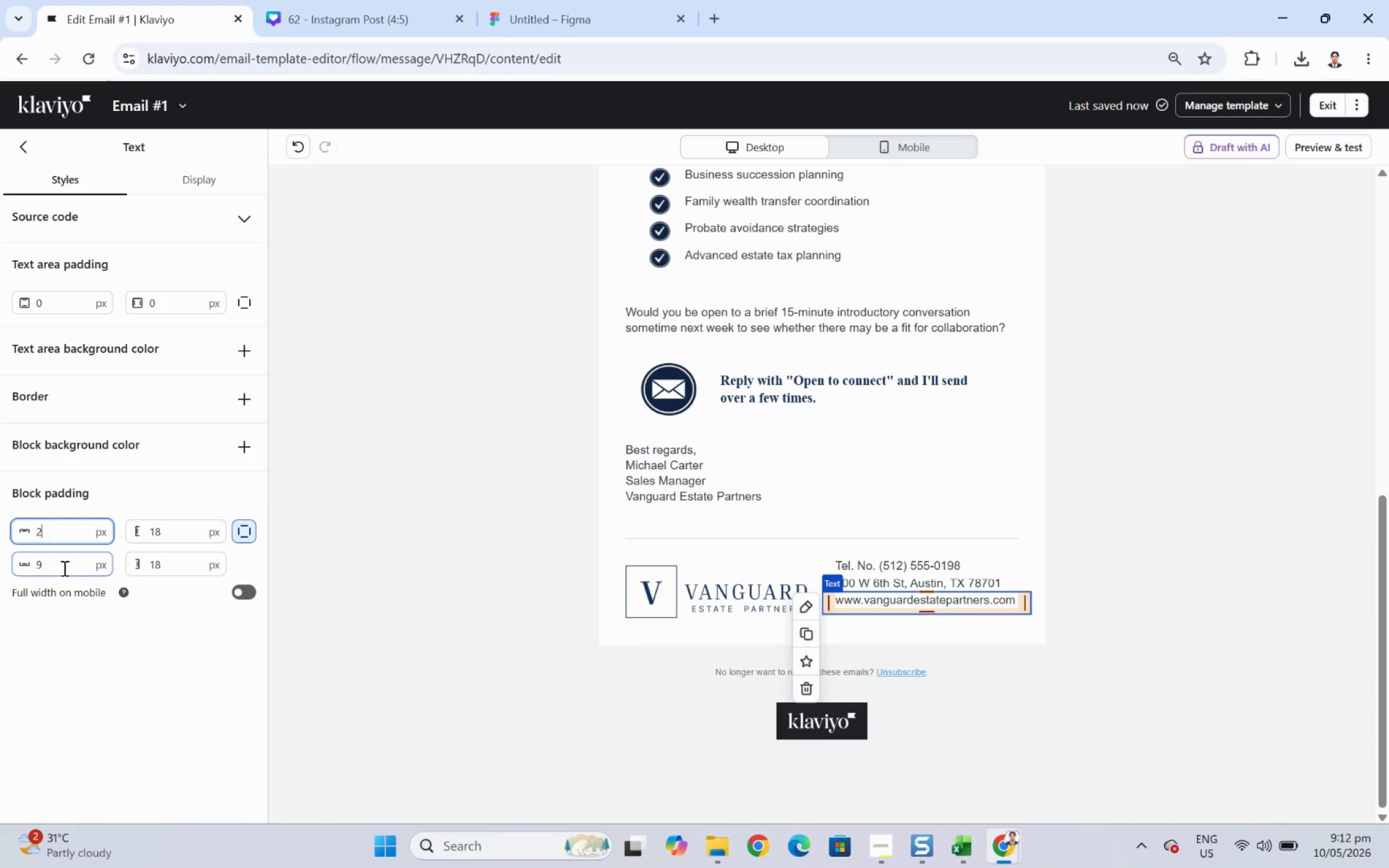 
triple_click([63, 568])
 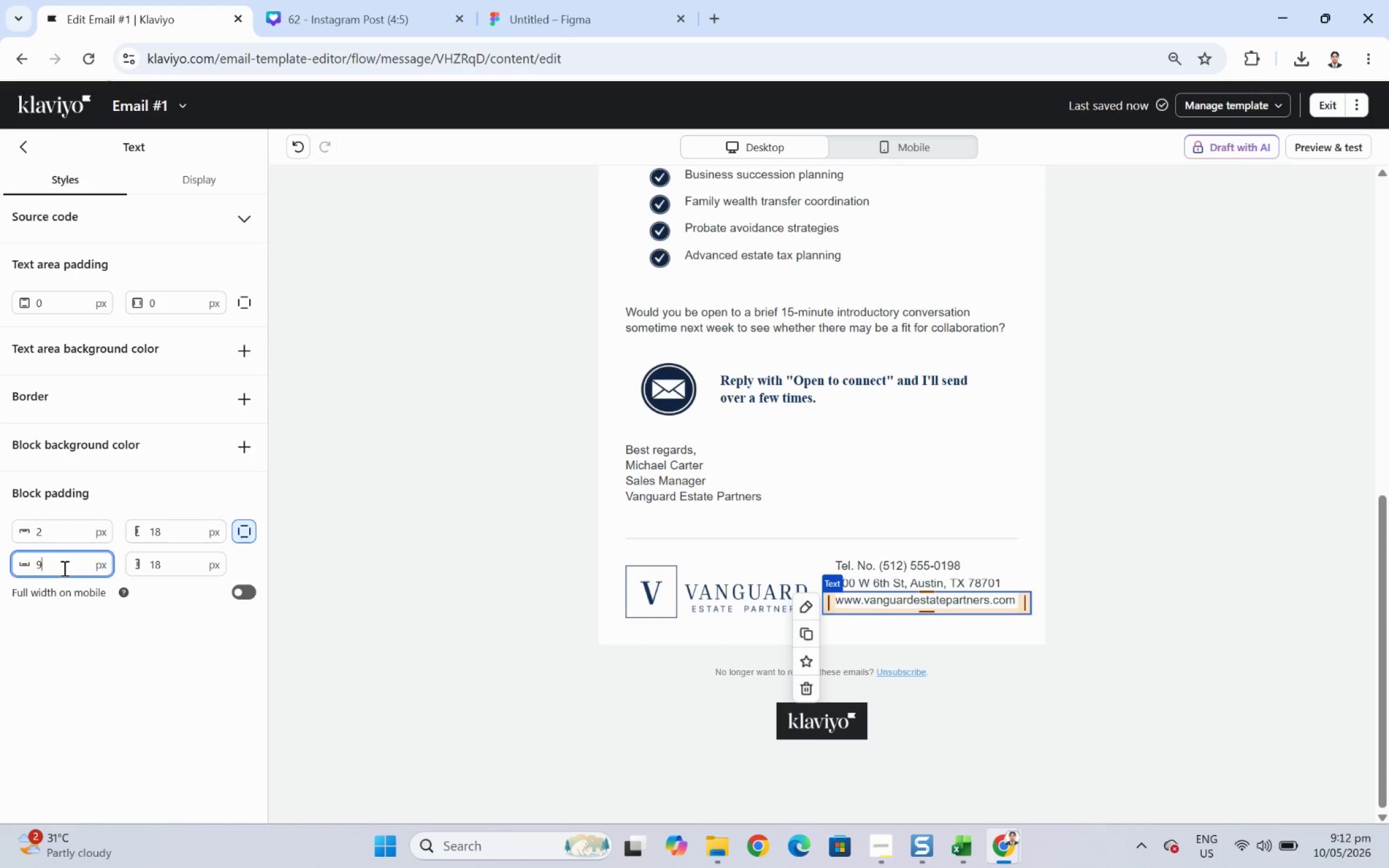 
triple_click([63, 568])
 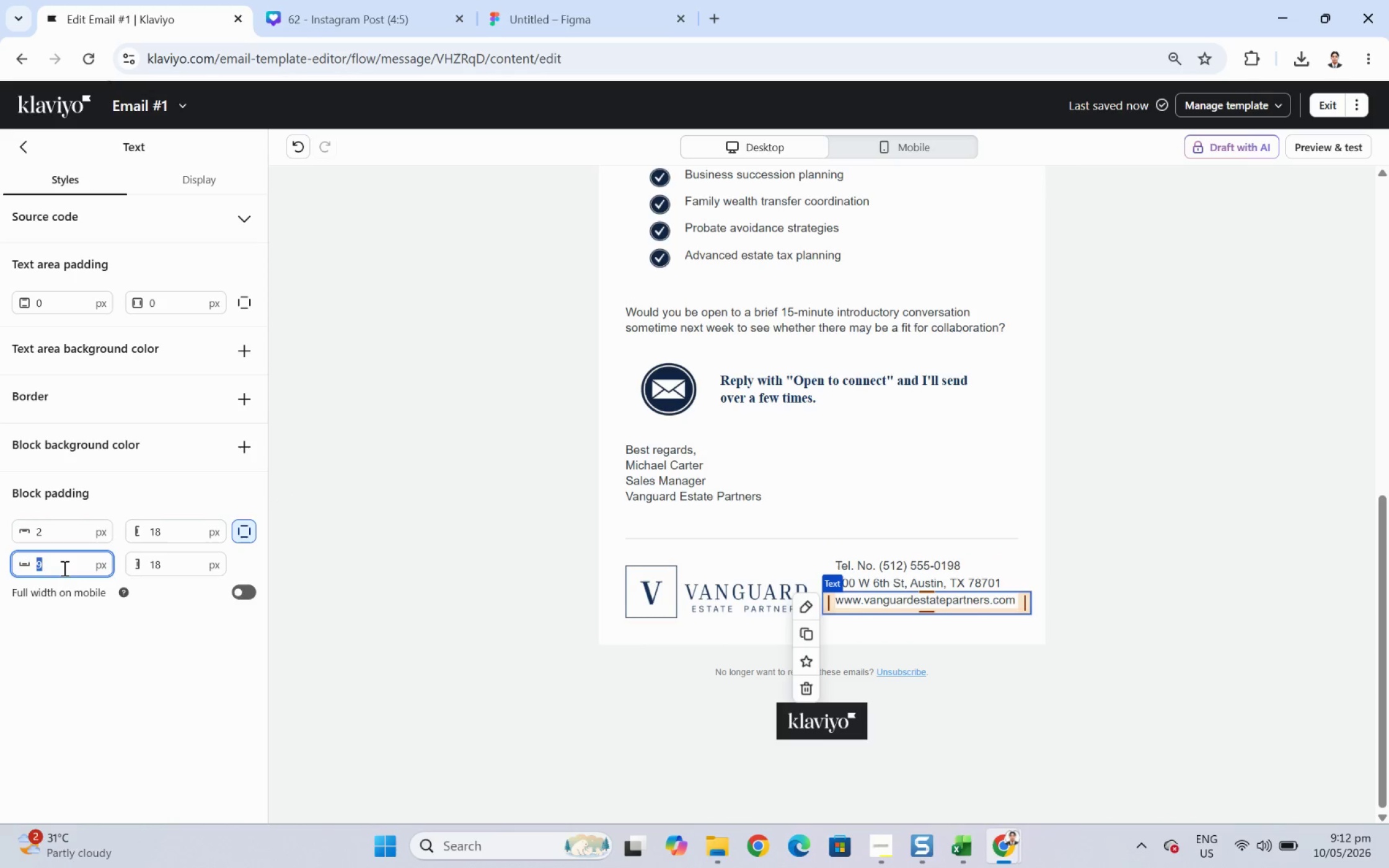 
key(Numpad0)
 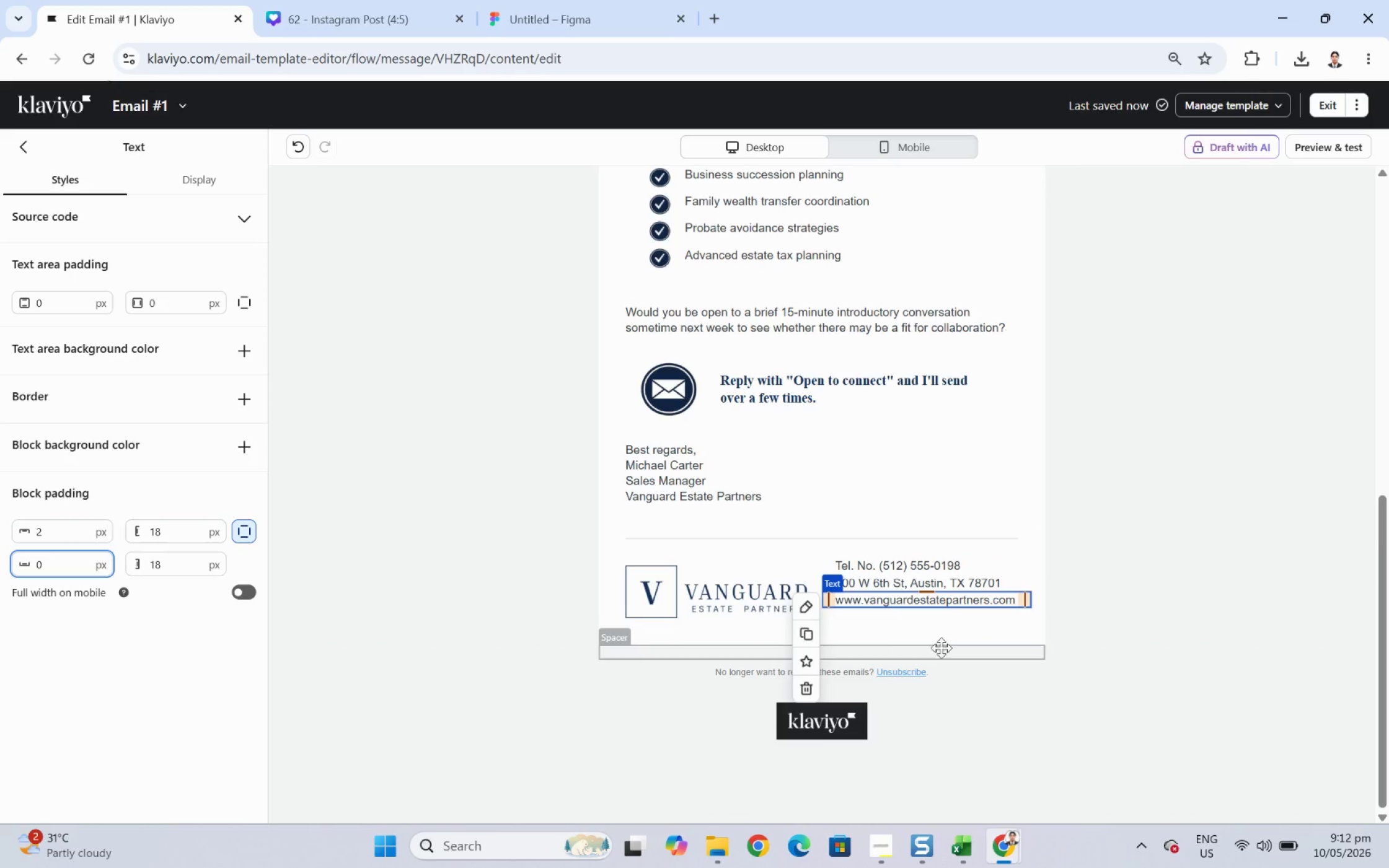 
left_click([1134, 693])
 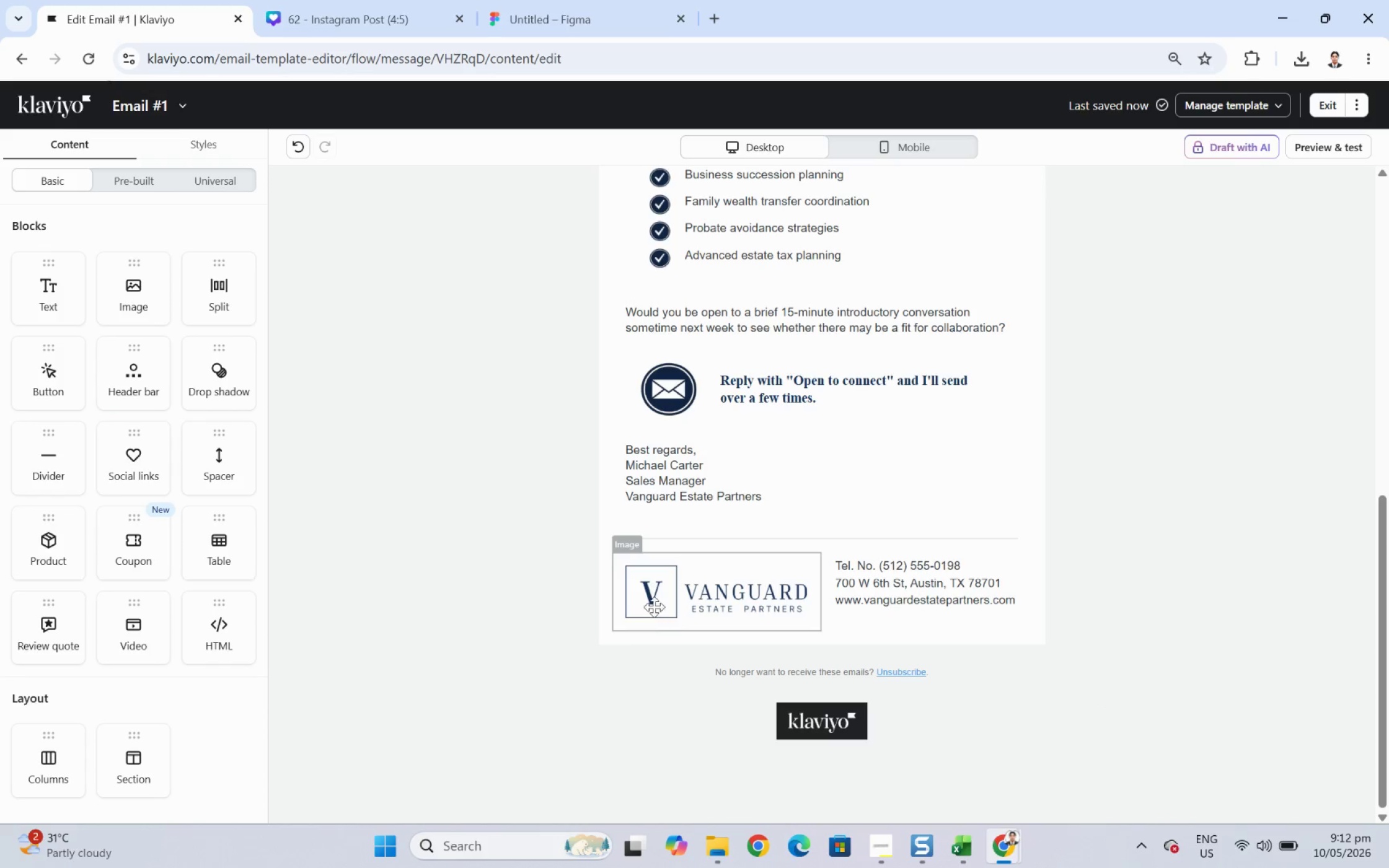 
left_click([539, 580])
 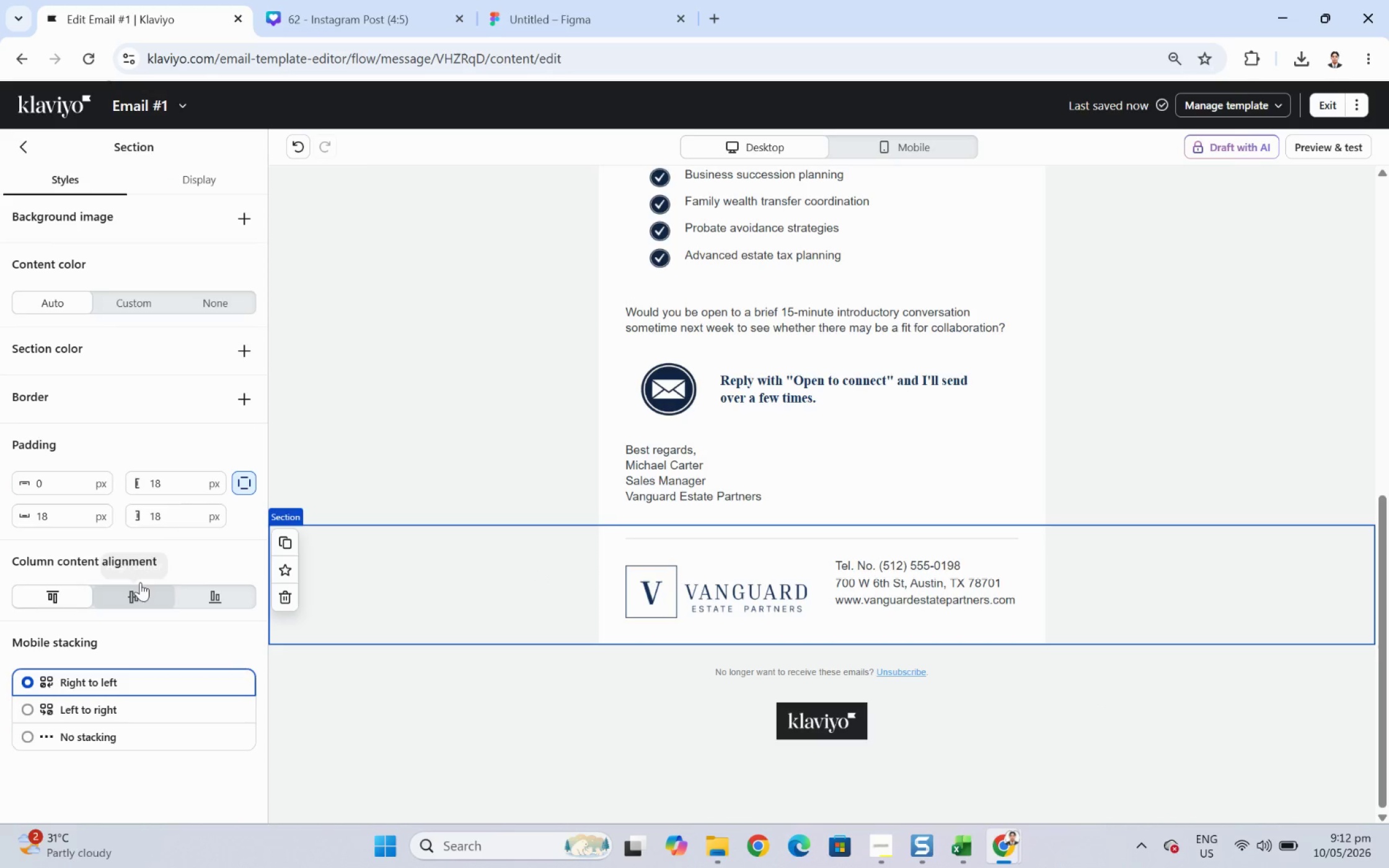 
left_click([140, 592])
 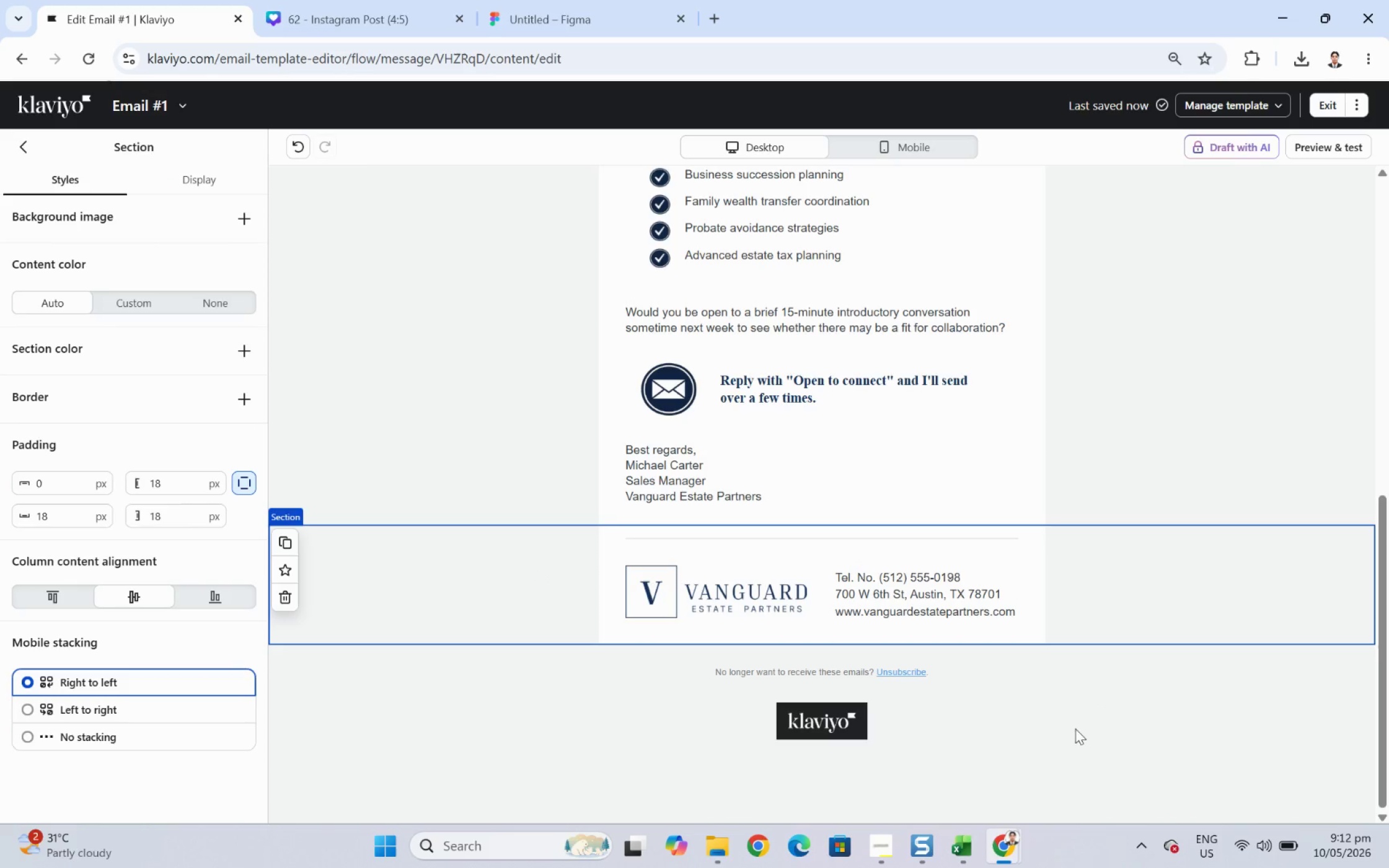 
left_click([1166, 732])
 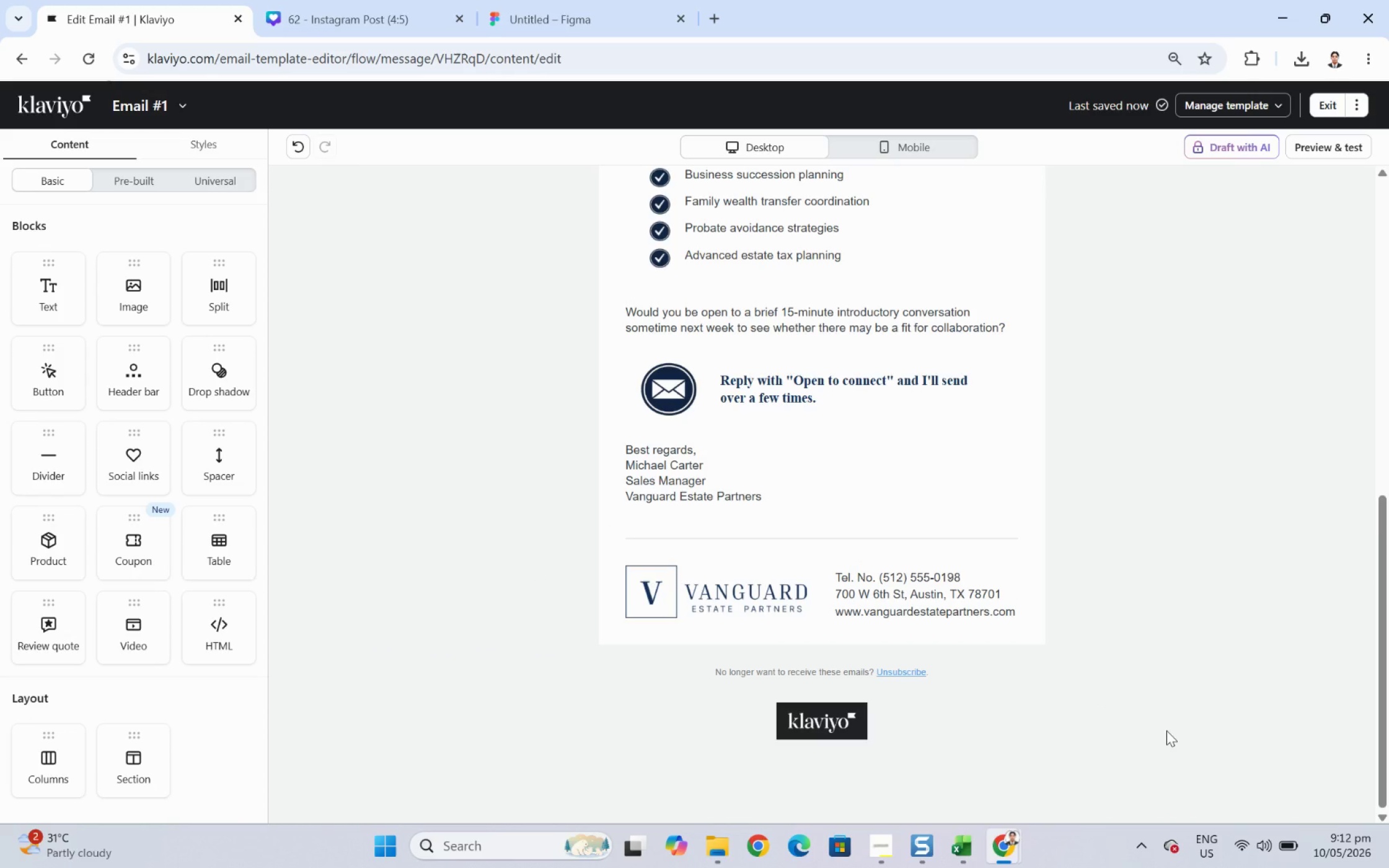 
scroll: coordinate [1168, 717], scroll_direction: none, amount: 0.0
 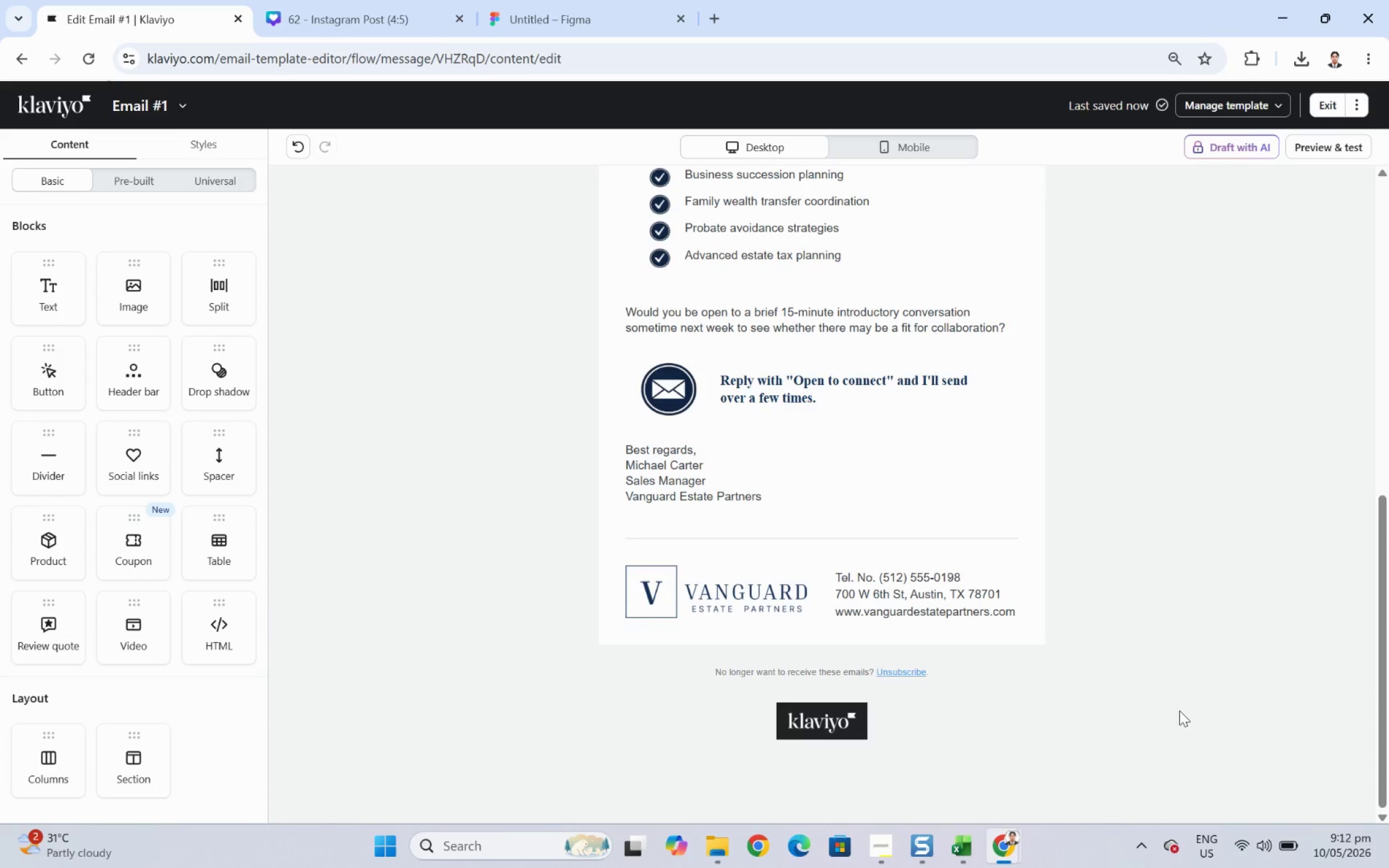 
hold_key(key=ControlLeft, duration=0.39)
scroll: coordinate [1172, 670], scroll_direction: down, amount: 2.0
 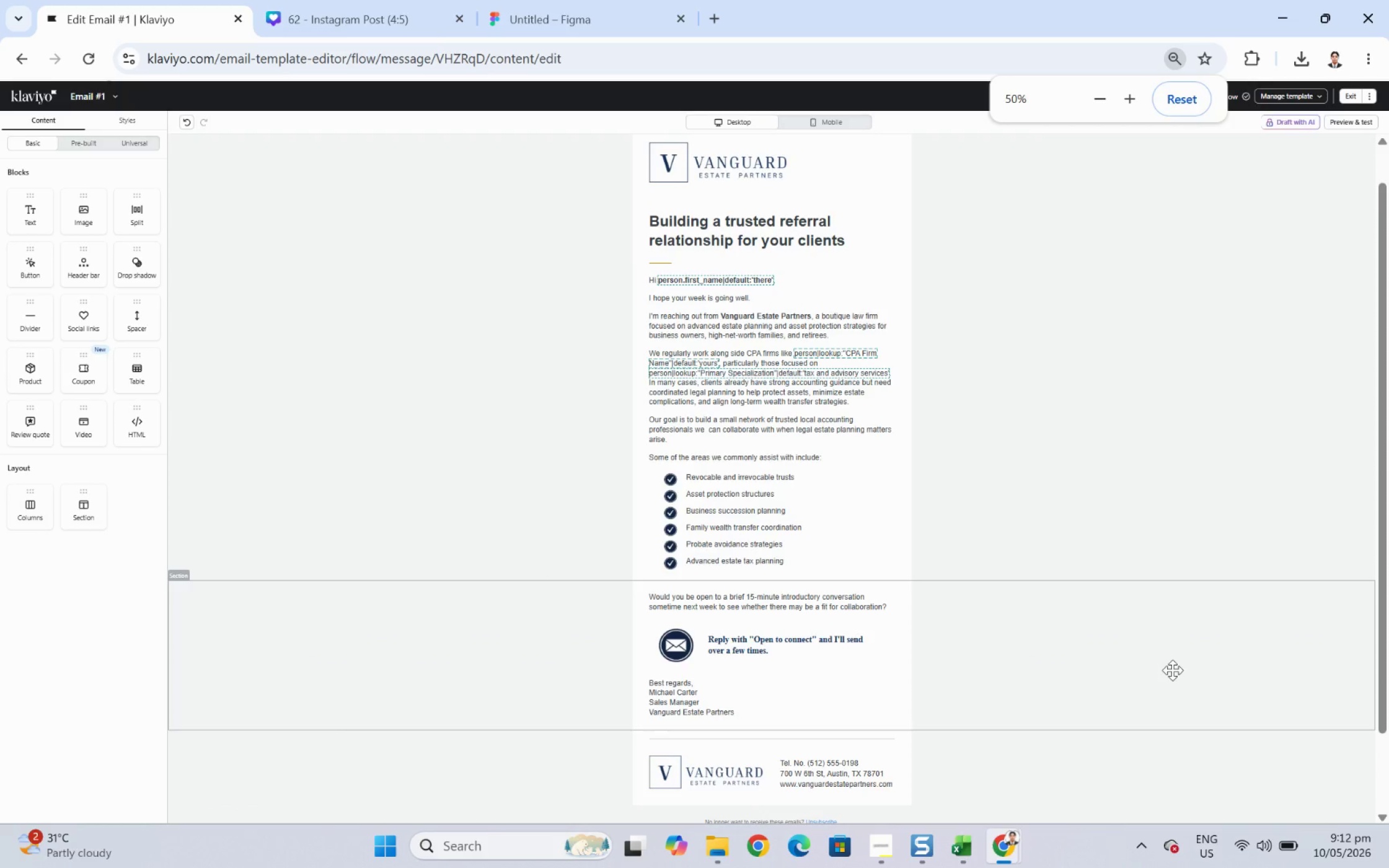 
hold_key(key=ControlLeft, duration=0.79)
scroll: coordinate [1066, 750], scroll_direction: down, amount: 4.0
 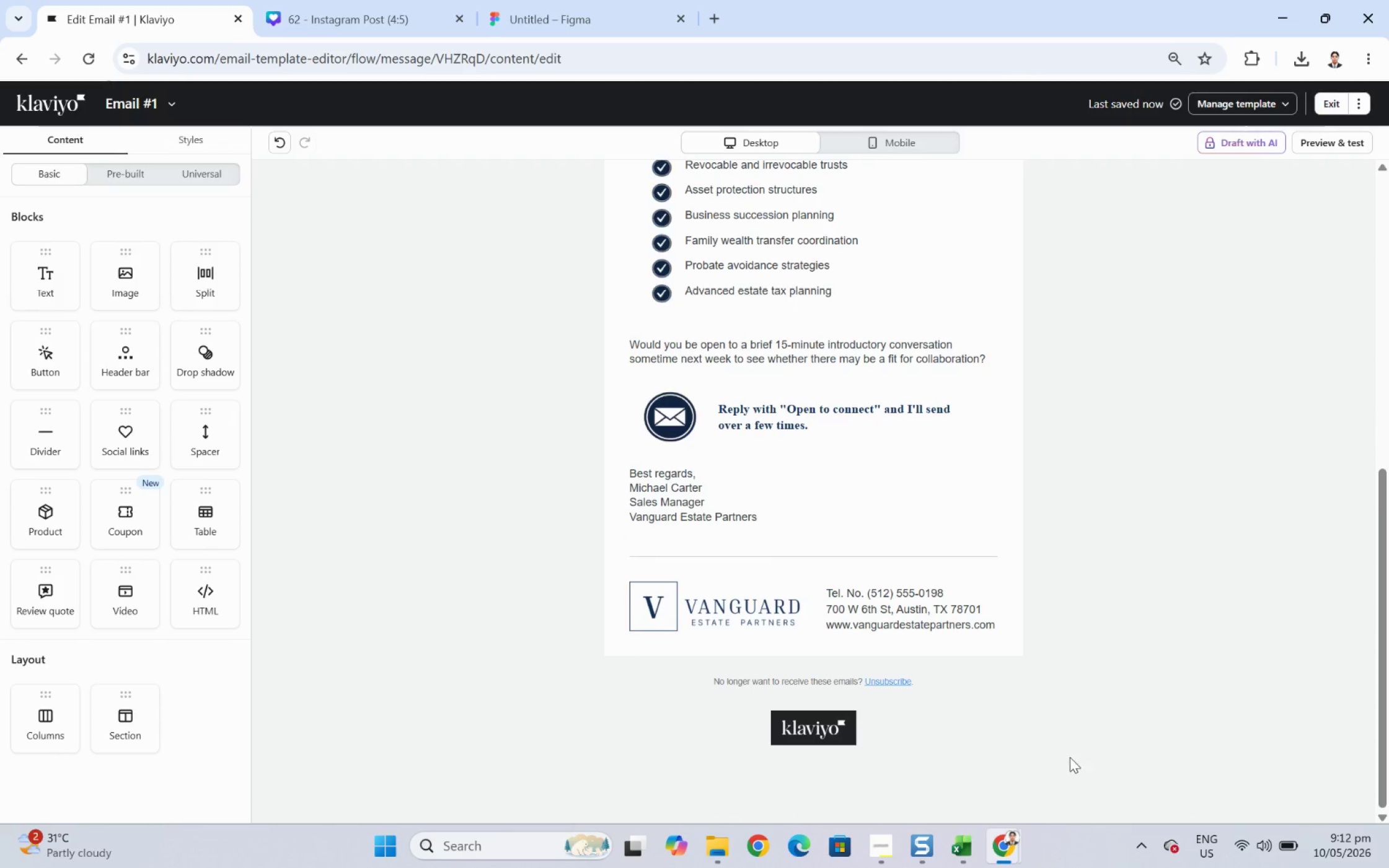 
hold_key(key=ControlLeft, duration=0.58)
scroll: coordinate [1069, 769], scroll_direction: up, amount: 2.0
 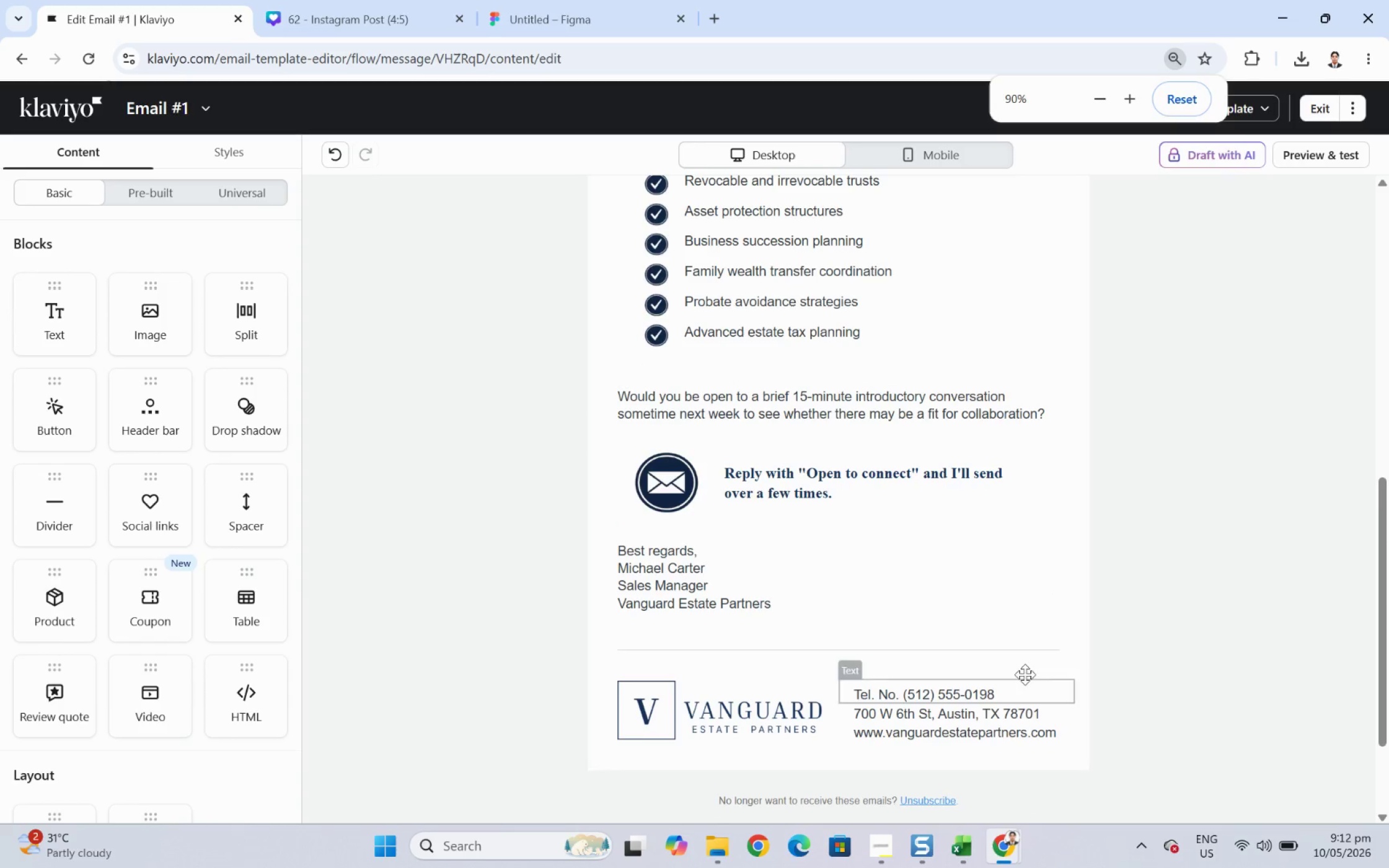 
left_click([1016, 660])
 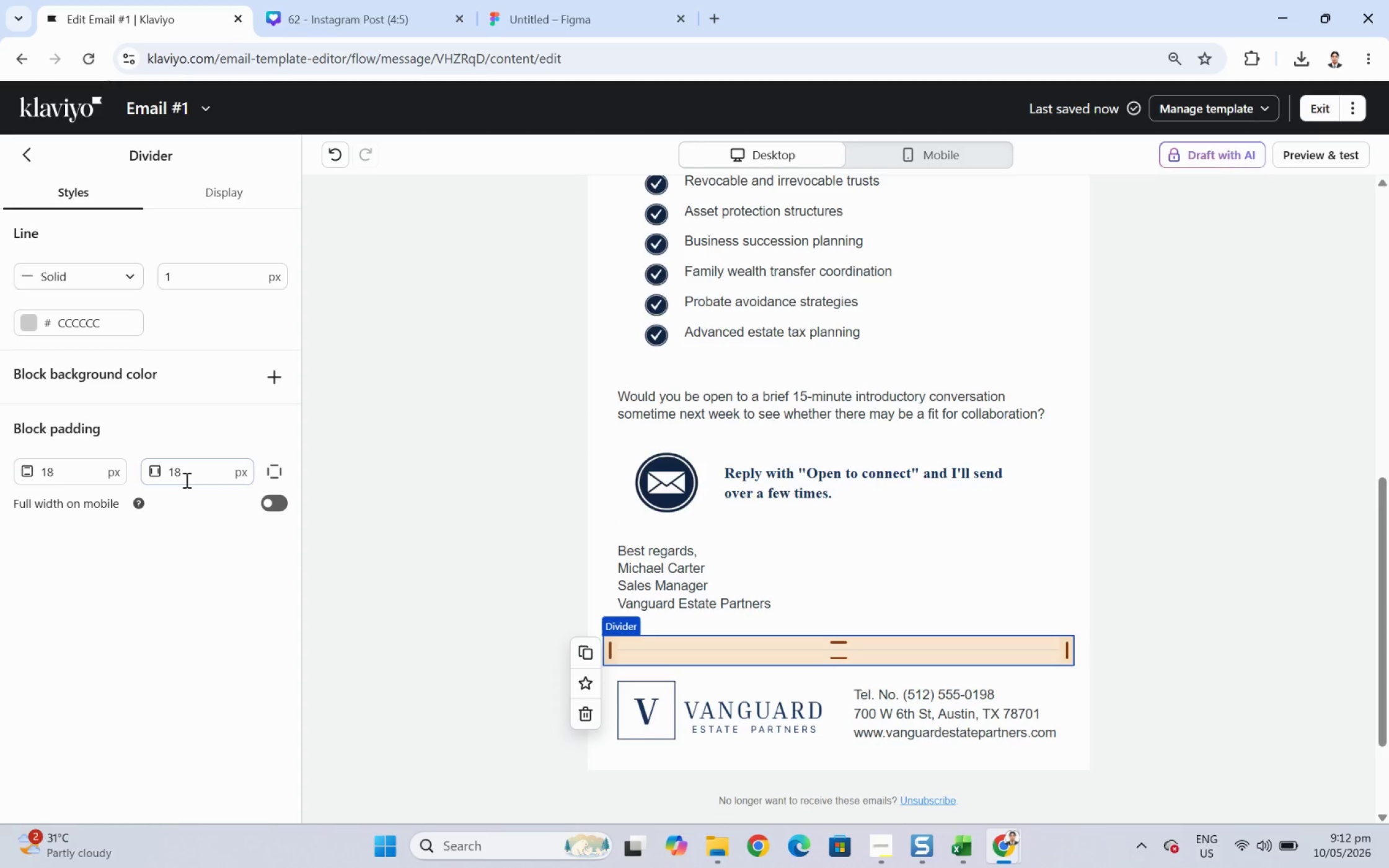 
double_click([187, 476])
 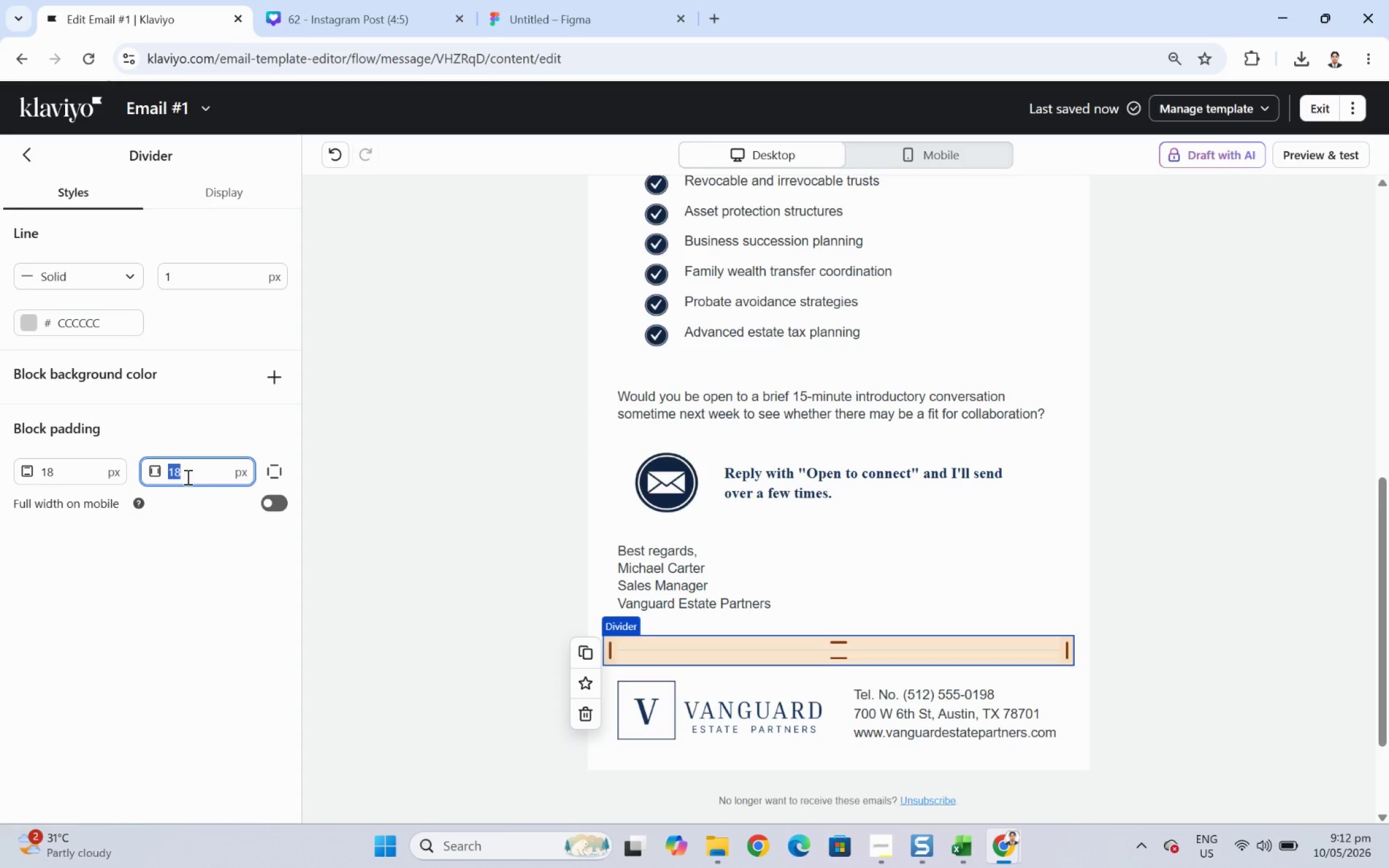 
key(Numpad0)
 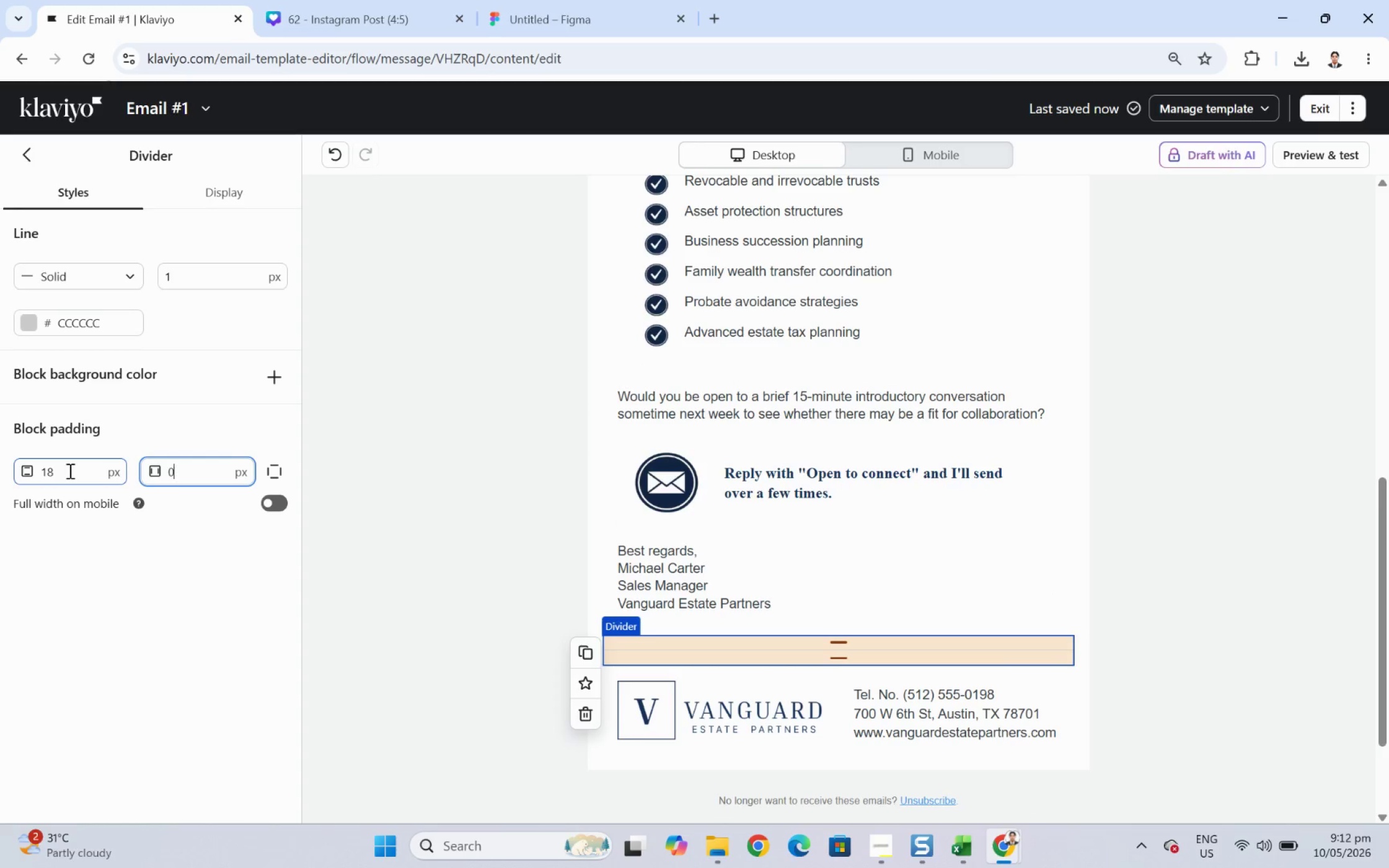 
double_click([69, 470])
 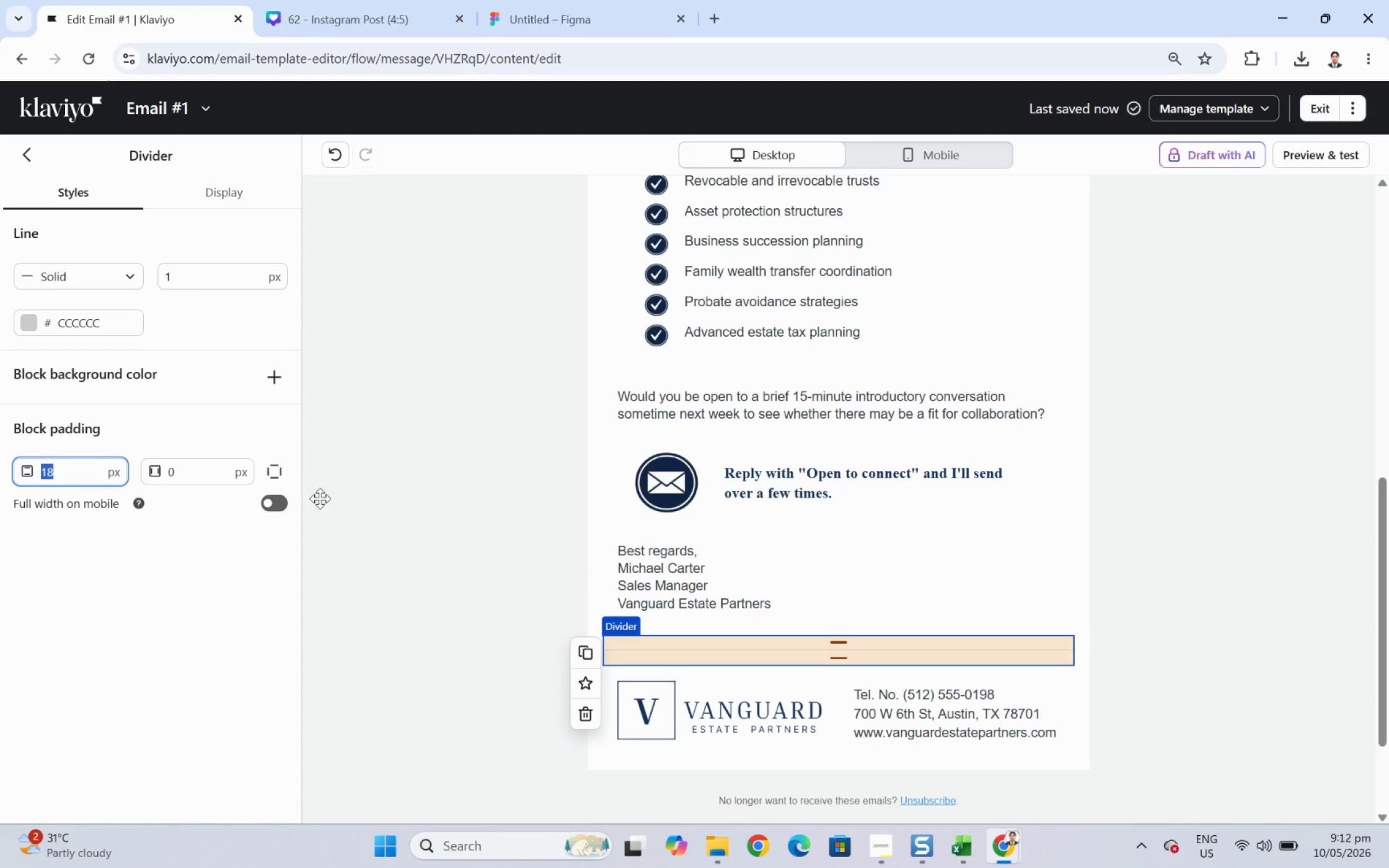 
left_click([496, 701])
 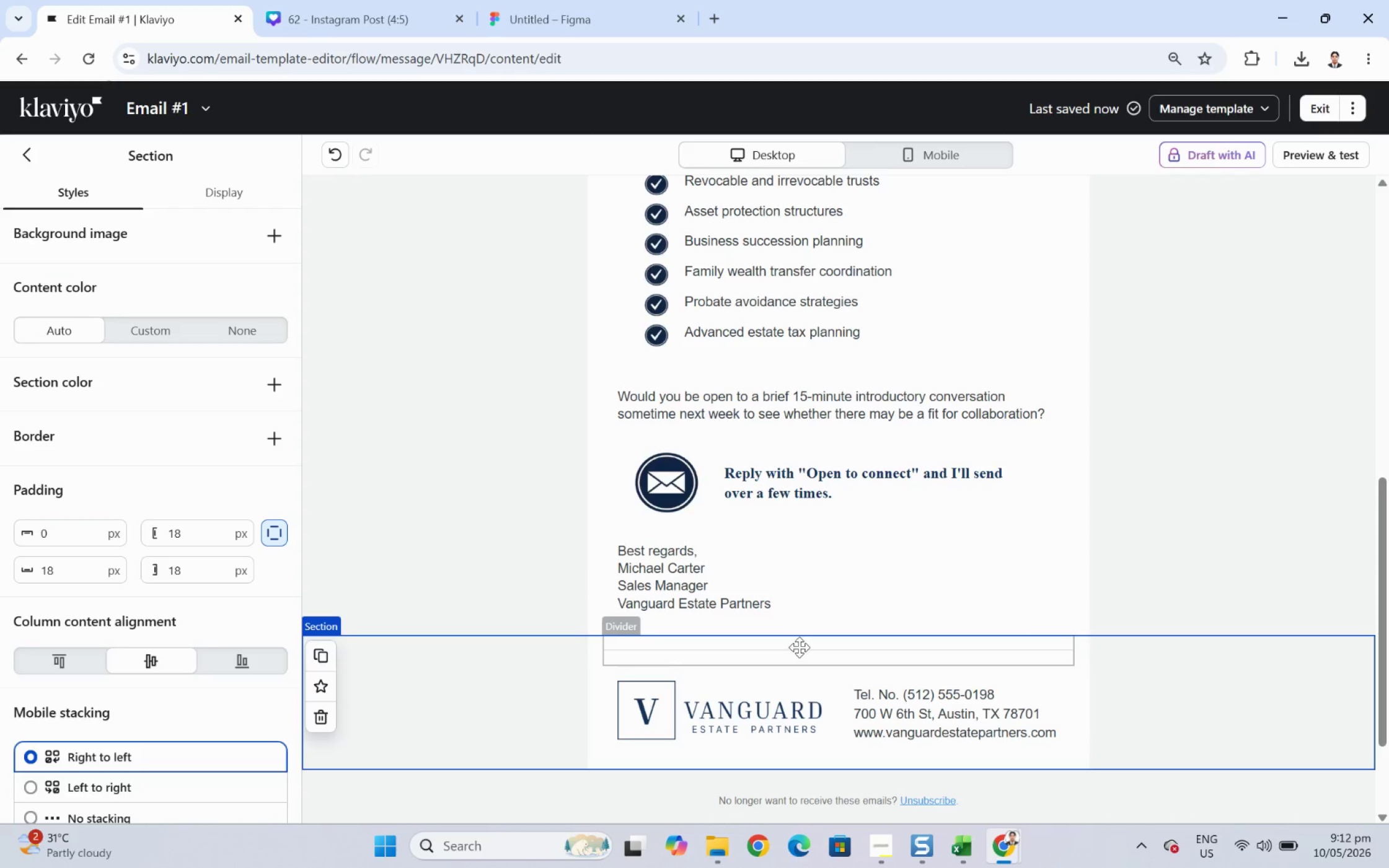 
scroll: coordinate [838, 643], scroll_direction: down, amount: 3.0
 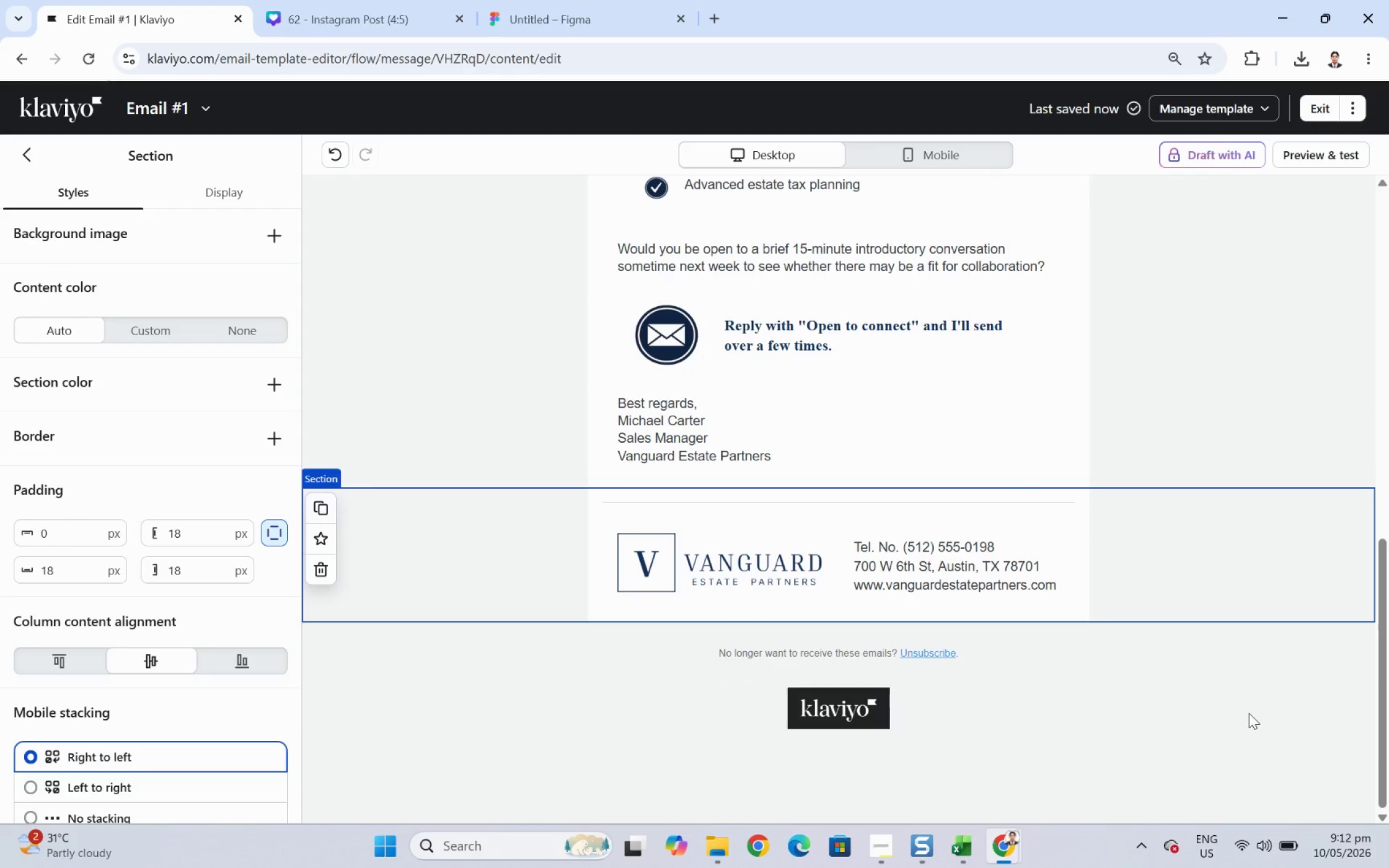 
left_click([1248, 713])
 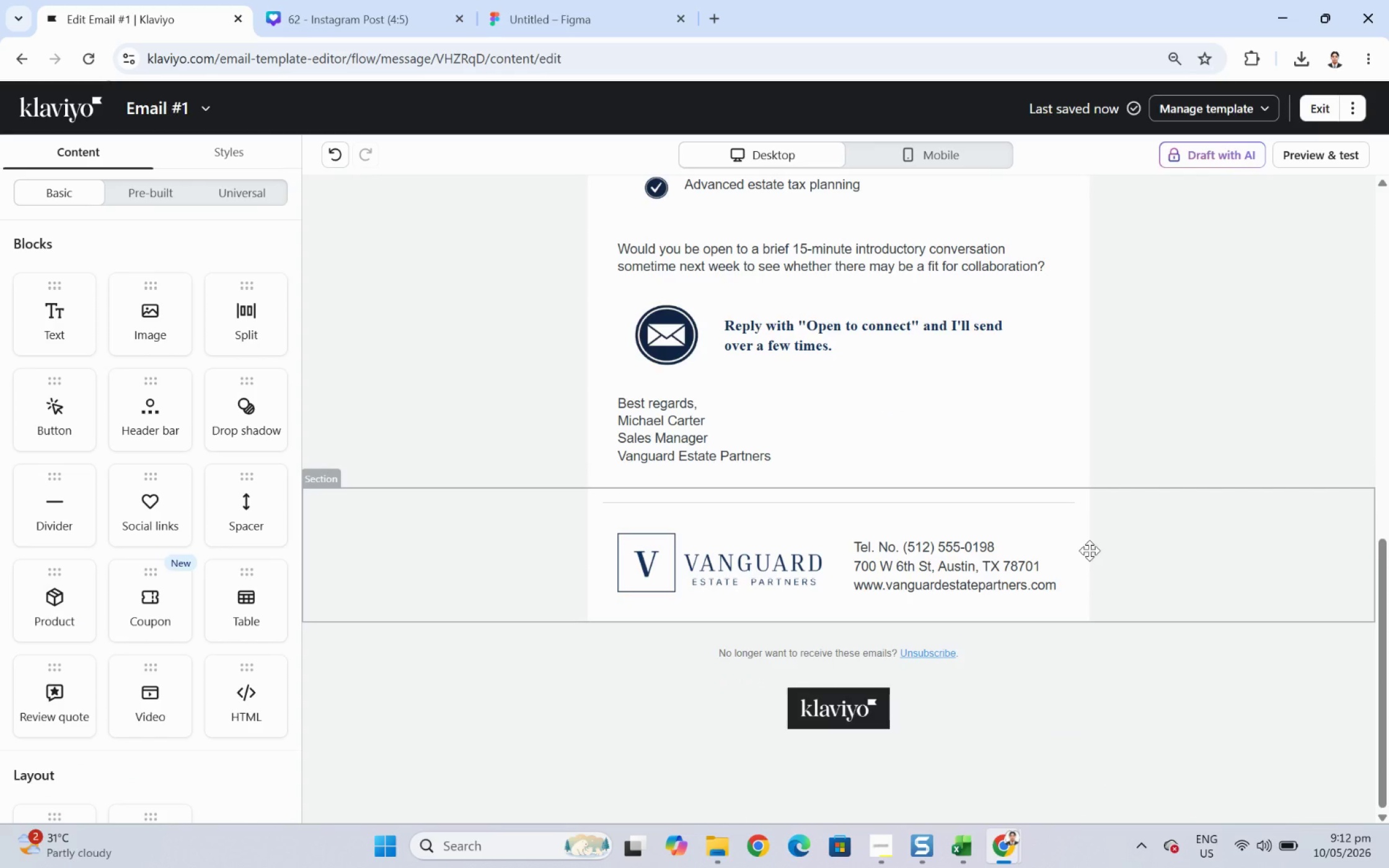 
left_click([1135, 574])
 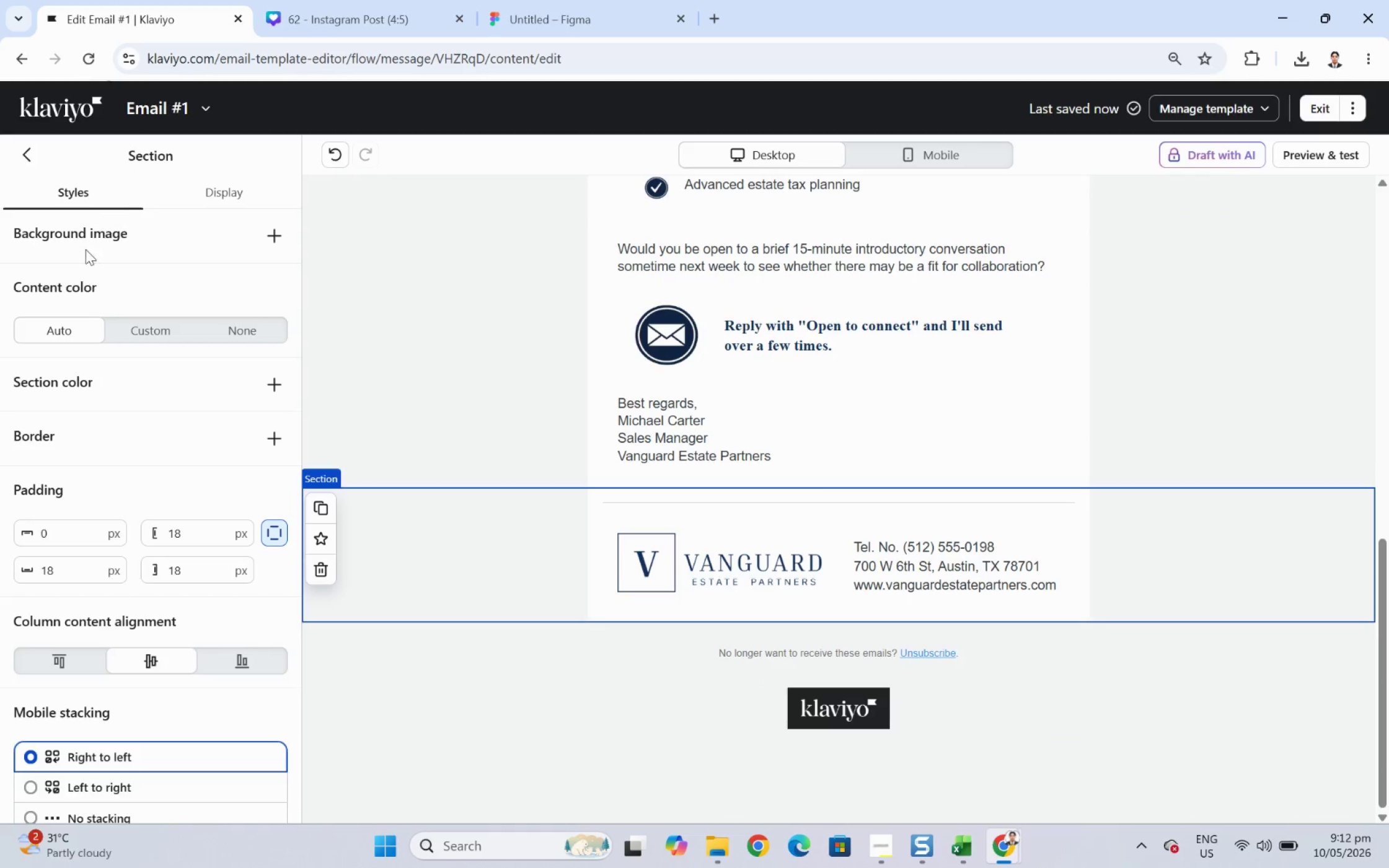 
left_click([141, 338])
 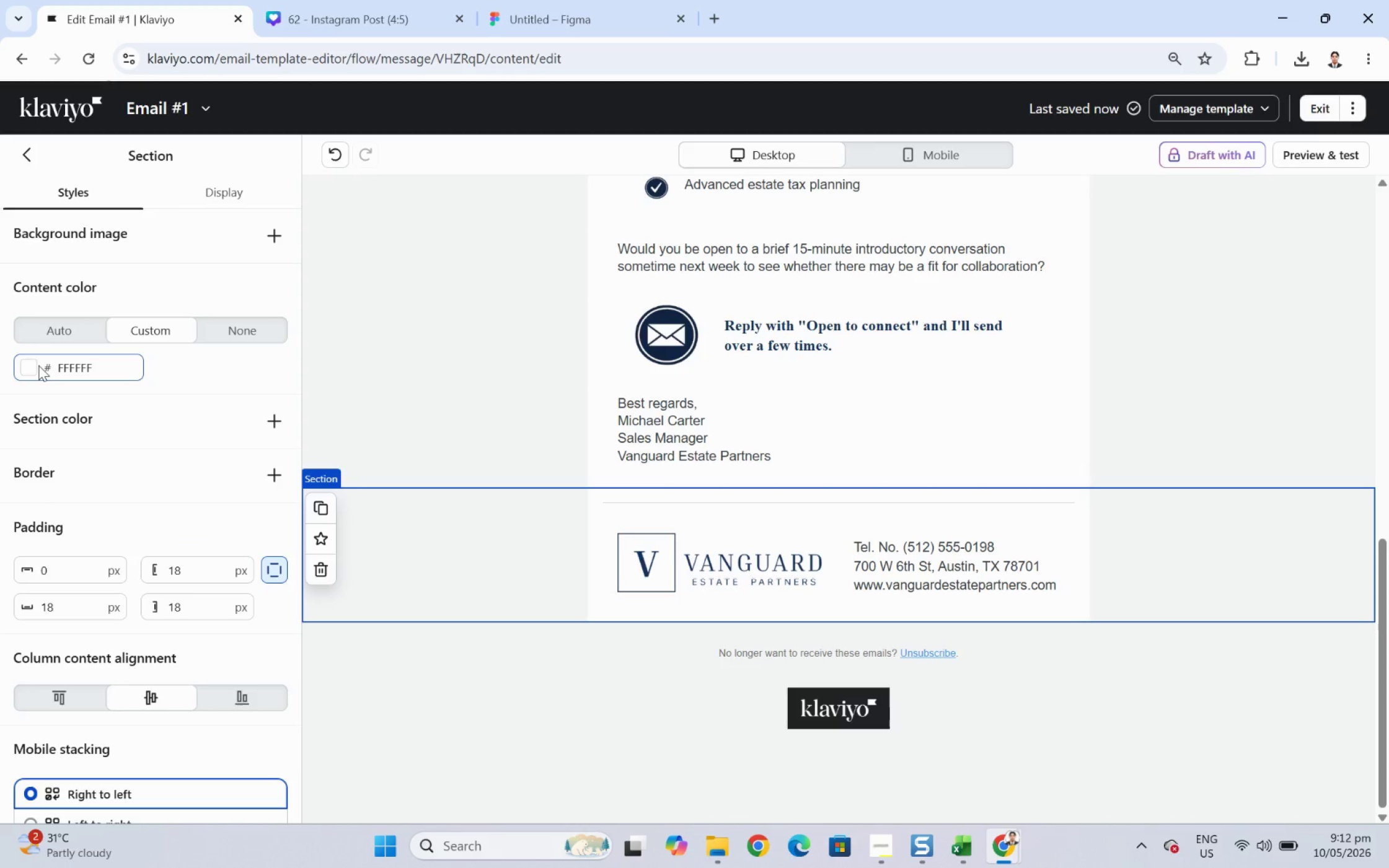 
left_click([32, 368])
 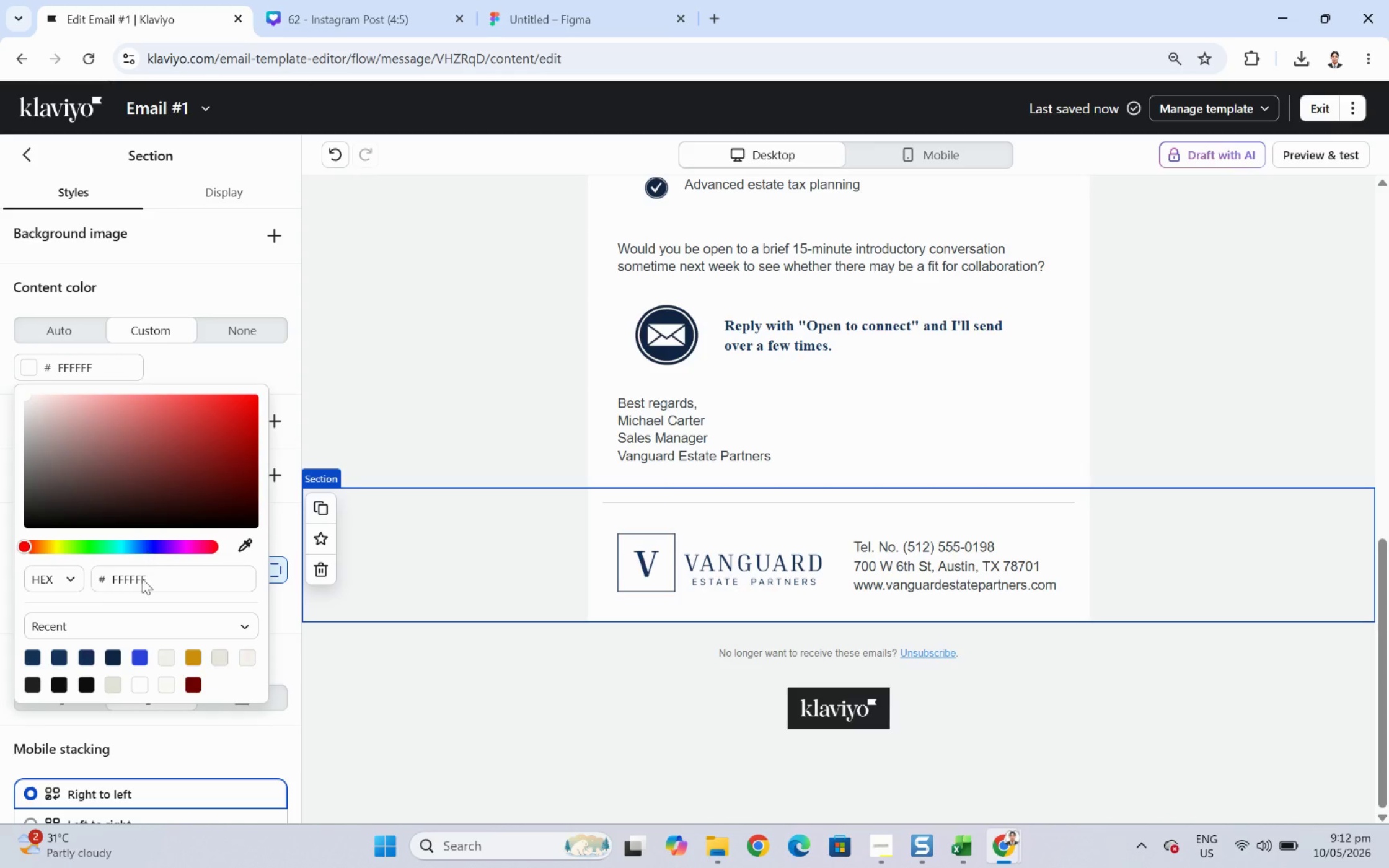 
left_click([35, 655])
 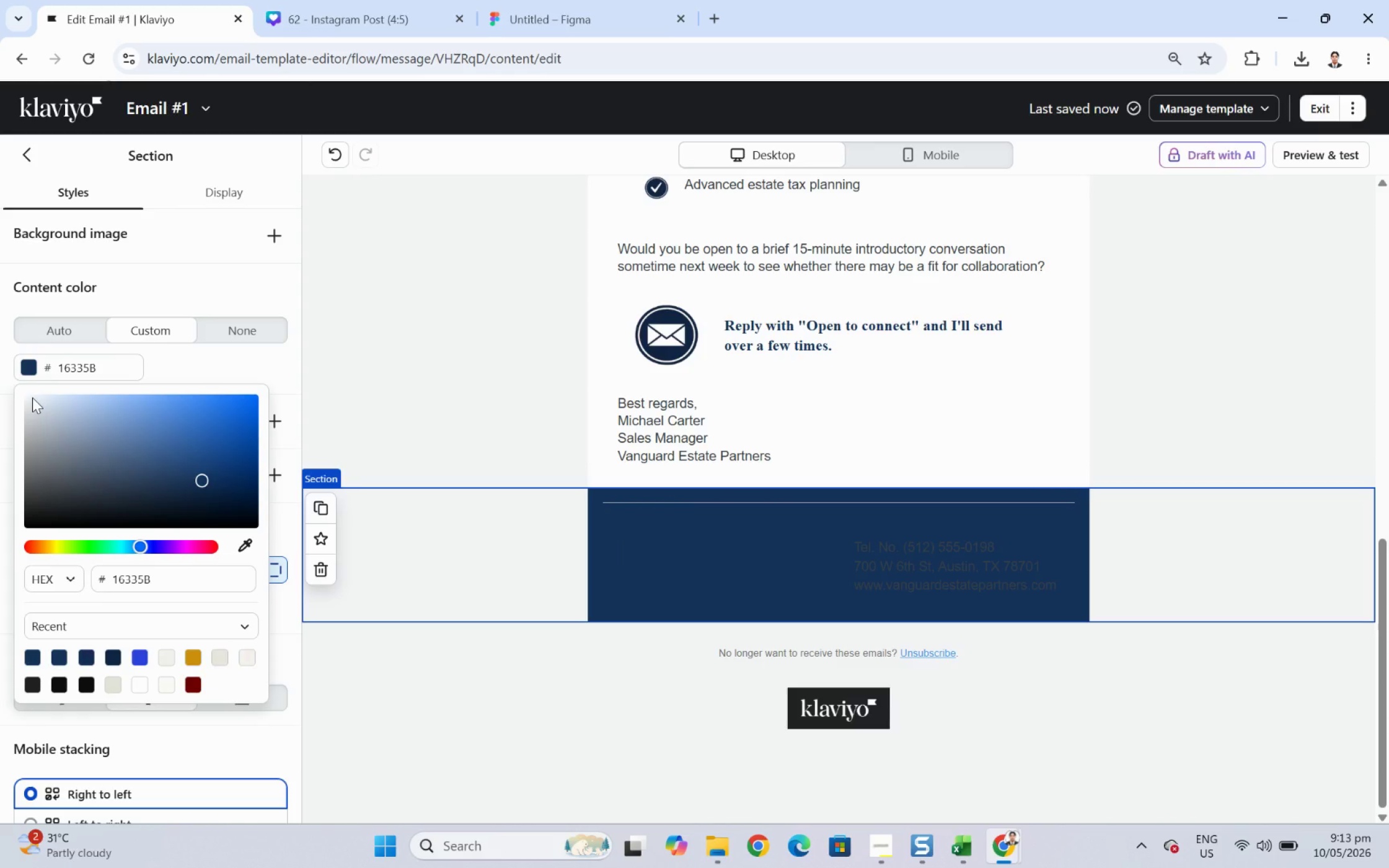 
left_click([32, 397])
 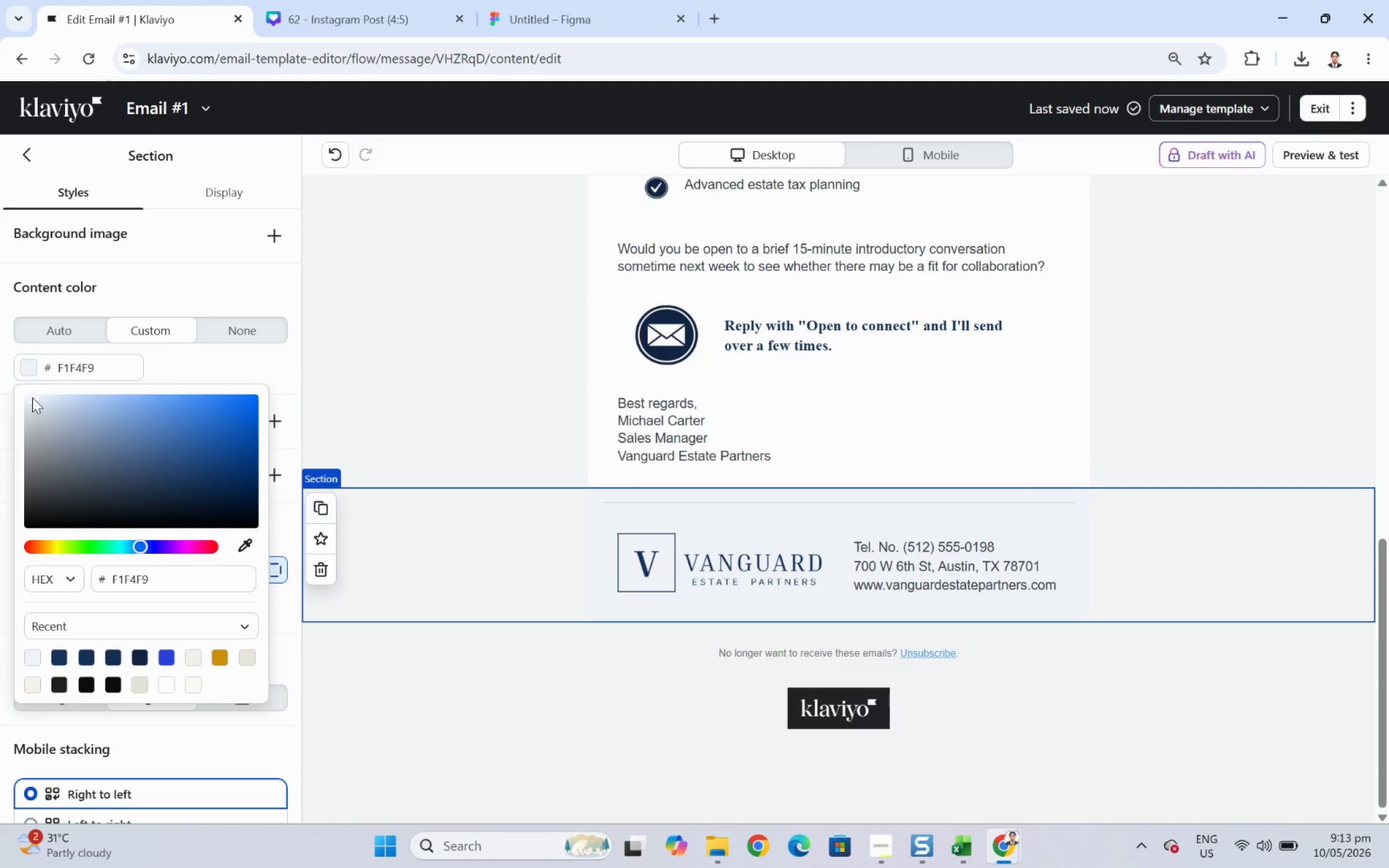 
left_click_drag(start_coordinate=[32, 397], to_coordinate=[32, 394])
 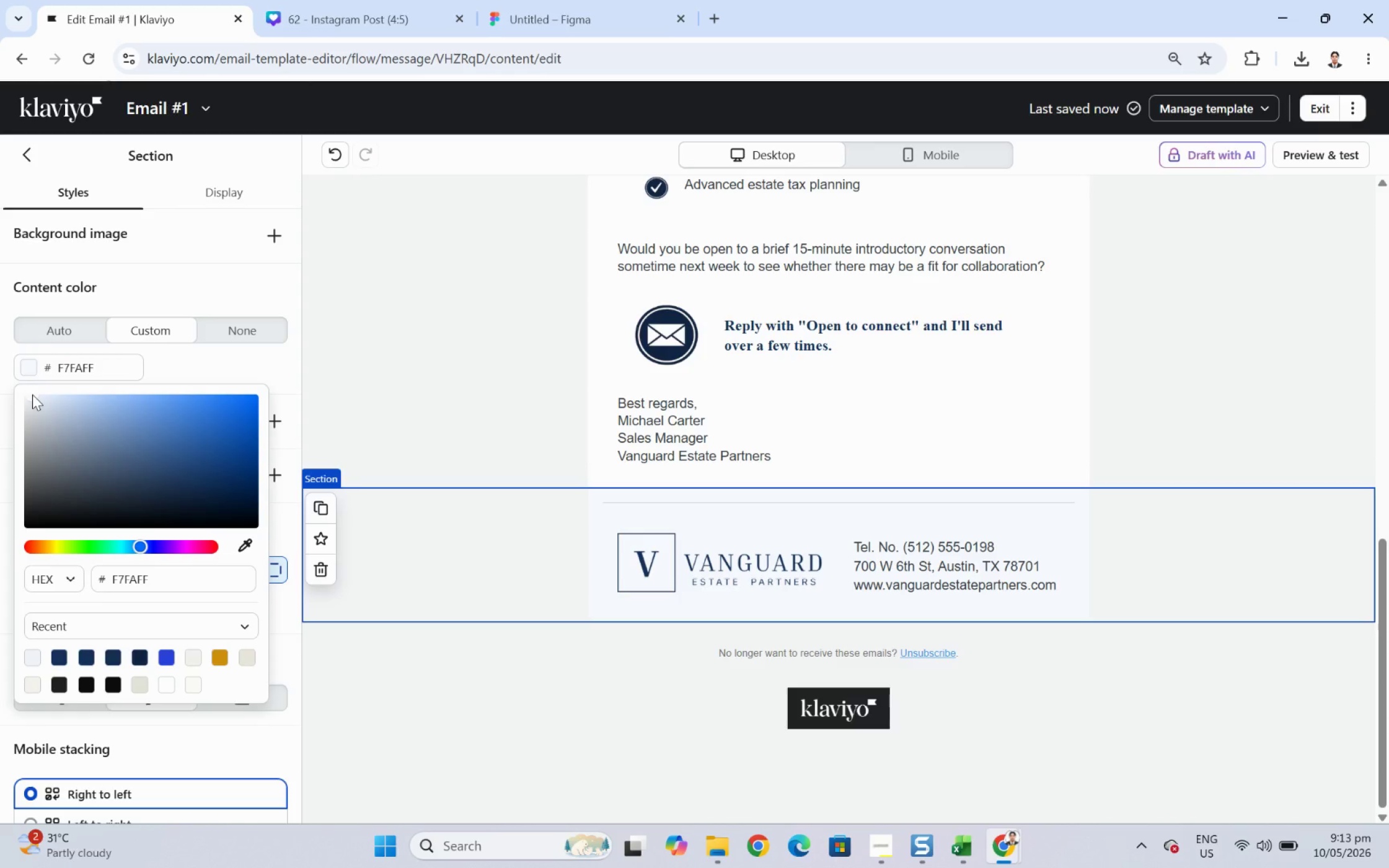 
left_click_drag(start_coordinate=[32, 394], to_coordinate=[42, 392])
 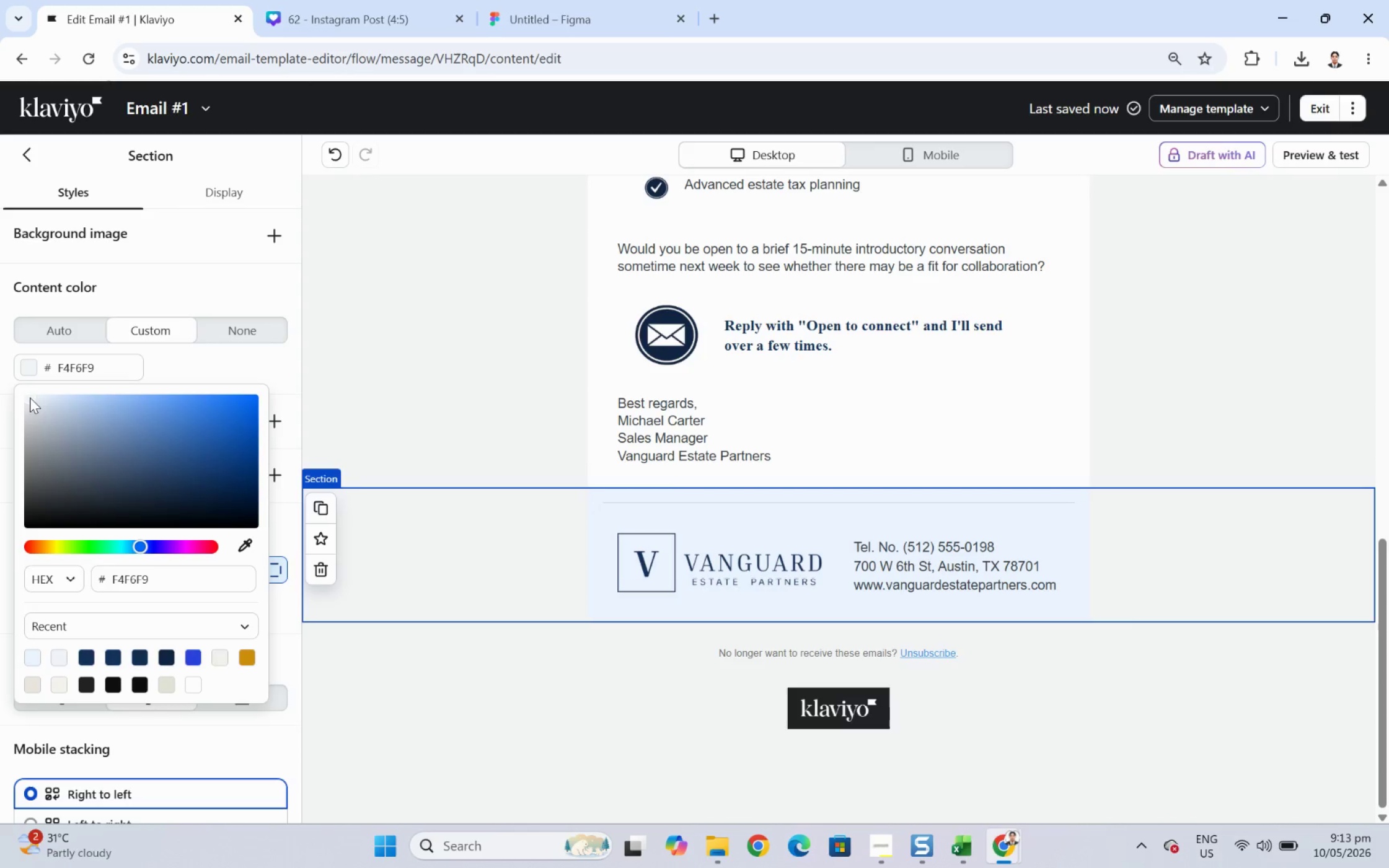 
double_click([27, 393])
 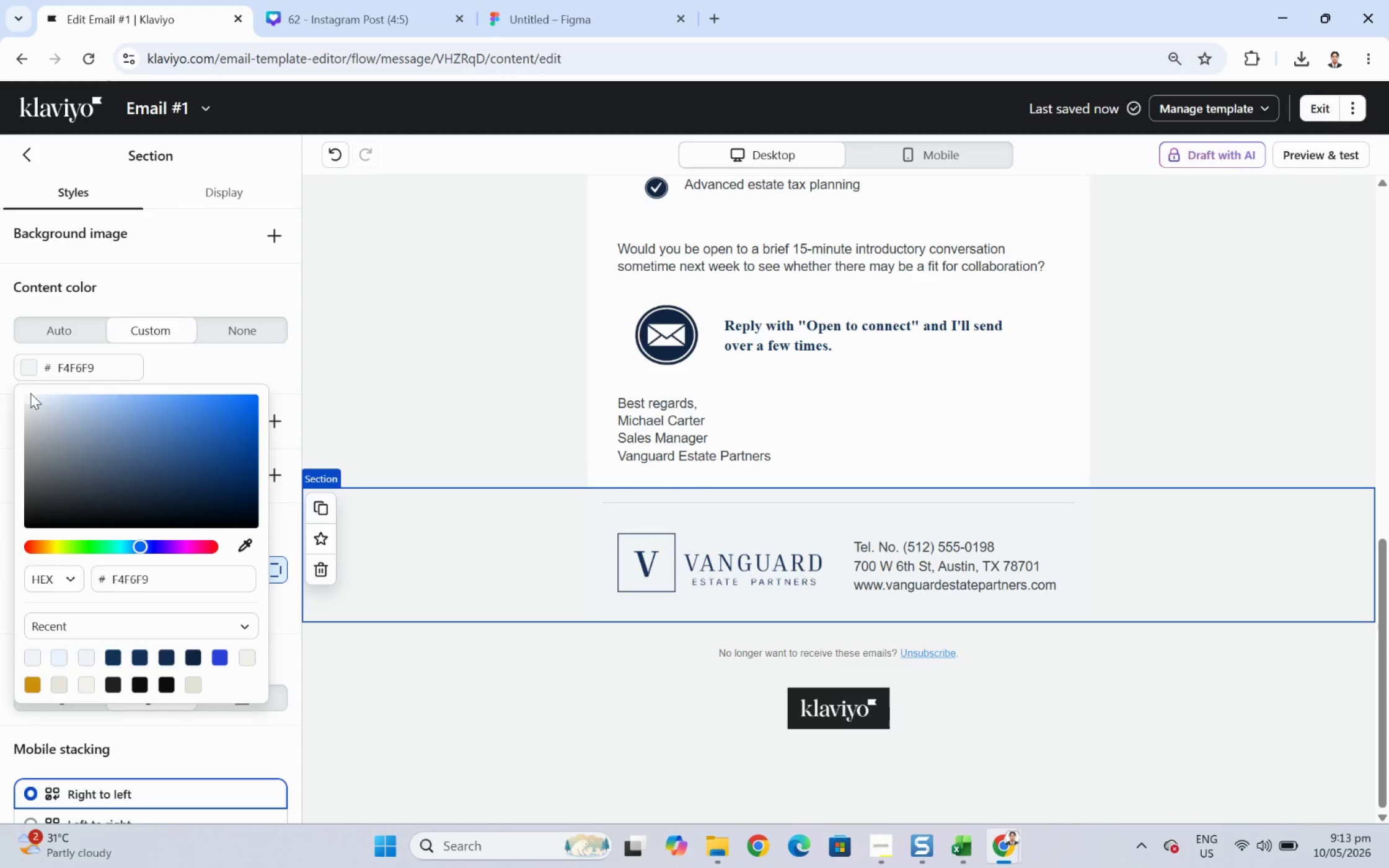 
triple_click([30, 393])
 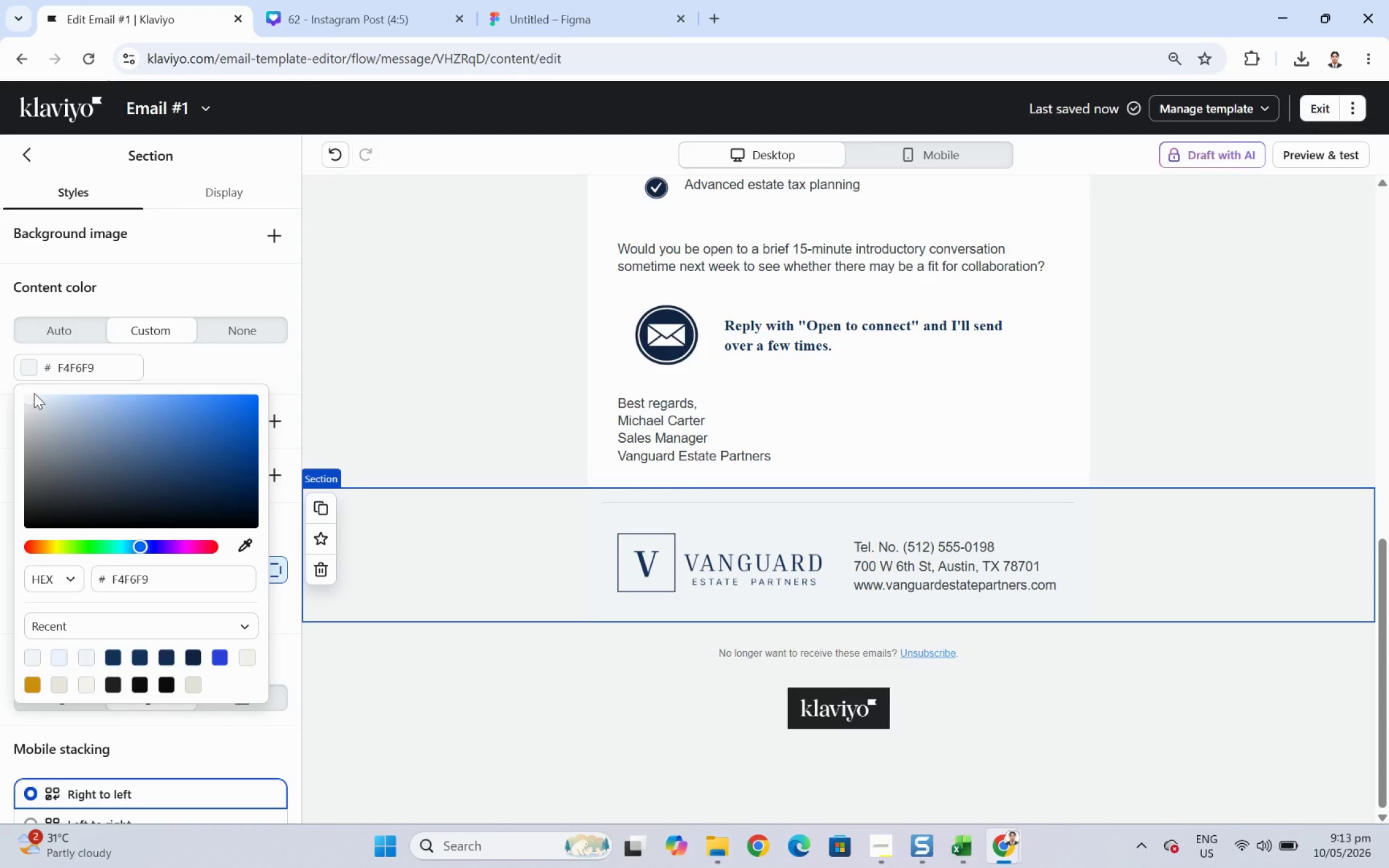 
left_click([34, 393])
 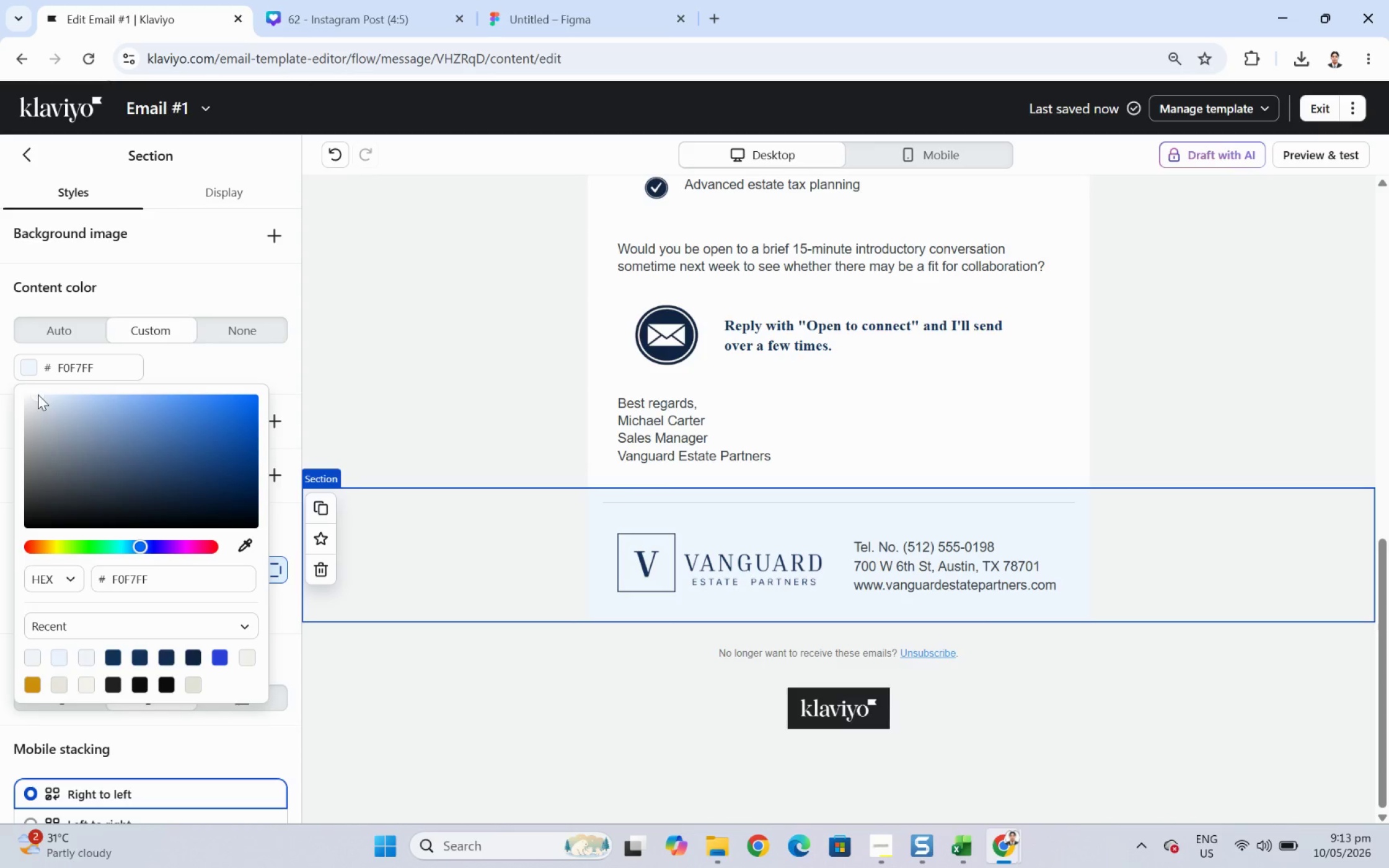 
left_click([27, 394])
 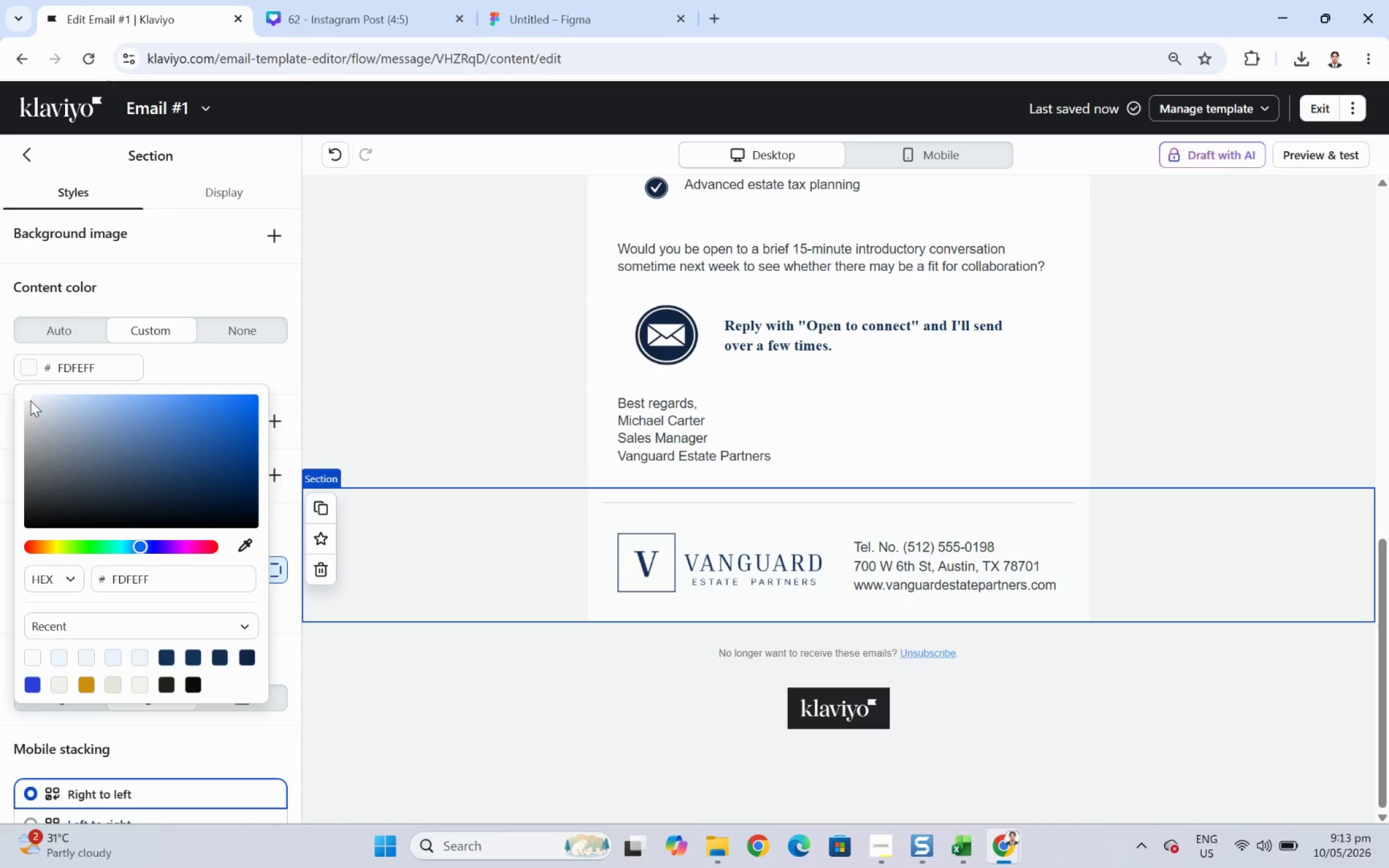 
left_click([1168, 778])
 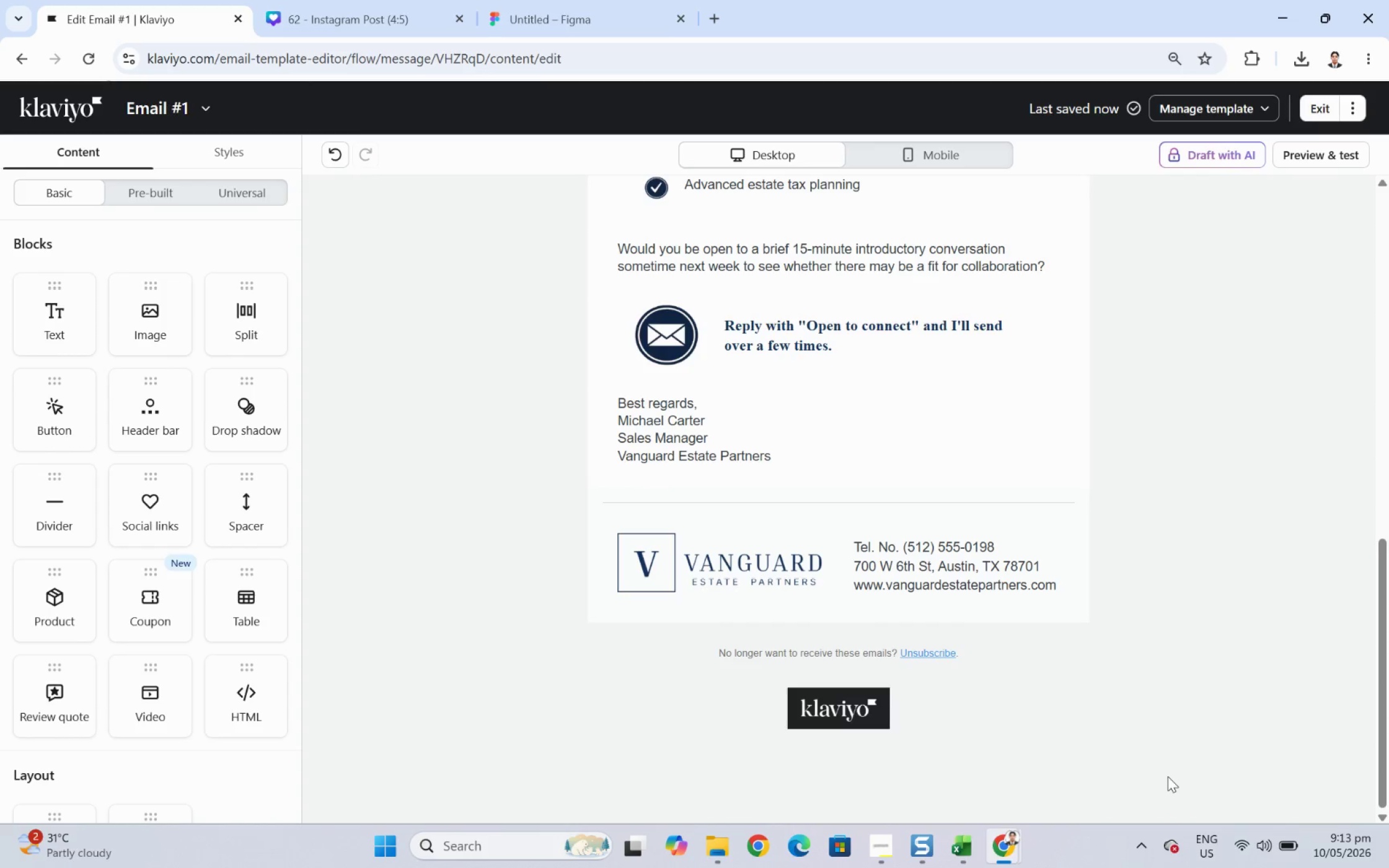 
hold_key(key=ControlLeft, duration=0.35)
scroll: coordinate [1186, 755], scroll_direction: down, amount: 3.0
 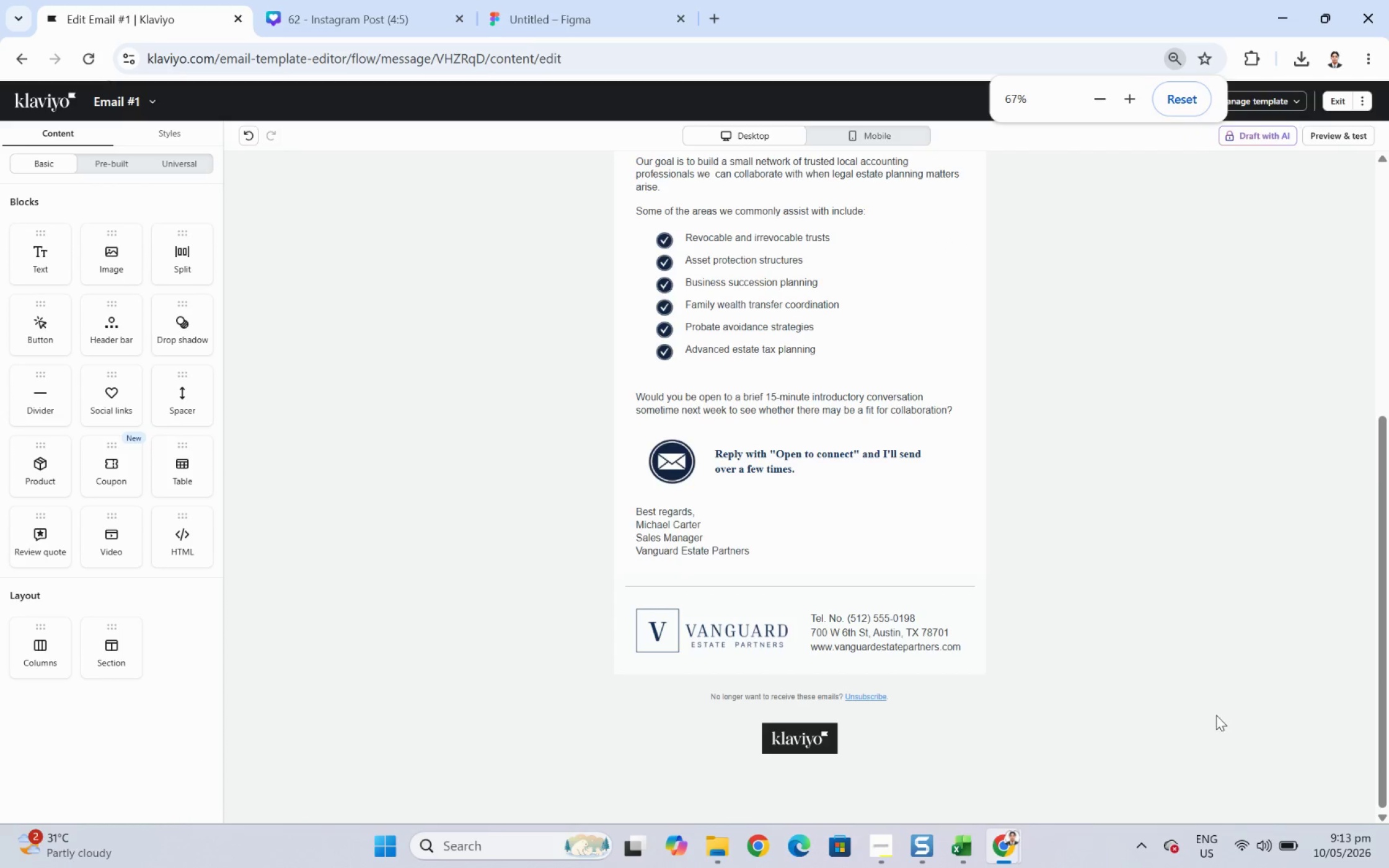 
hold_key(key=ControlLeft, duration=0.39)
scroll: coordinate [1155, 708], scroll_direction: none, amount: 0.0
 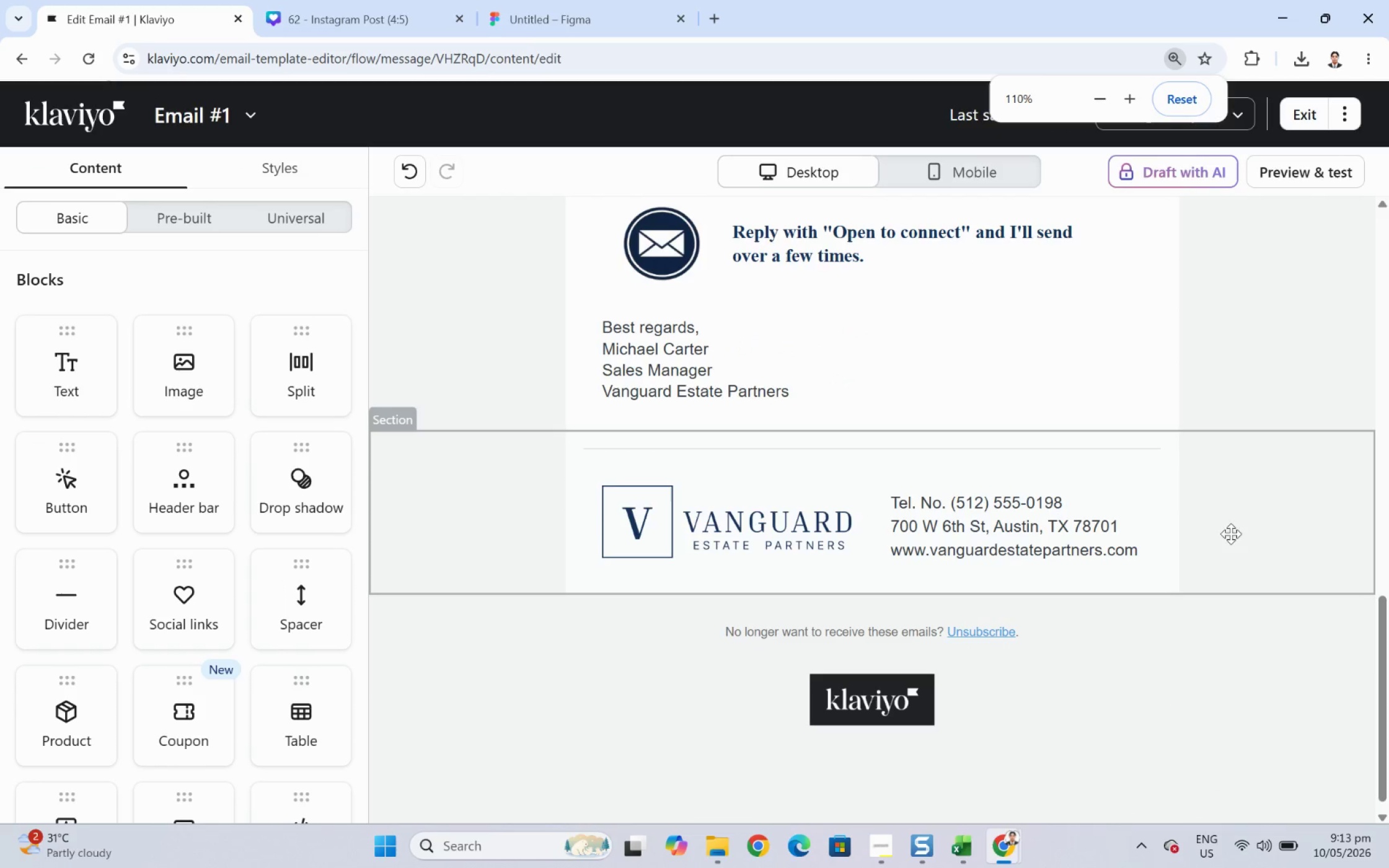 
left_click([1229, 527])
 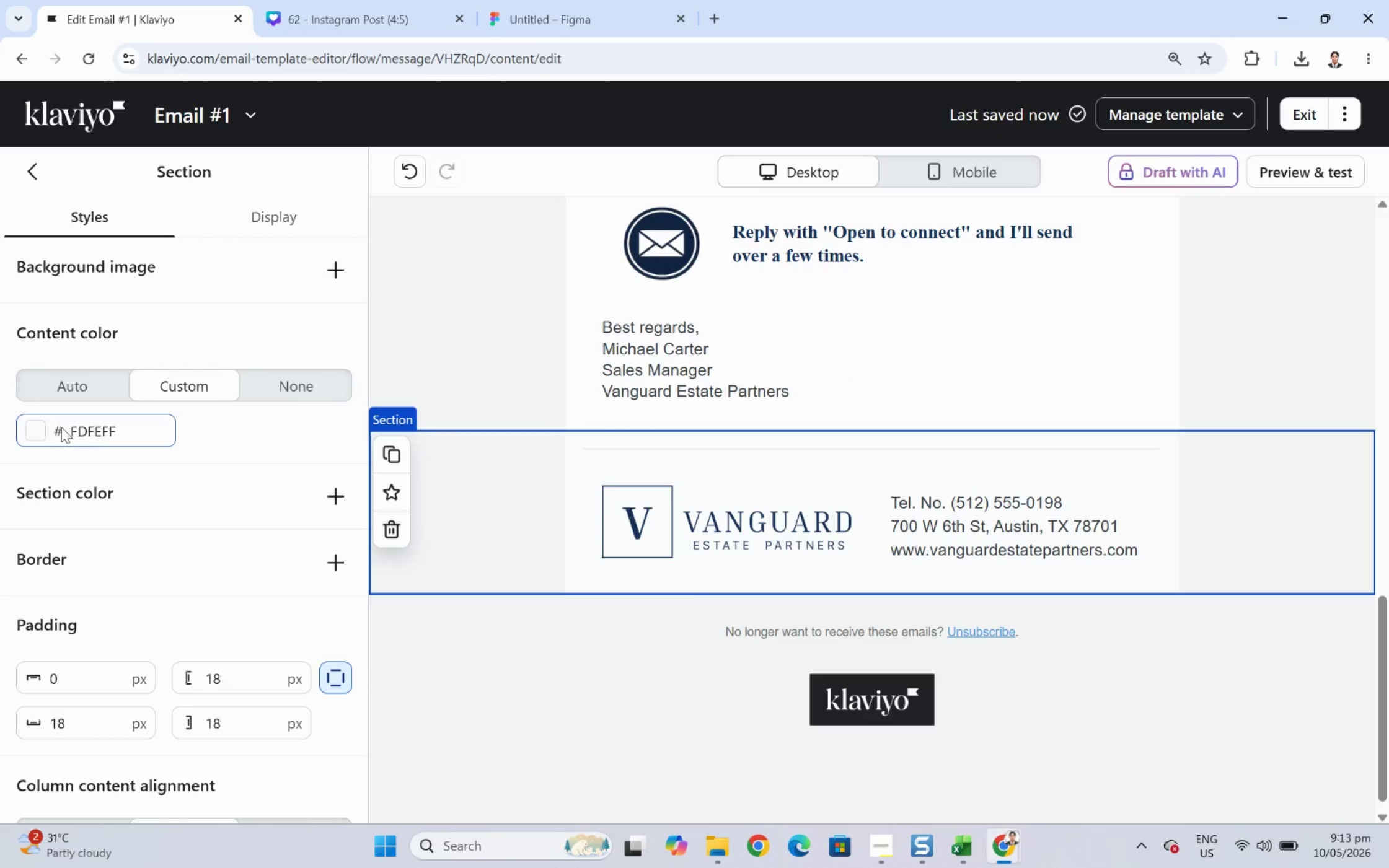 
left_click([35, 431])
 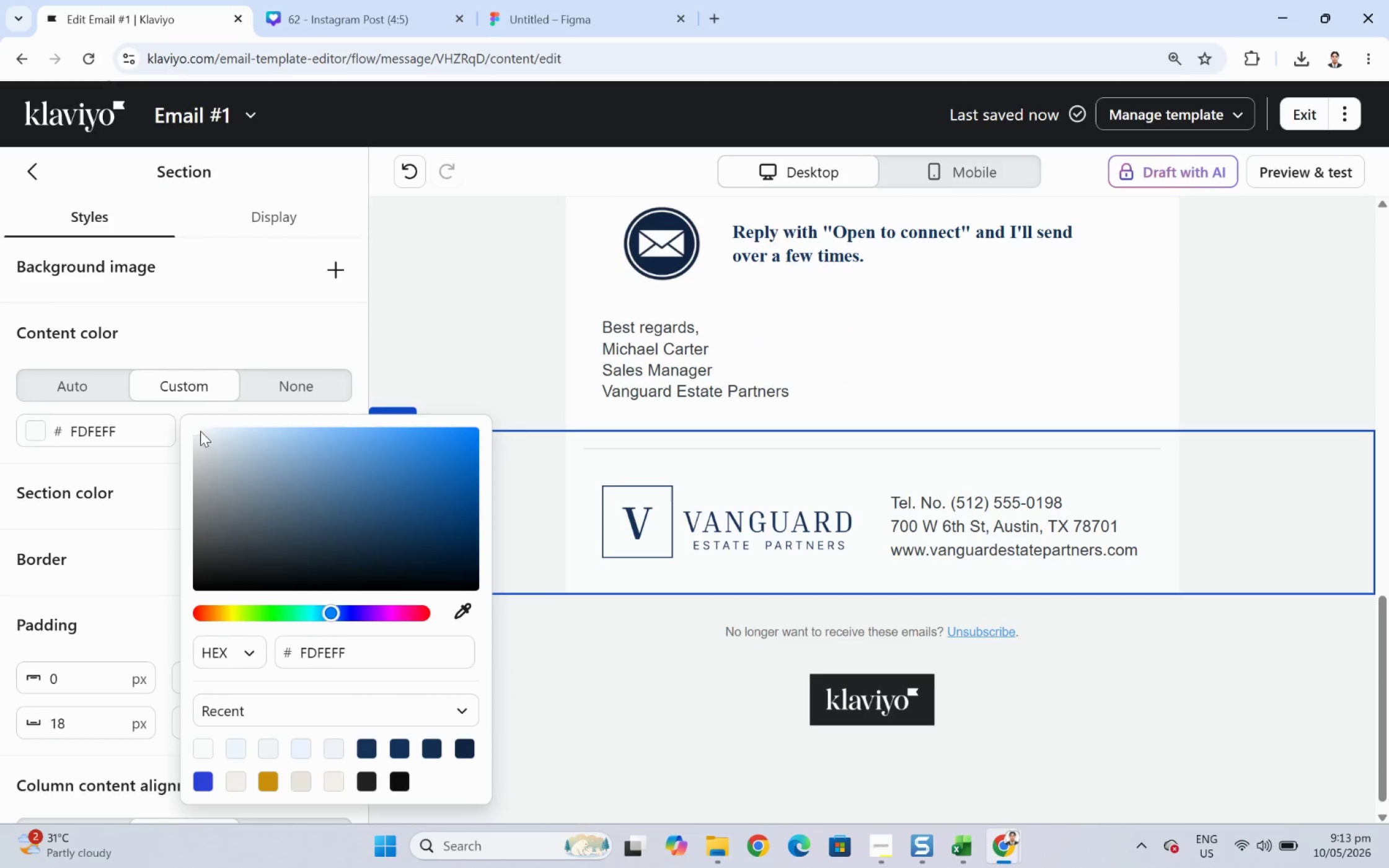 
left_click([200, 431])
 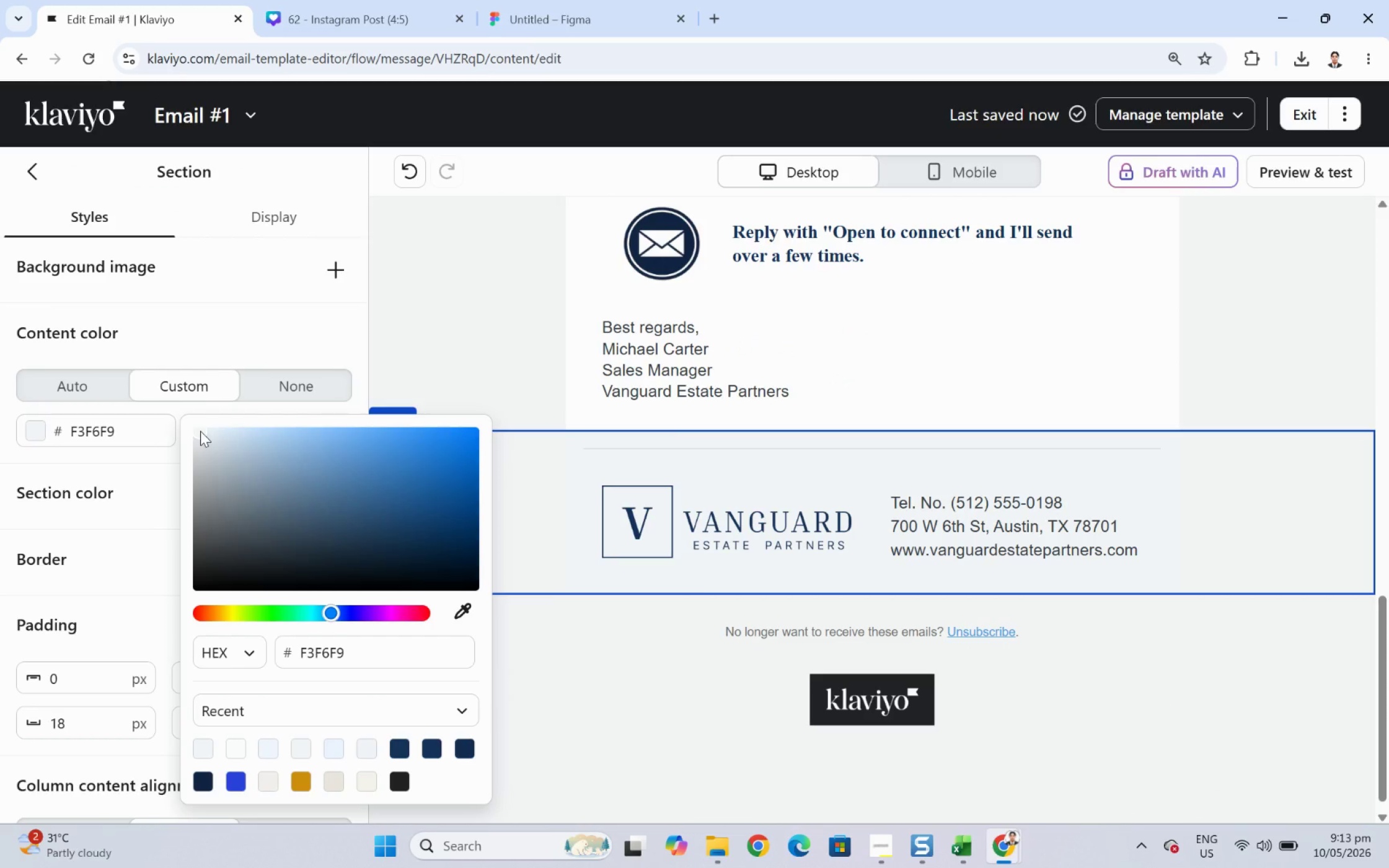 
left_click([200, 431])
 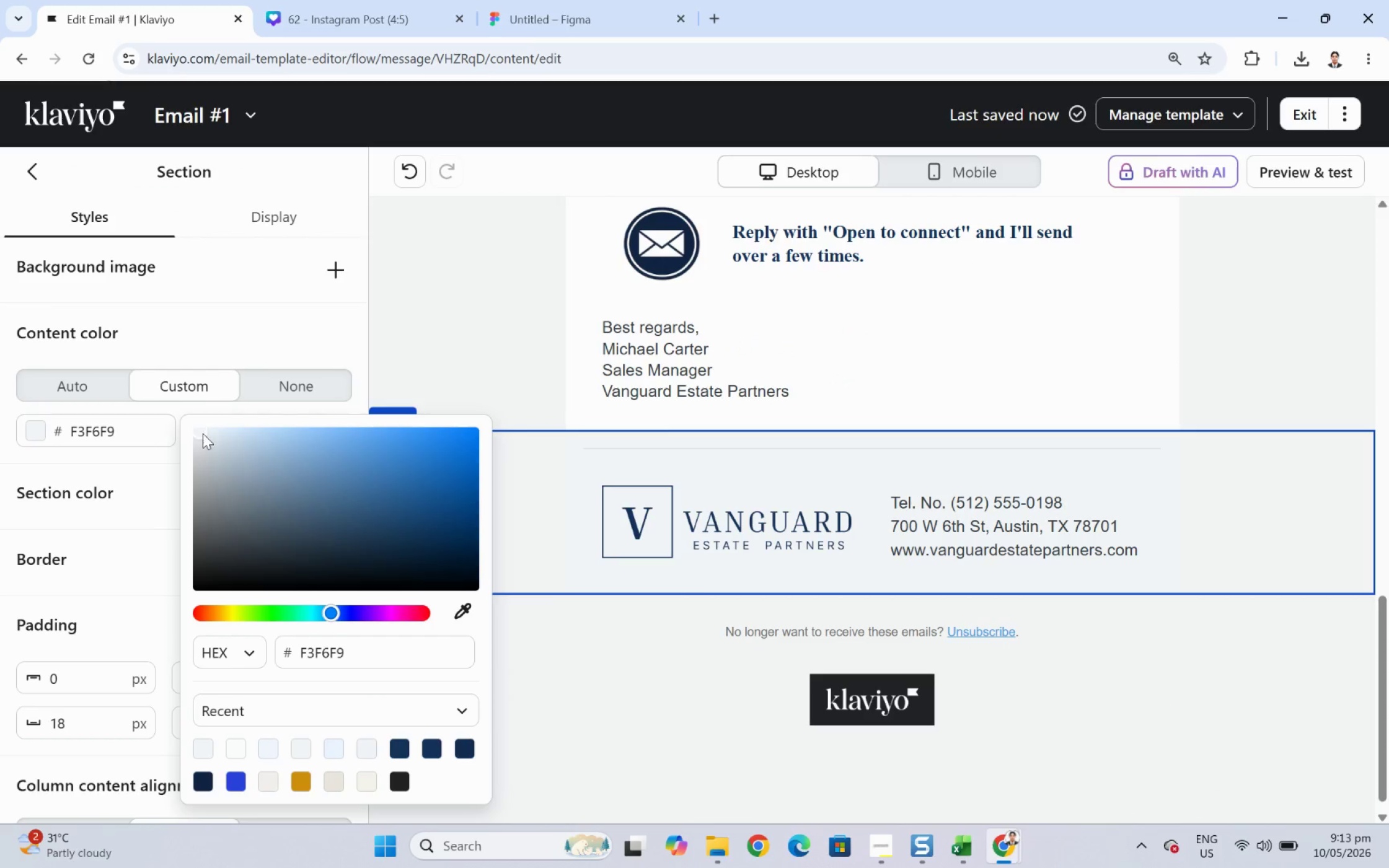 
left_click_drag(start_coordinate=[203, 431], to_coordinate=[202, 422])
 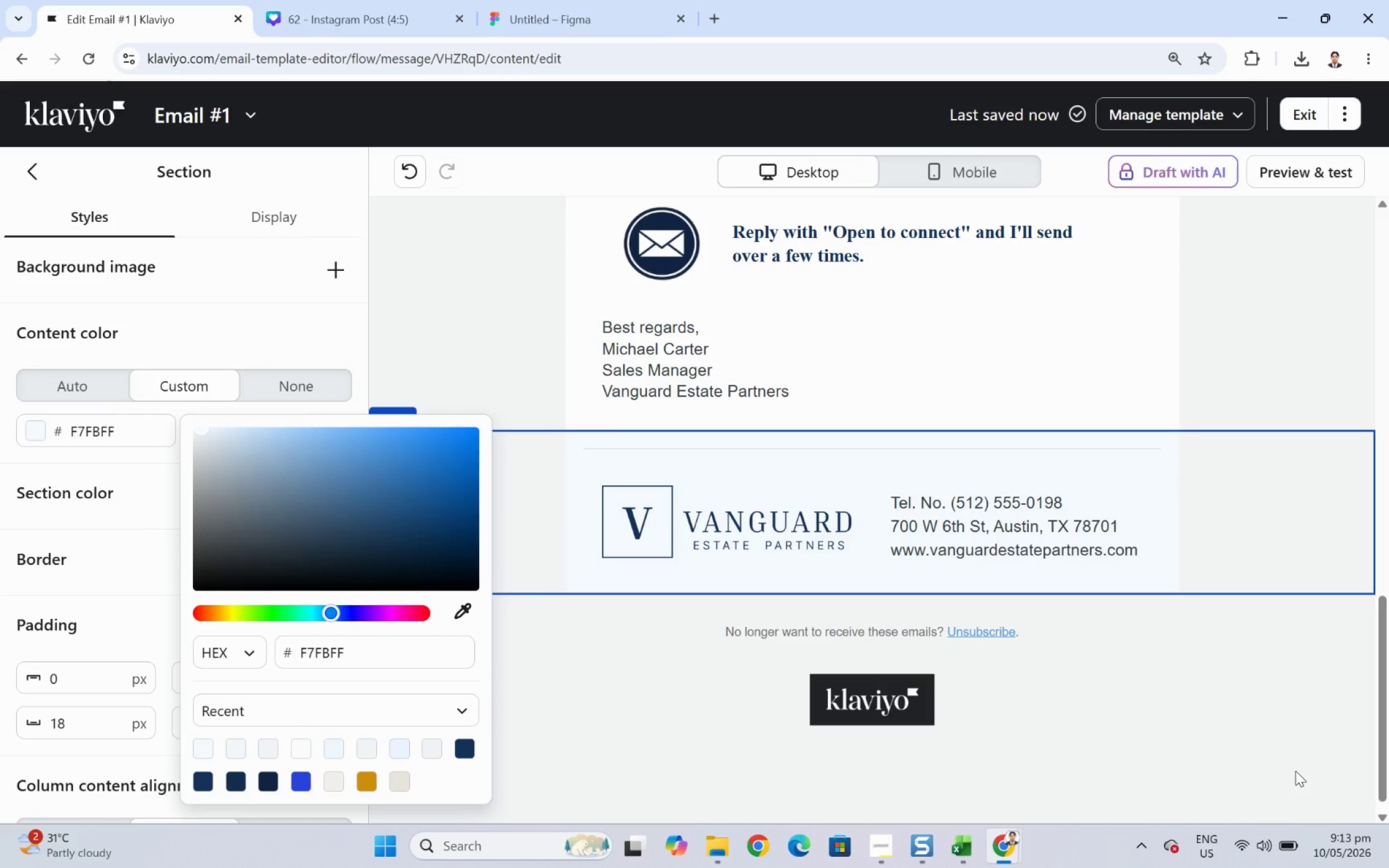 
left_click([1295, 770])
 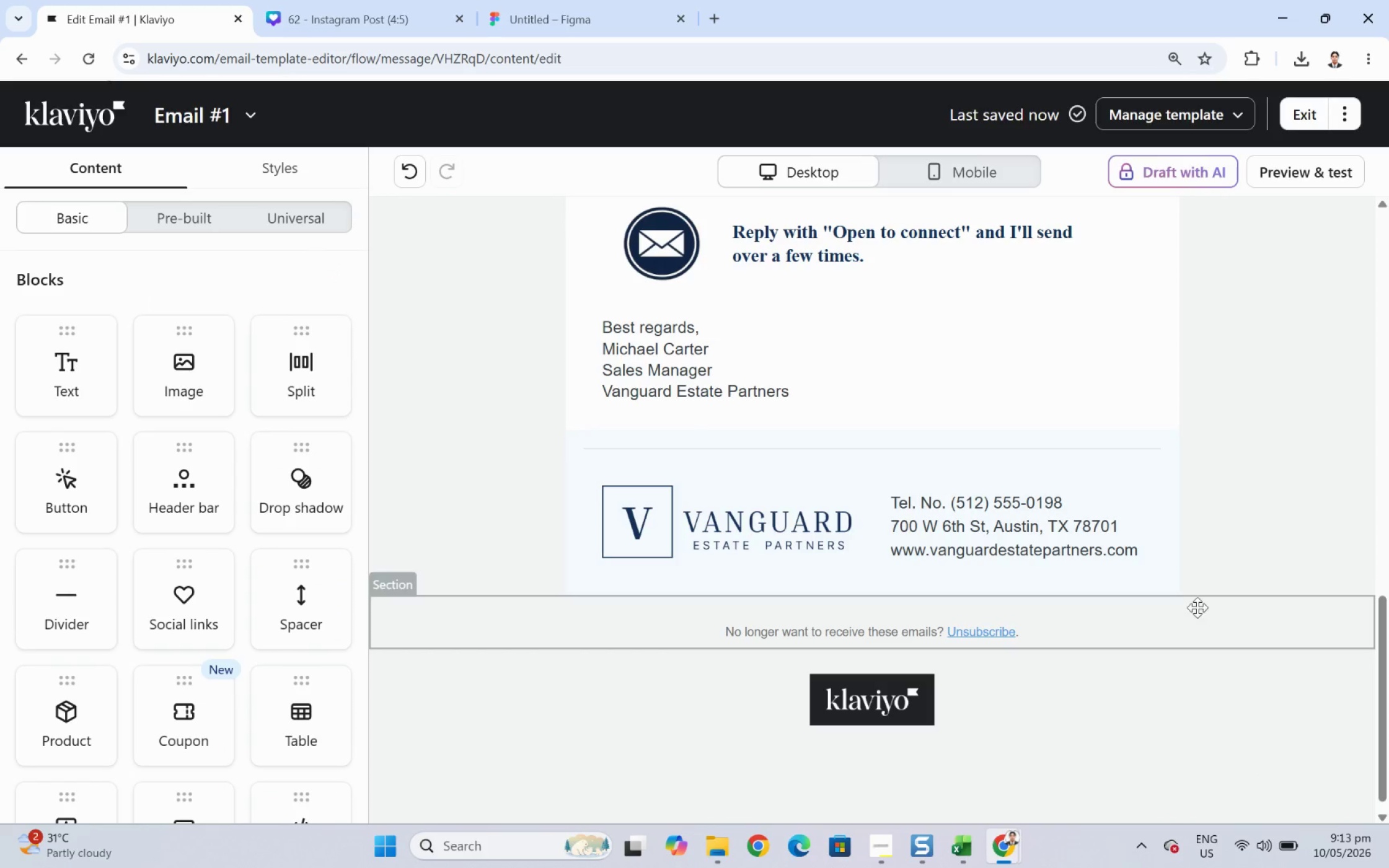 
left_click([1077, 462])
 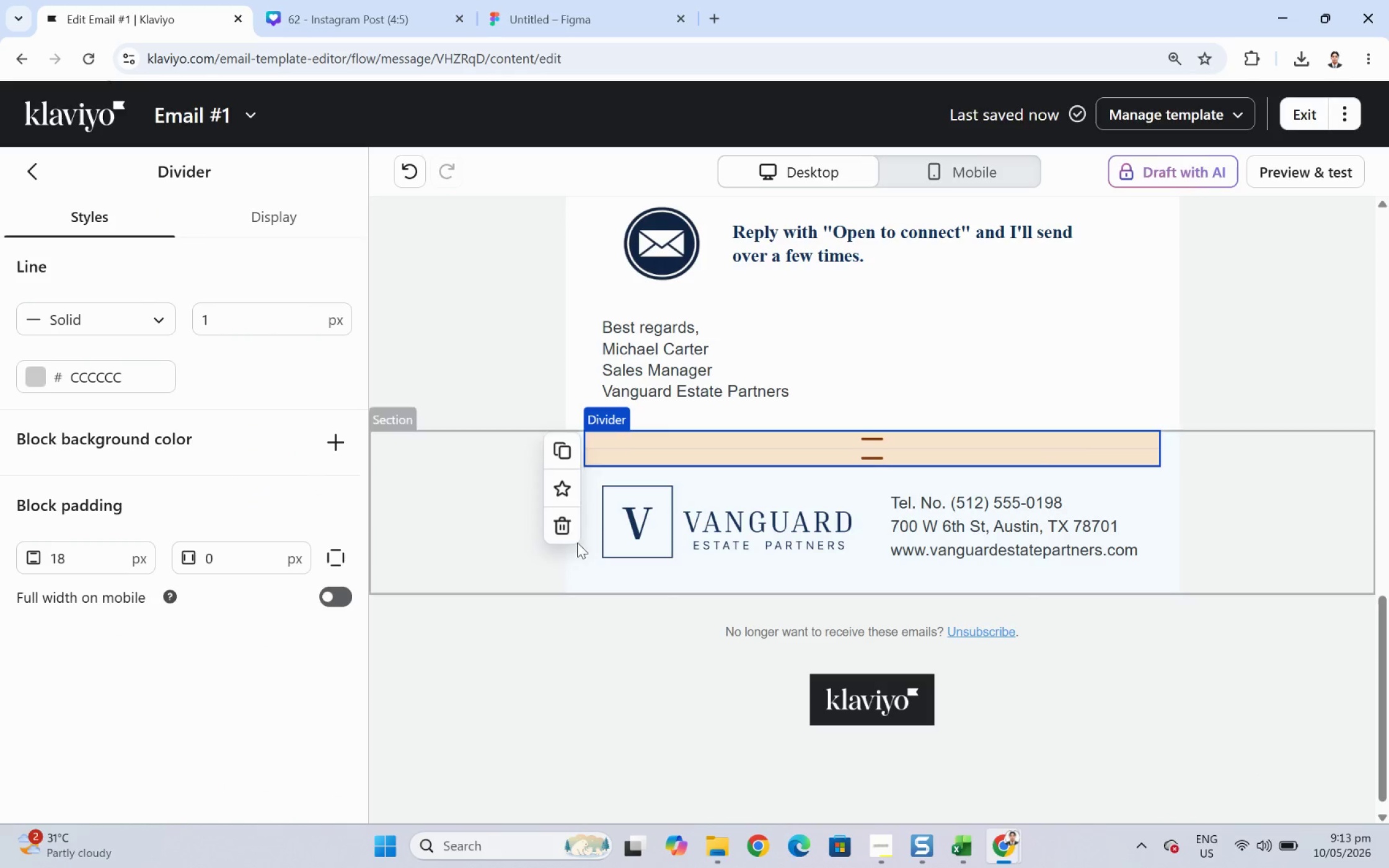 
left_click([559, 528])
 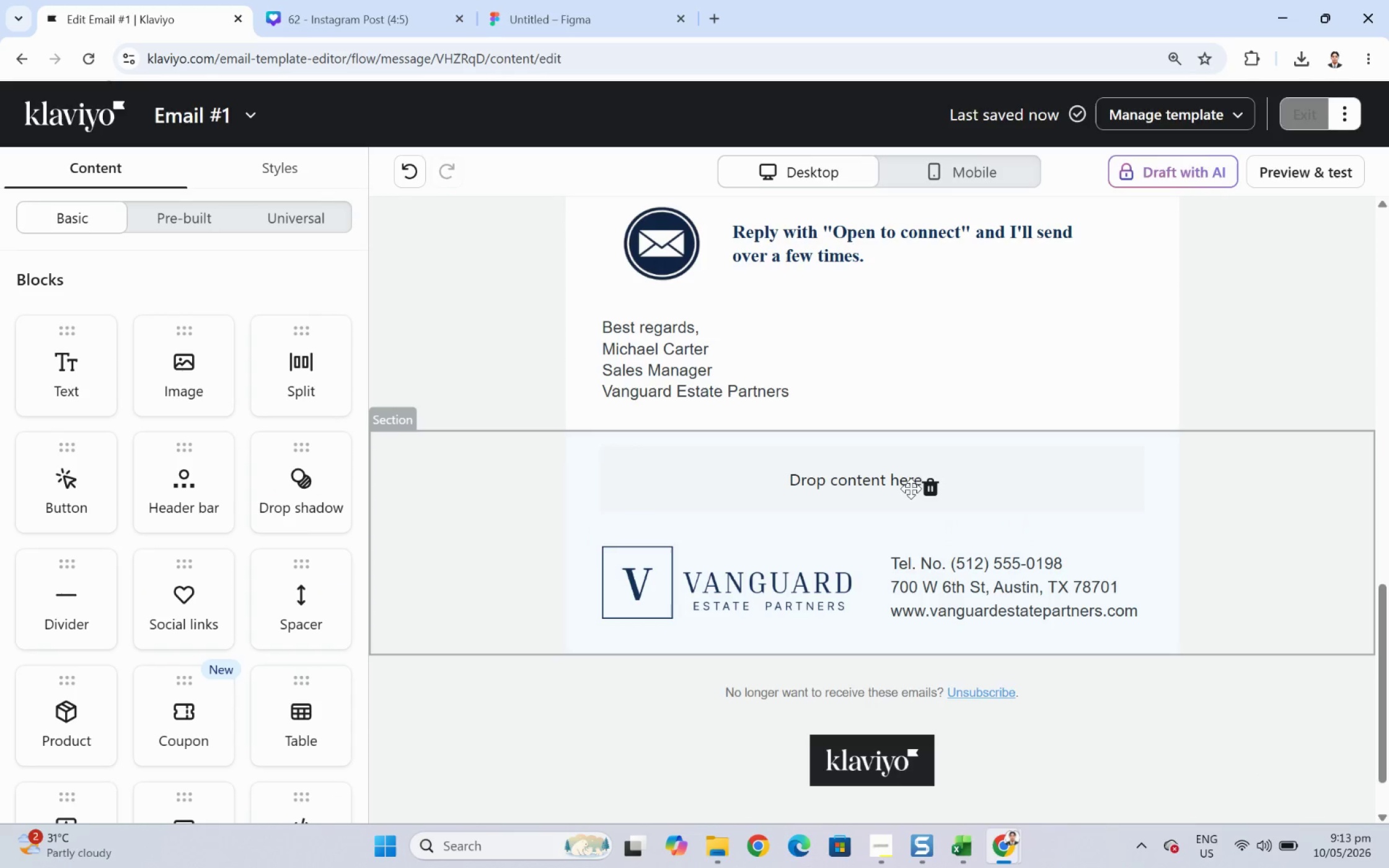 
left_click([928, 483])
 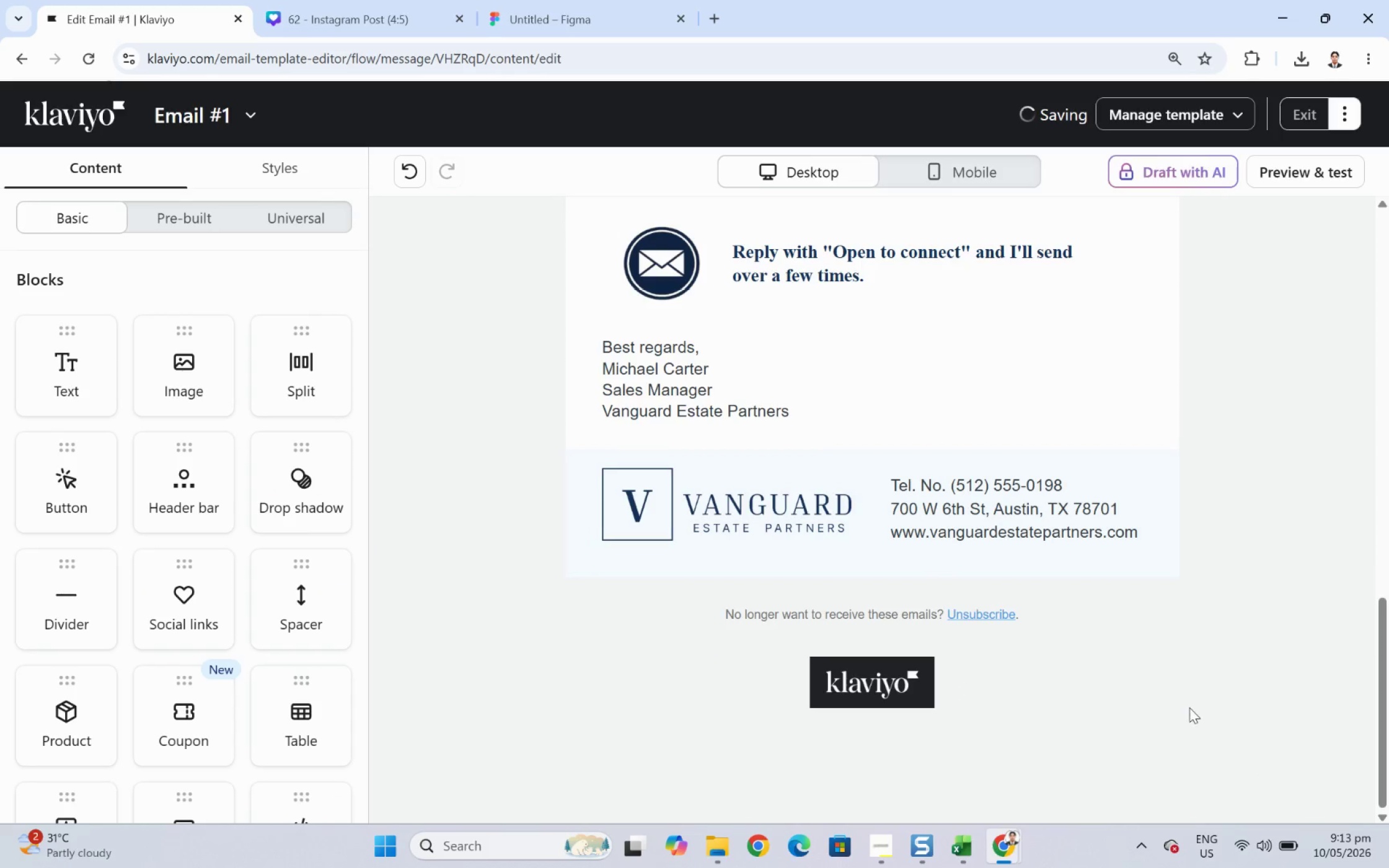 
left_click([1203, 715])
 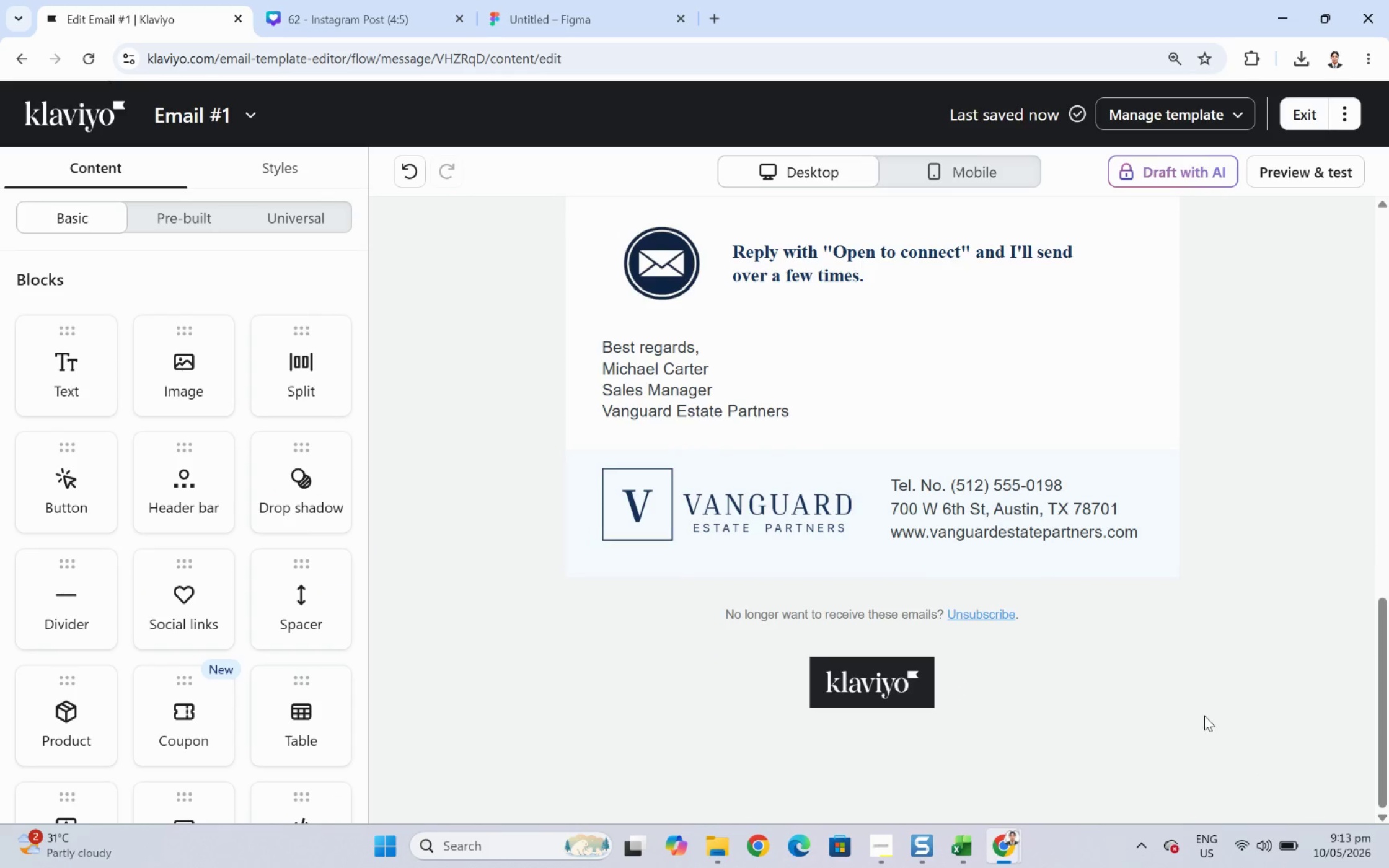 
hold_key(key=ControlLeft, duration=0.39)
scroll: coordinate [1209, 696], scroll_direction: down, amount: 4.0
 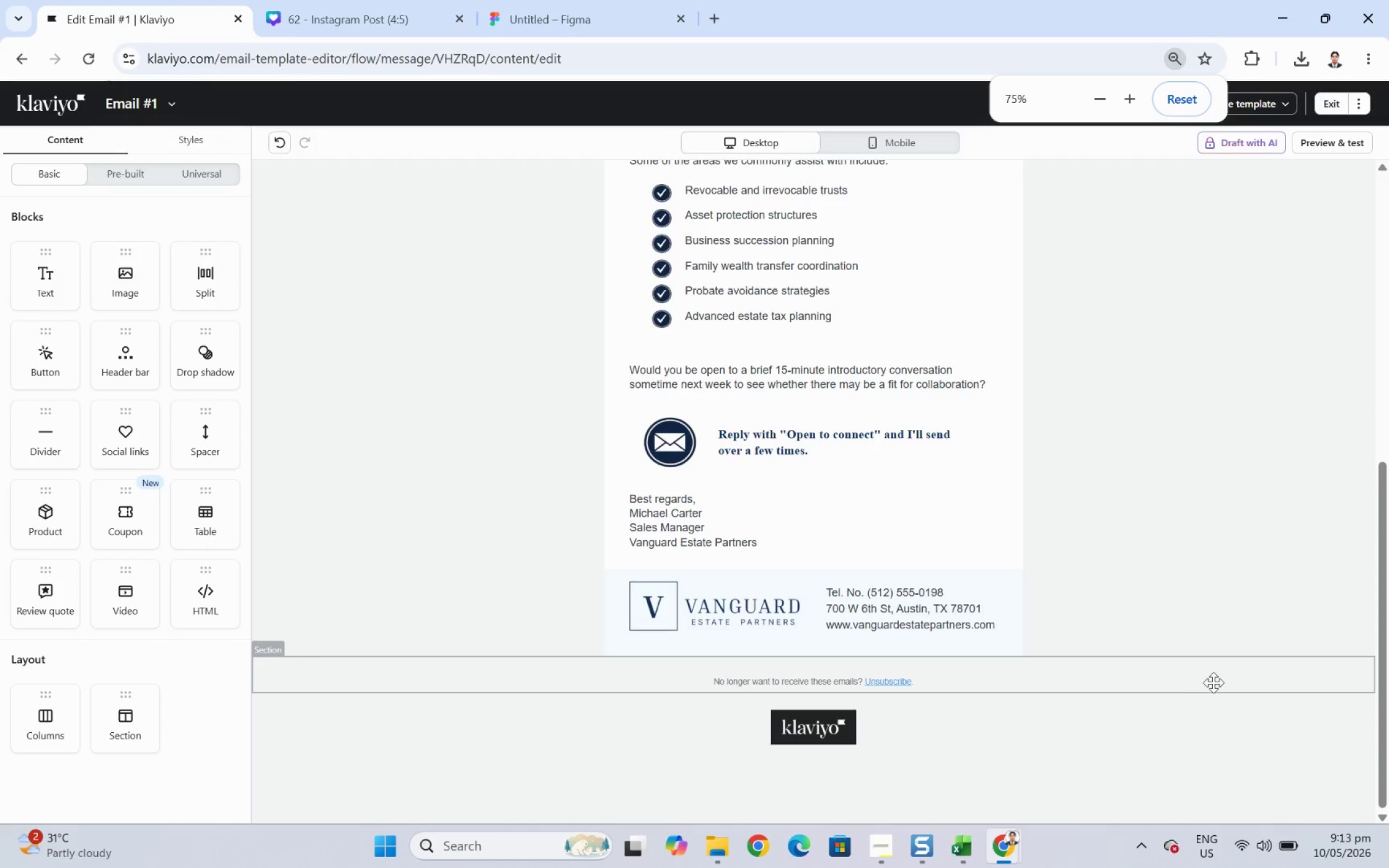 
scroll: coordinate [1170, 598], scroll_direction: up, amount: 10.0
 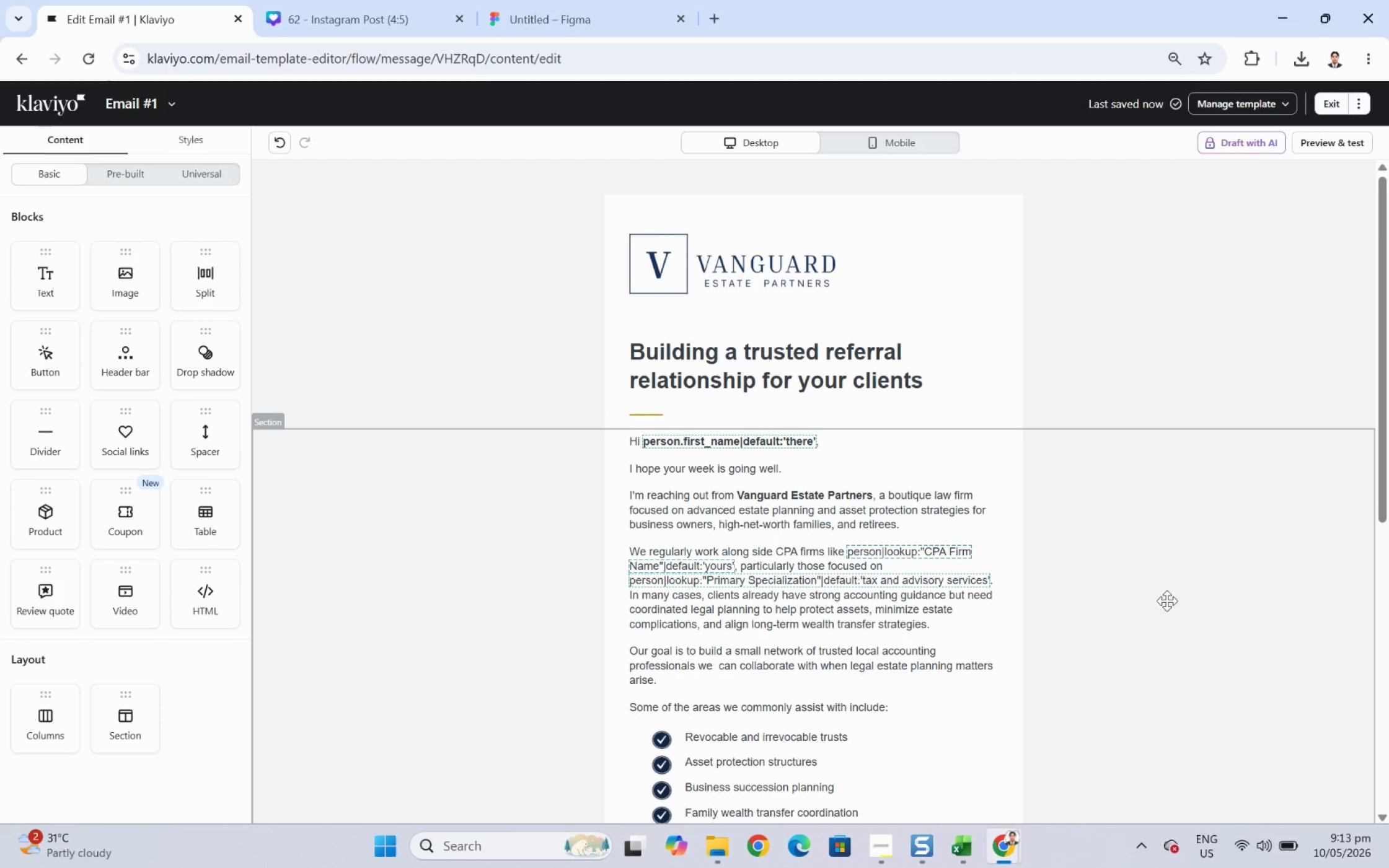 
scroll: coordinate [1165, 607], scroll_direction: down, amount: 9.0
 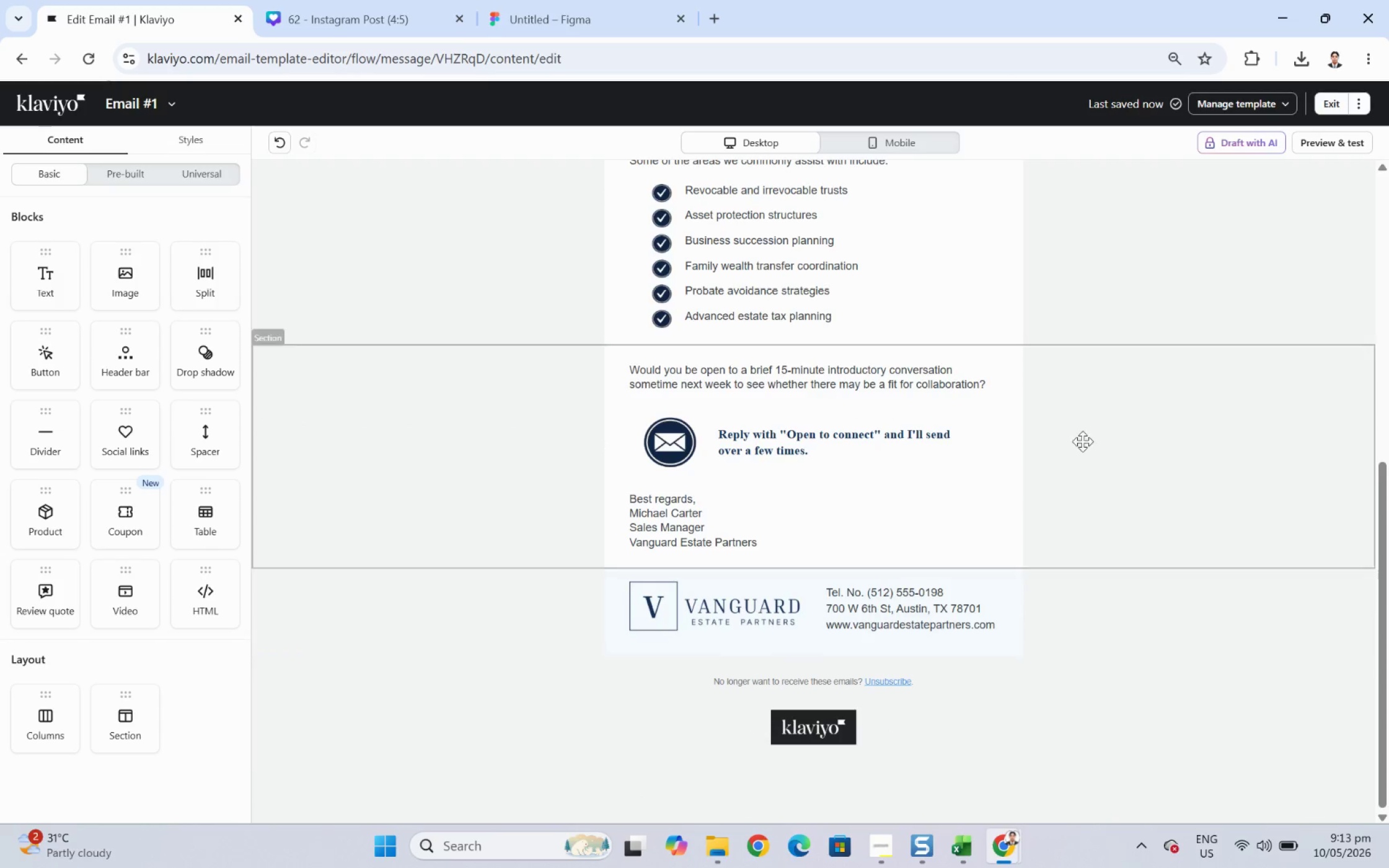 
key(Control+Z)
 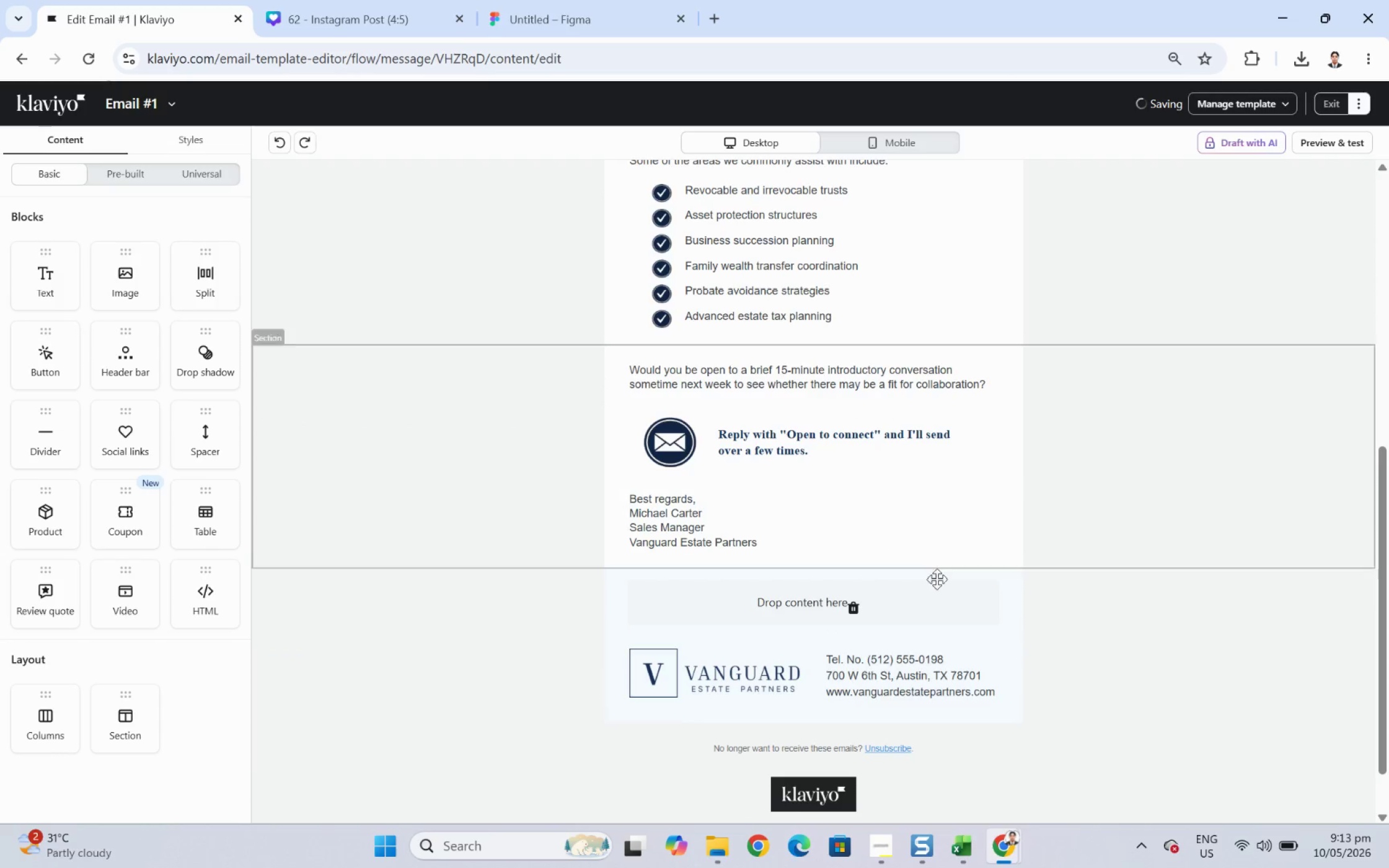 
key(Control+Z)
 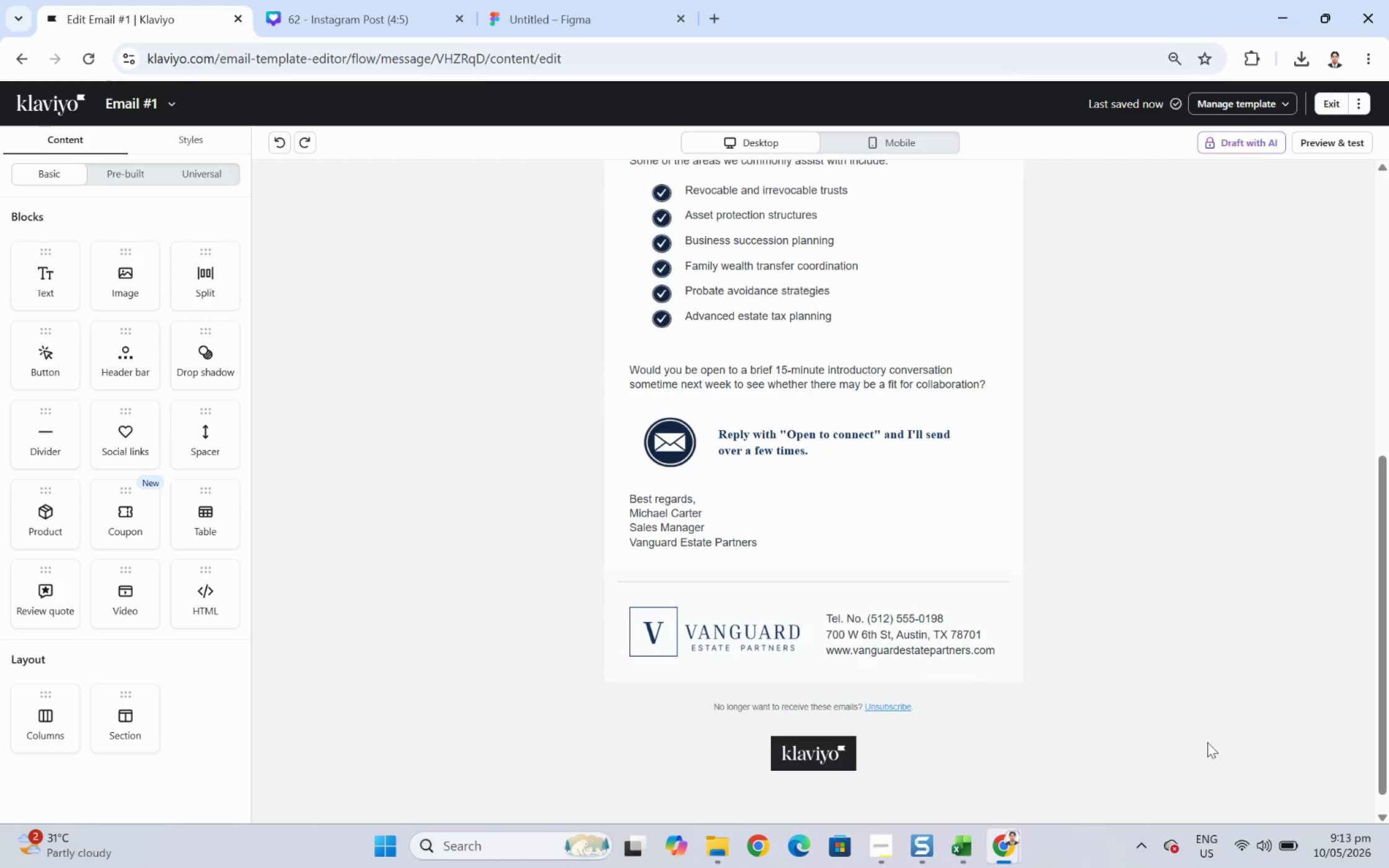 
scroll: coordinate [1189, 594], scroll_direction: up, amount: 6.0
 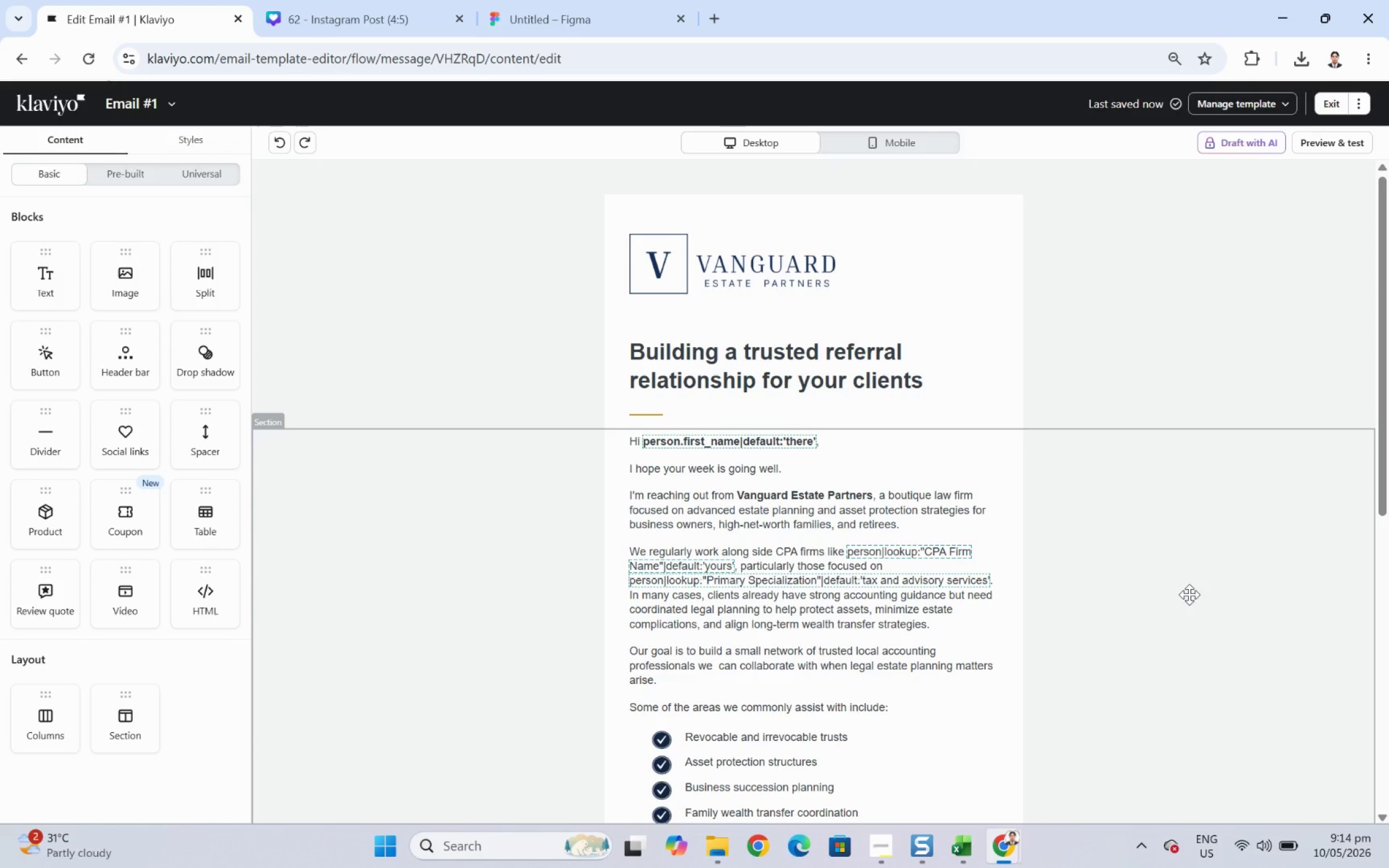 
wait(36.48)
 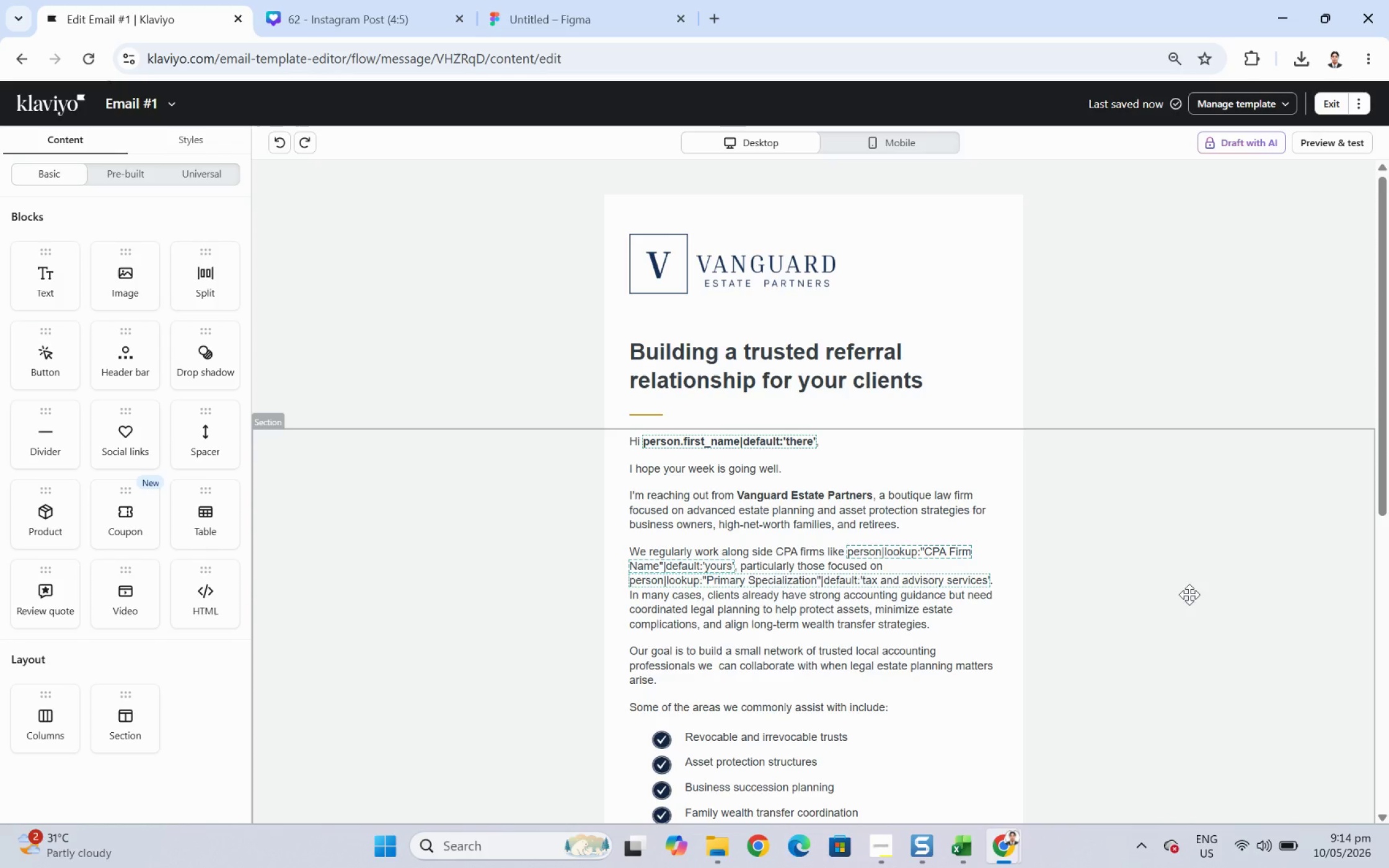 
scroll: coordinate [1106, 527], scroll_direction: down, amount: 2.0
 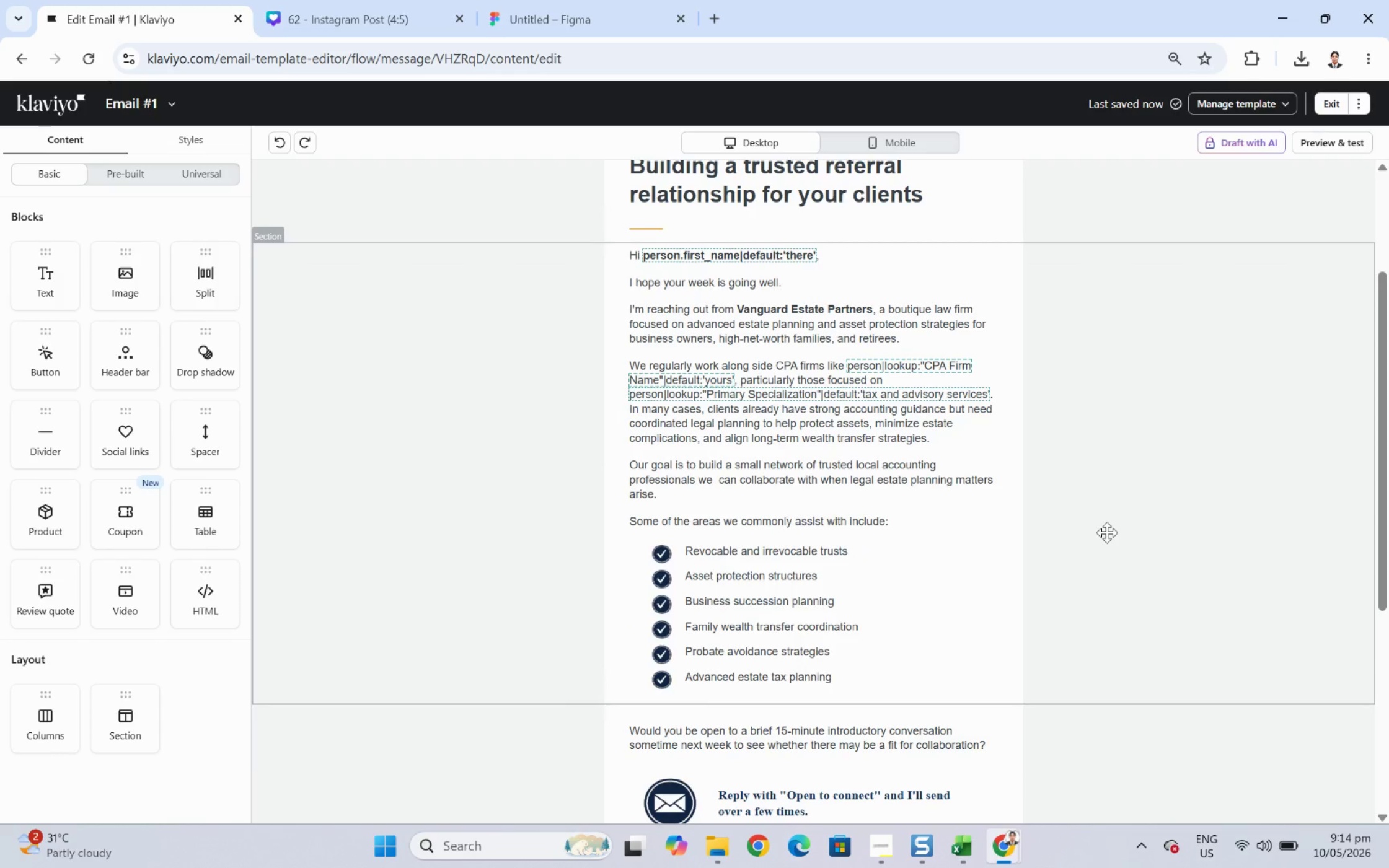 
wait(7.31)
 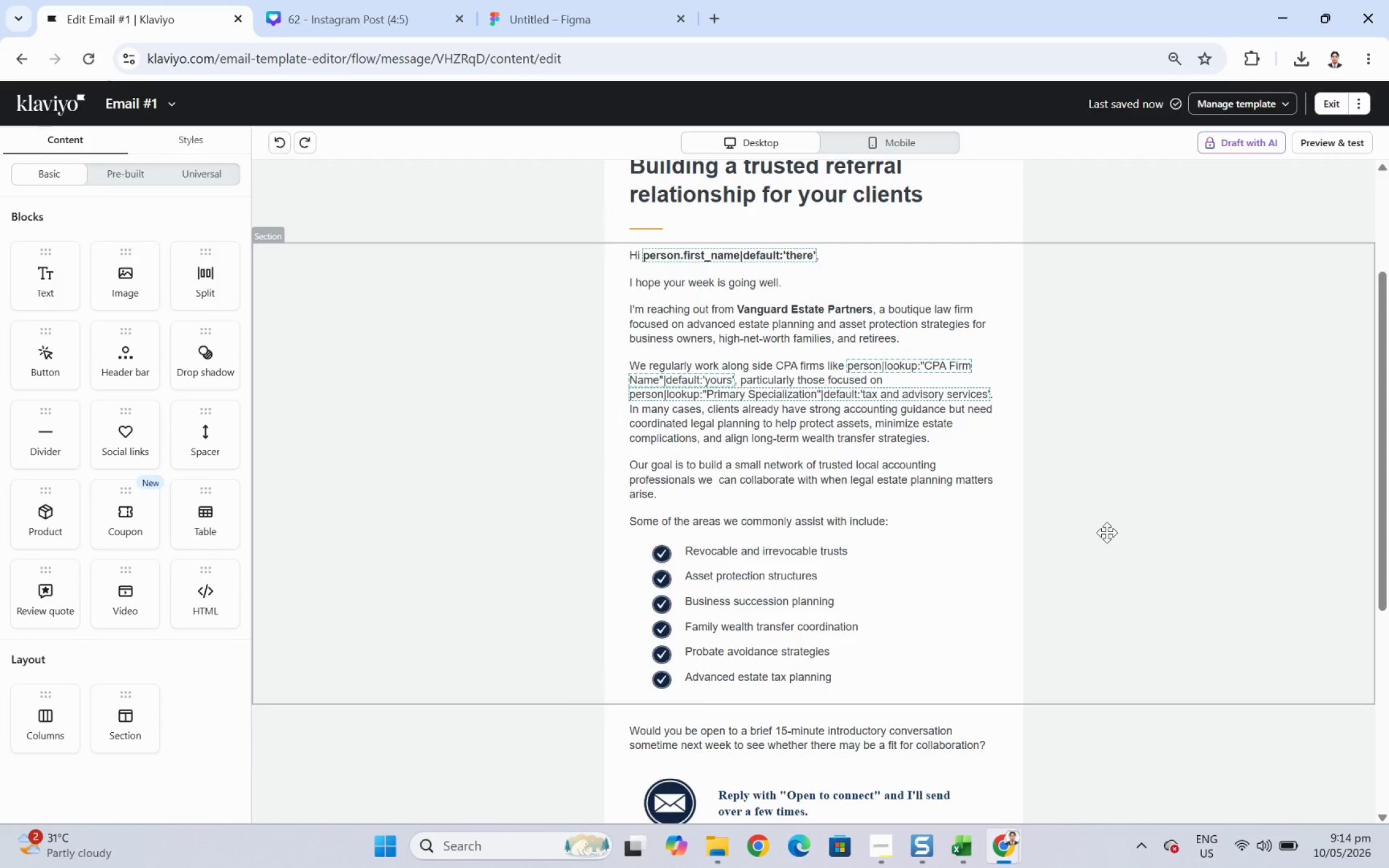 
scroll: coordinate [1106, 532], scroll_direction: up, amount: 3.0
 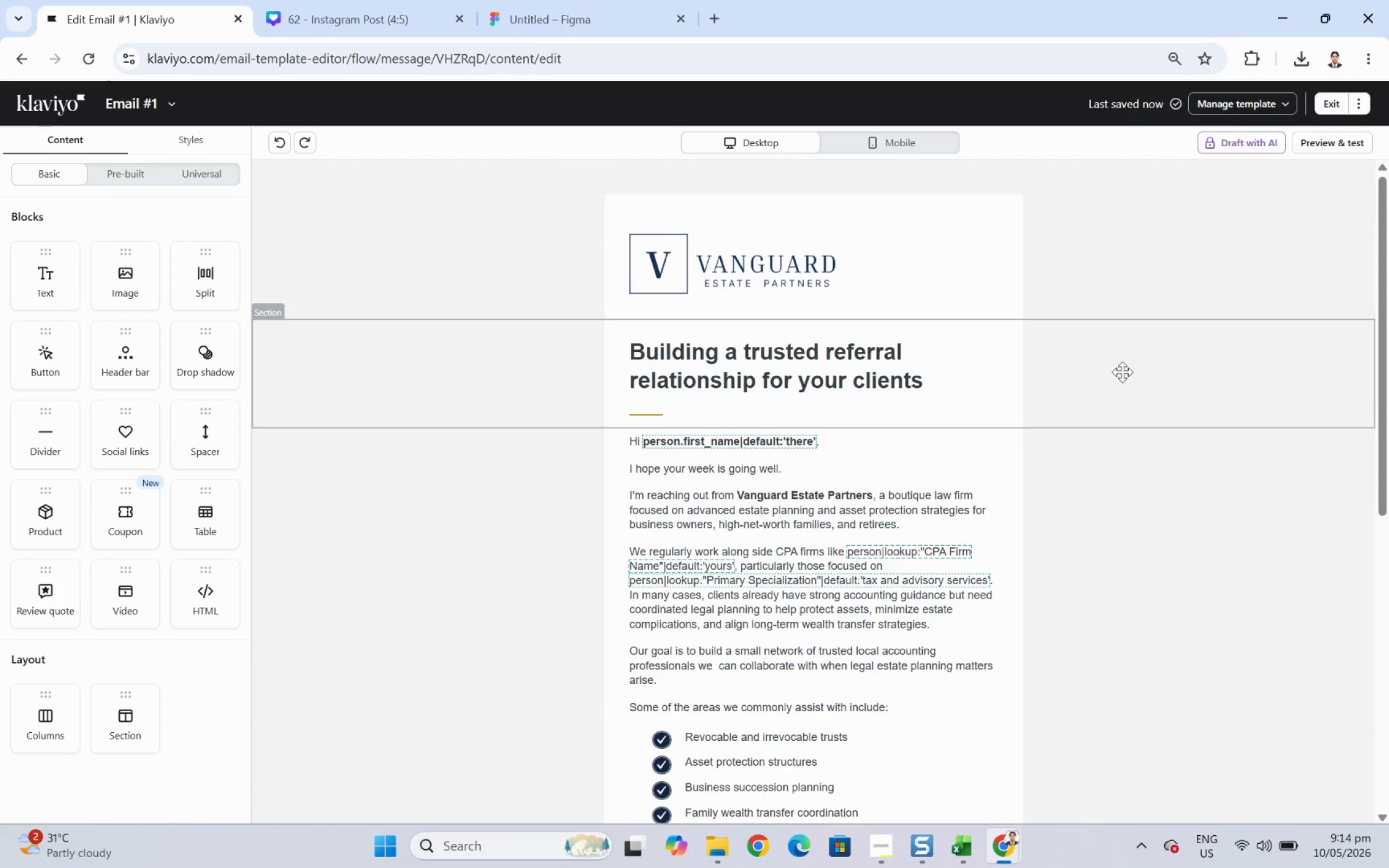 
scroll: coordinate [1136, 398], scroll_direction: down, amount: 5.0
 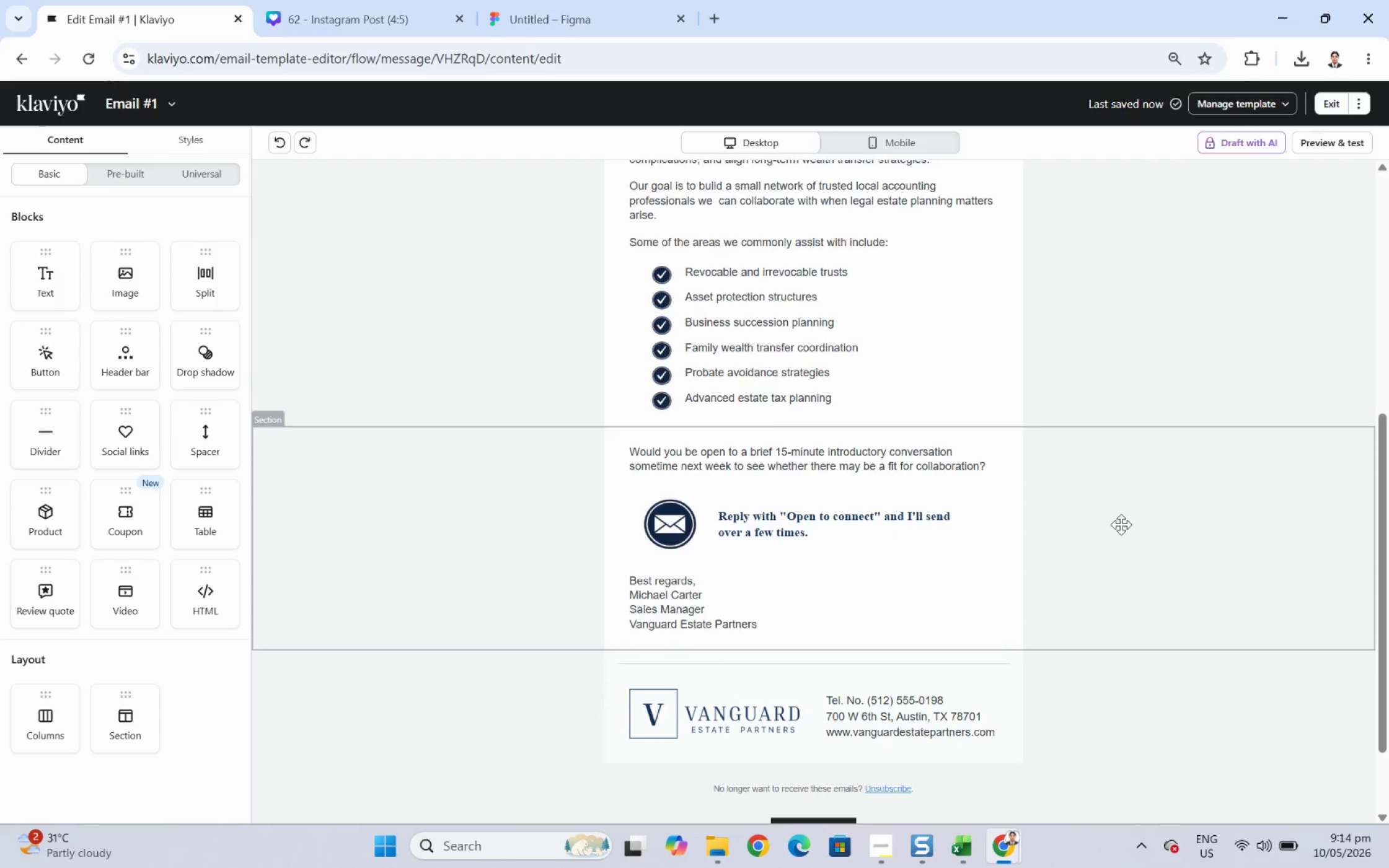 
scroll: coordinate [1146, 512], scroll_direction: up, amount: 1.0
 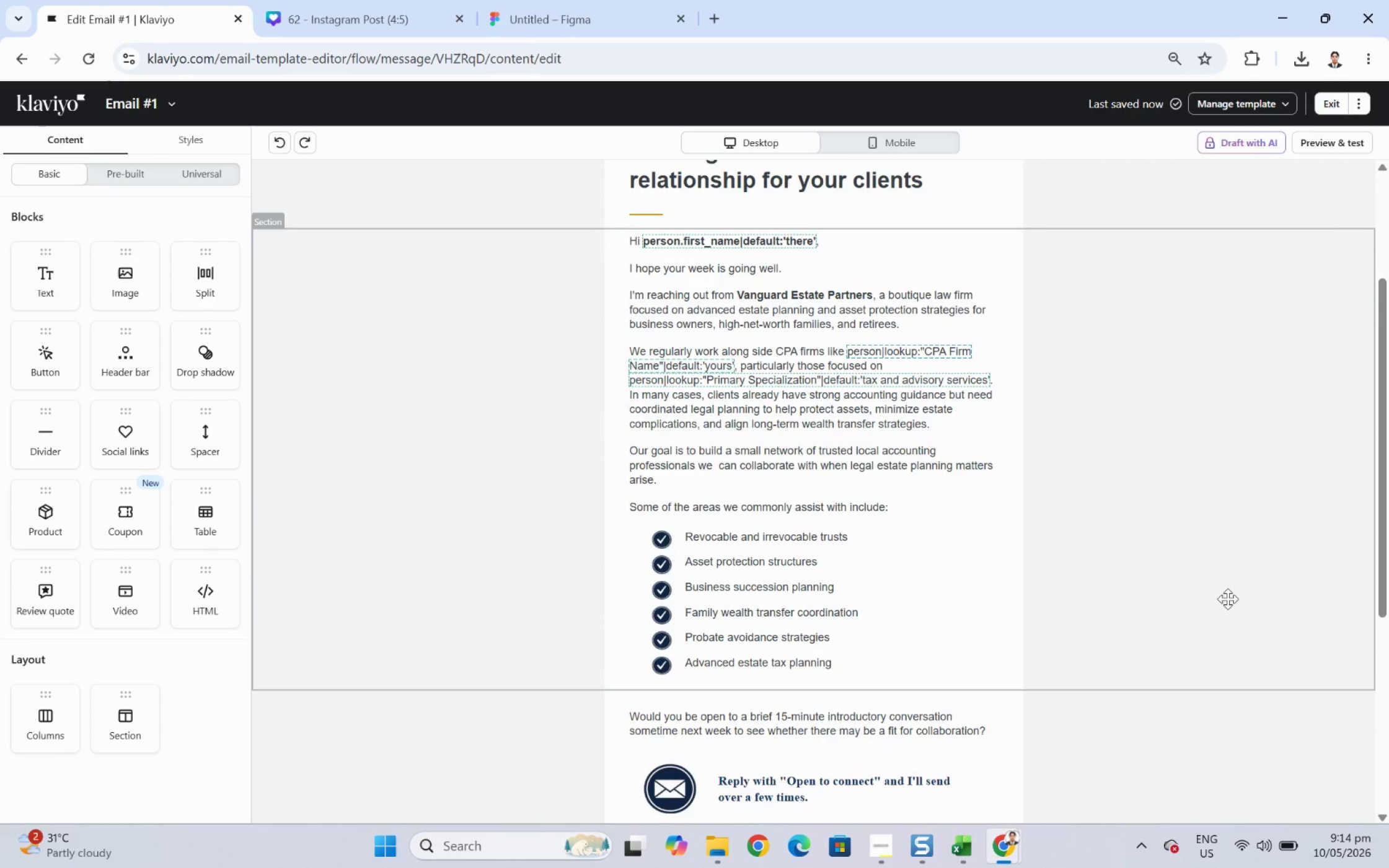 
scroll: coordinate [1228, 602], scroll_direction: down, amount: 1.0
 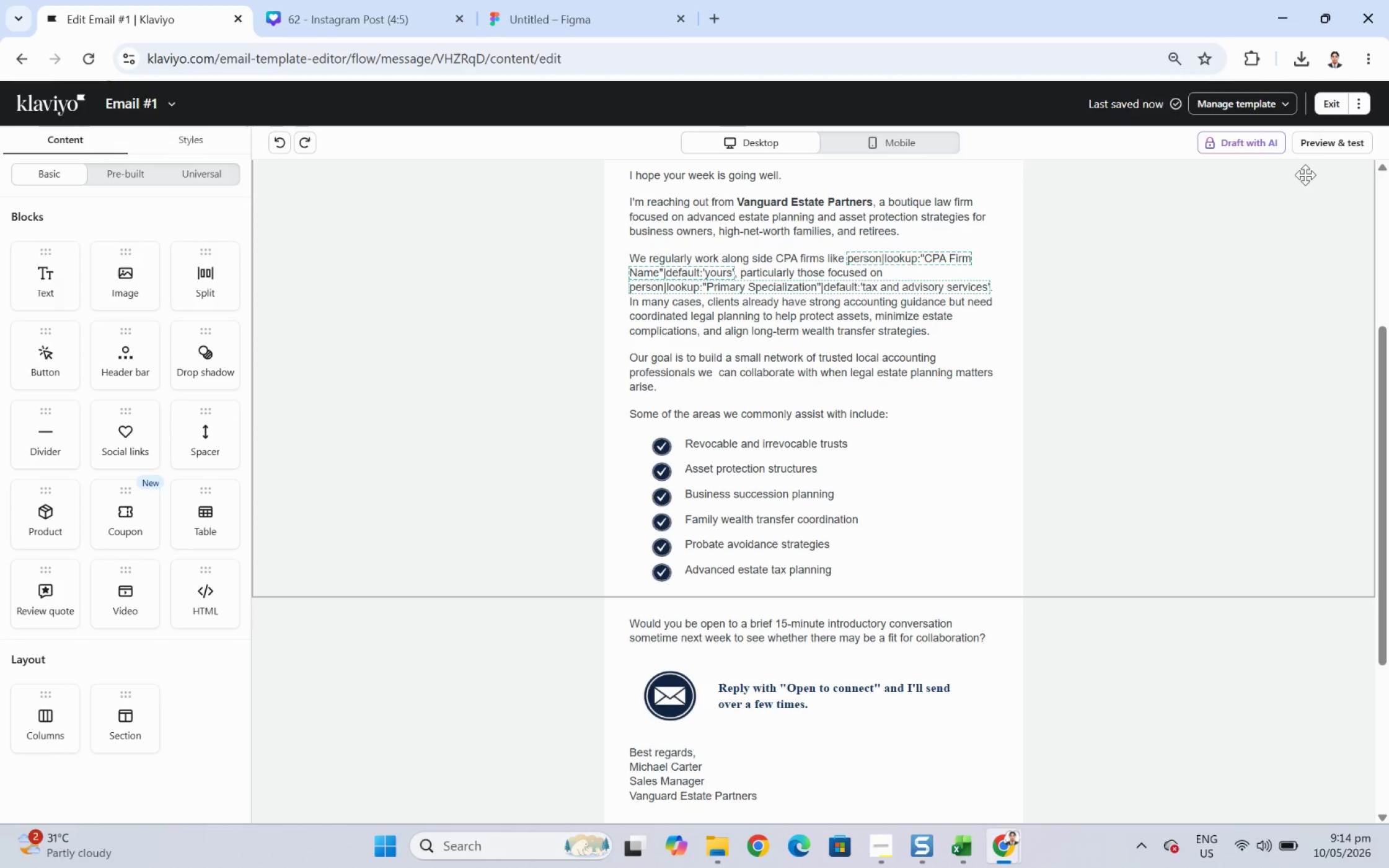 
left_click([1321, 151])
 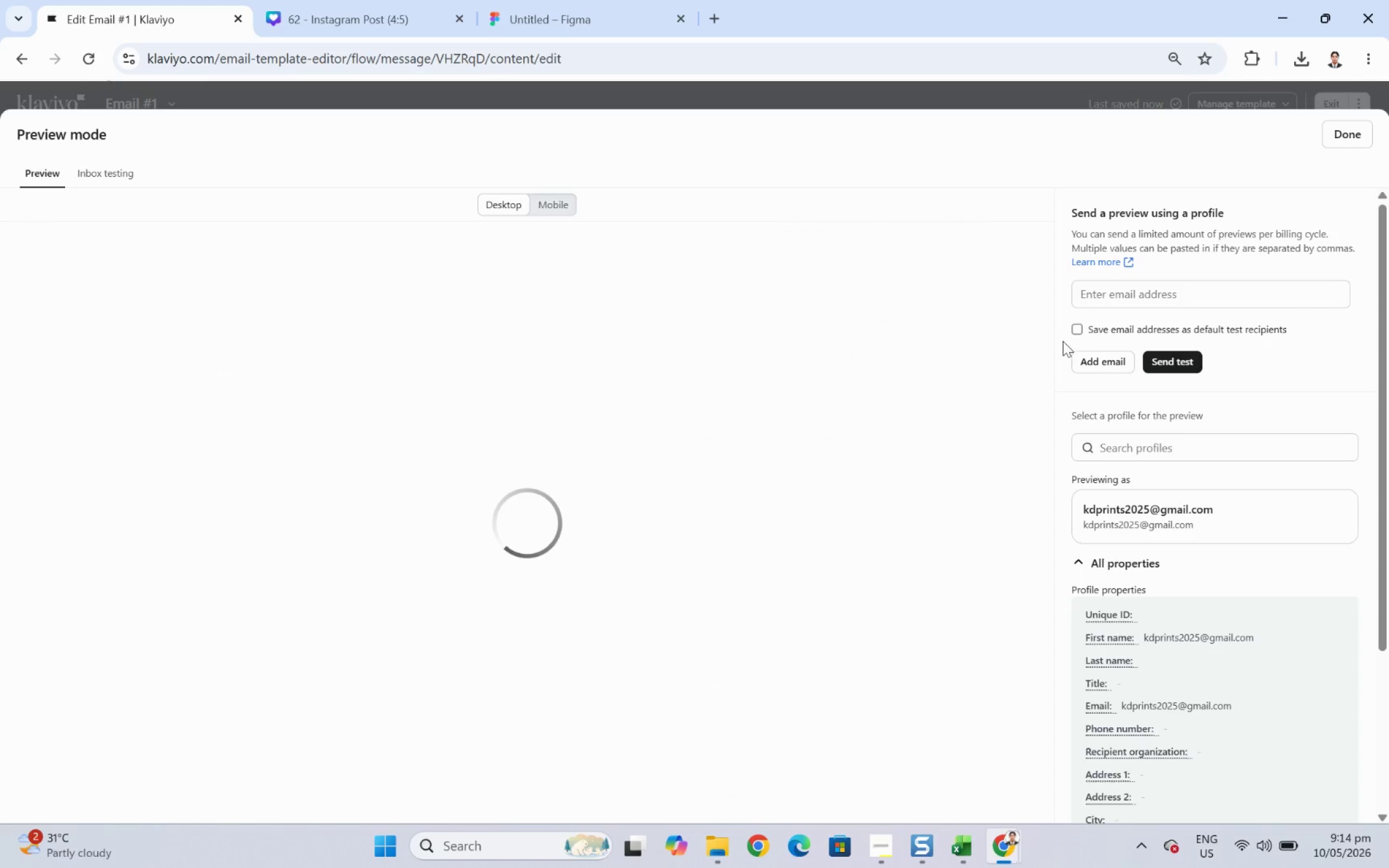 
scroll: coordinate [763, 433], scroll_direction: down, amount: 6.0
 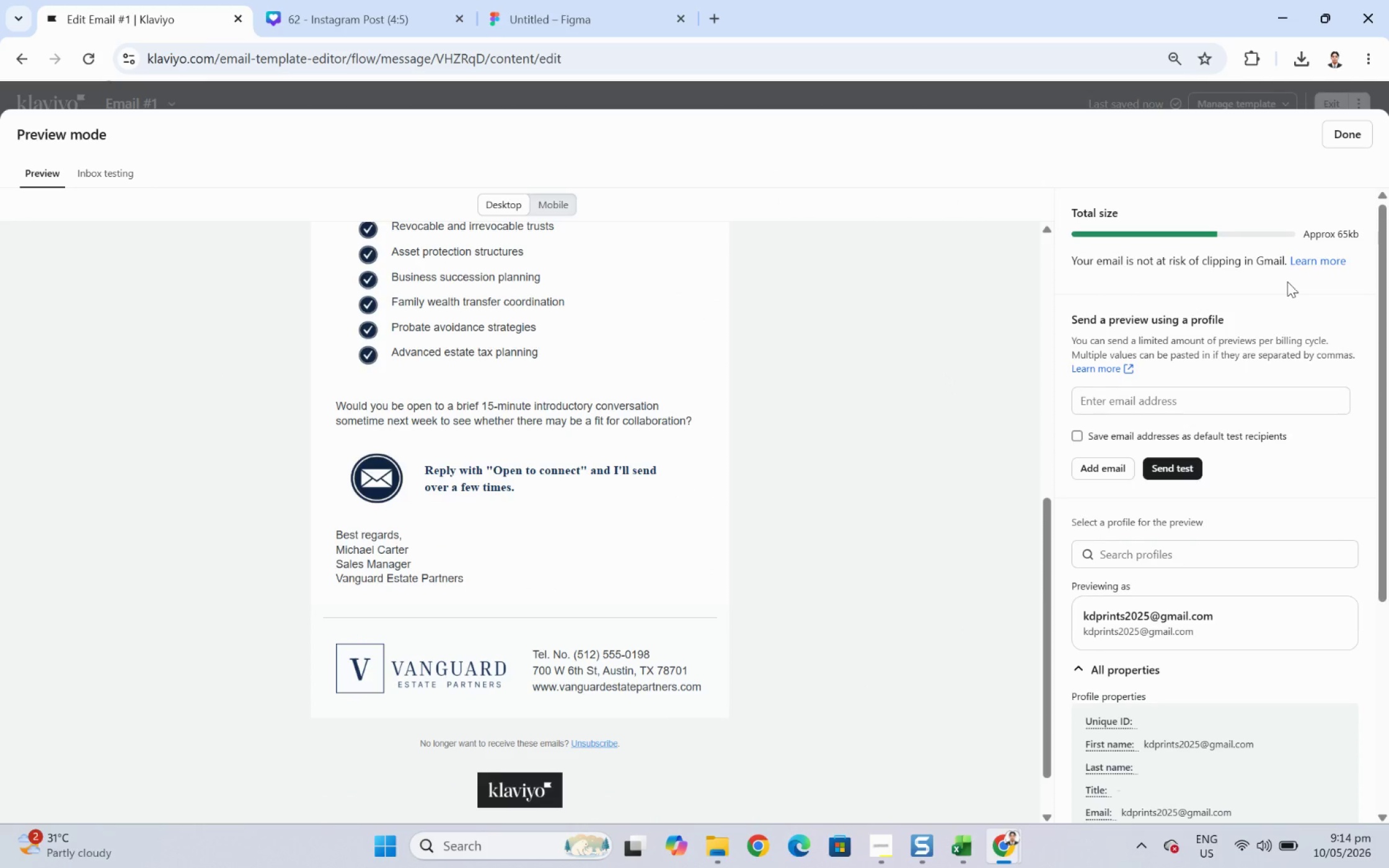 
left_click([1336, 139])
 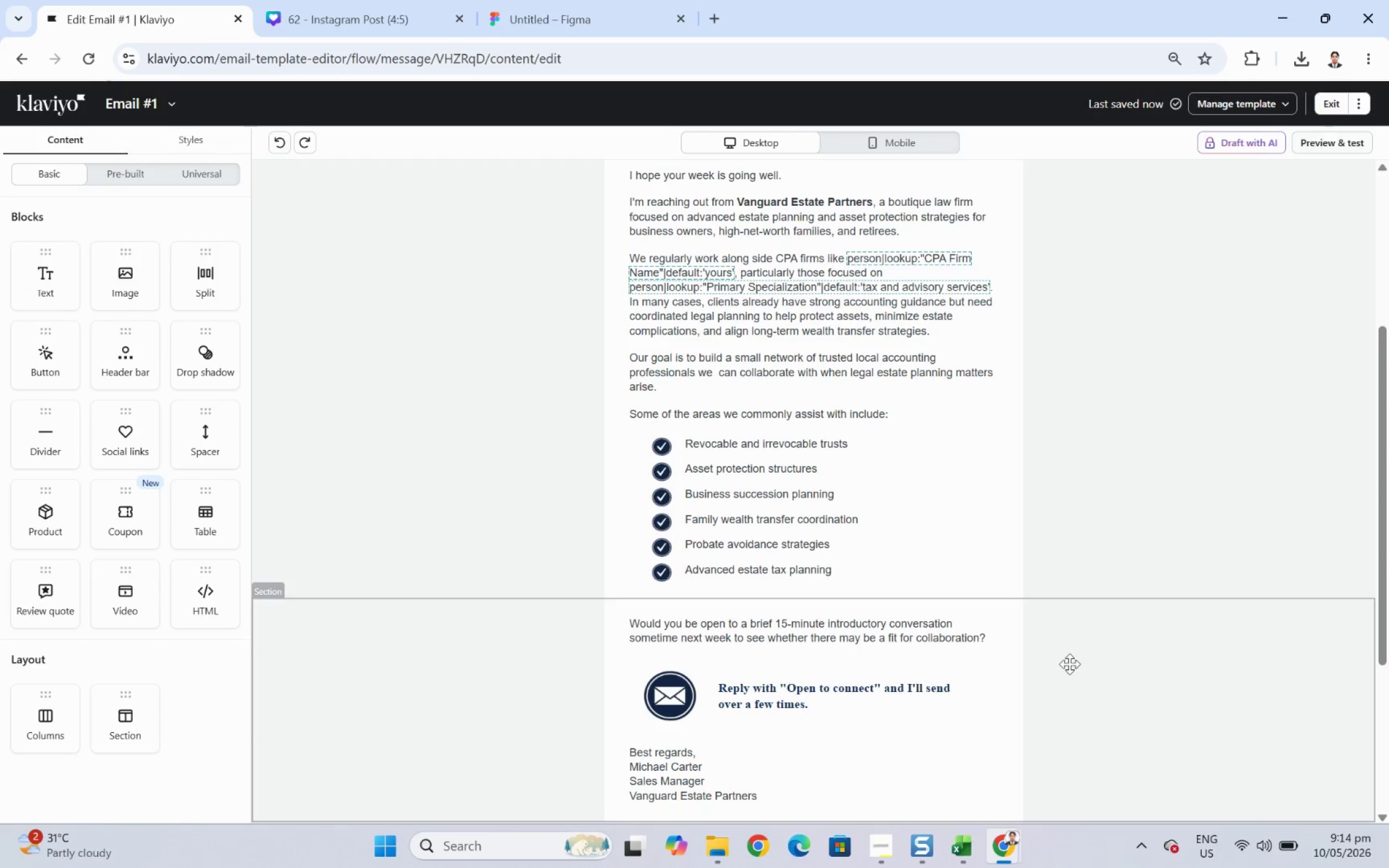 
scroll: coordinate [1052, 668], scroll_direction: down, amount: 6.0
 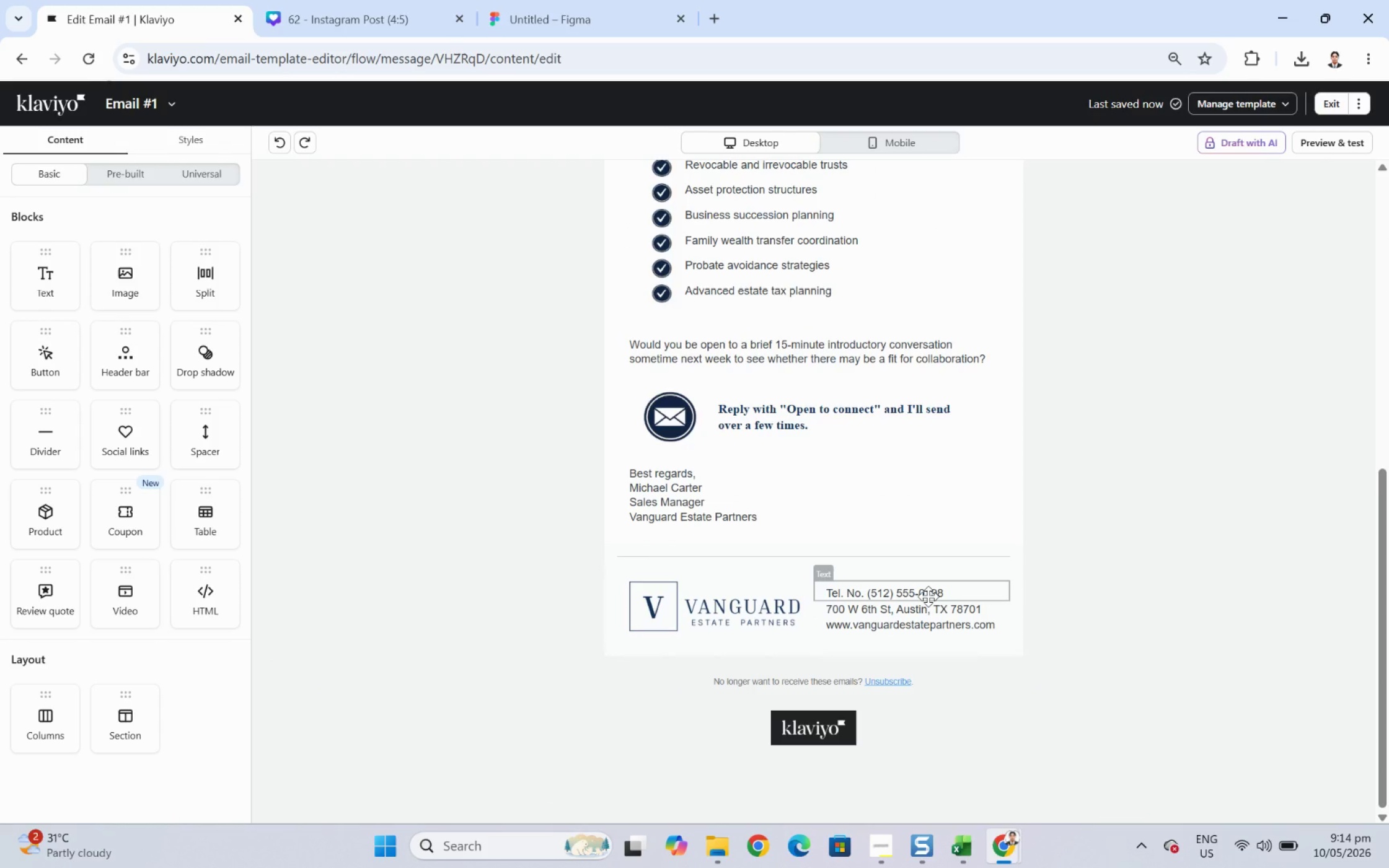 
double_click([928, 596])
 